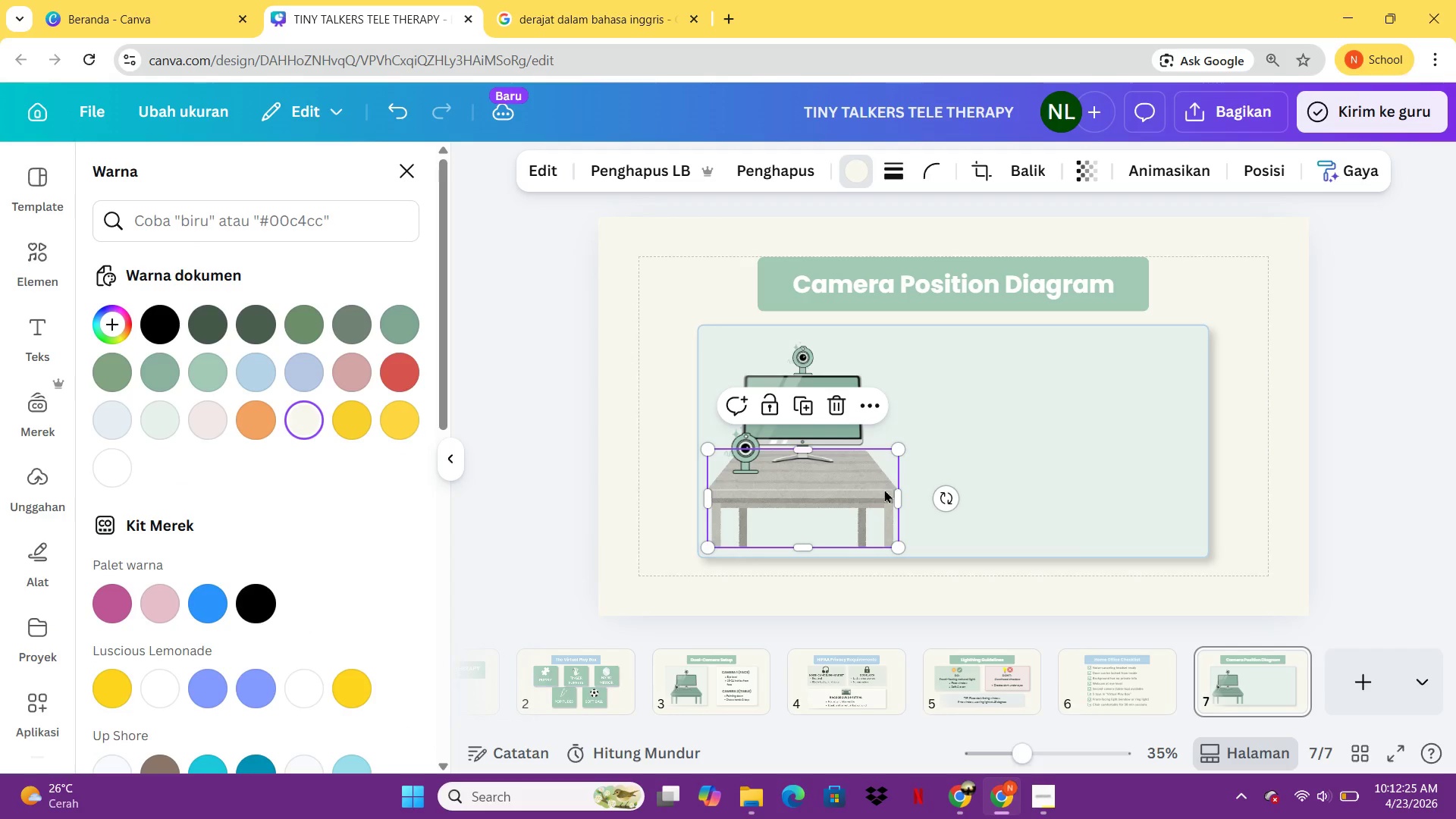 
mouse_move([836, 658])
 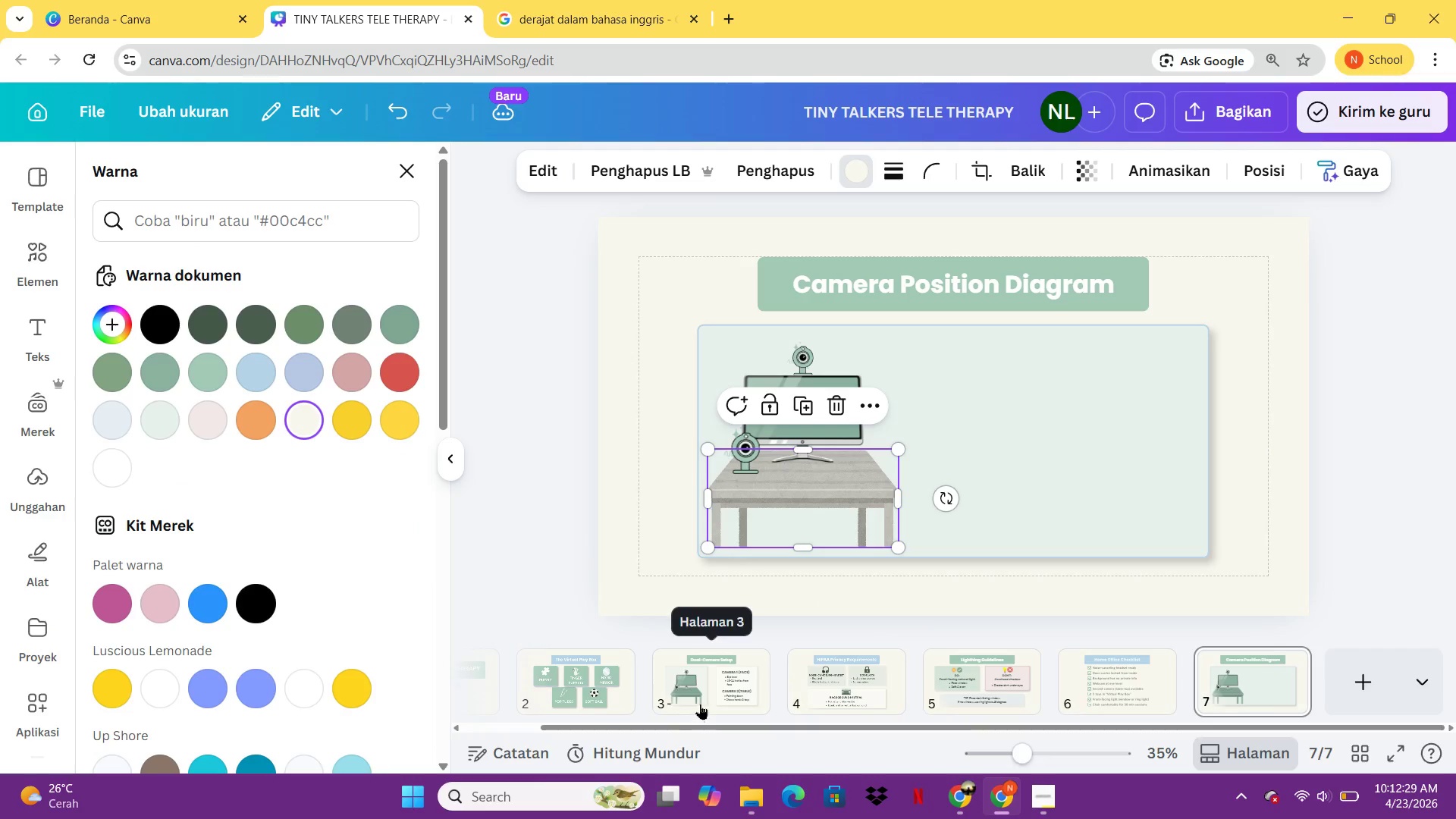 
left_click([700, 704])
 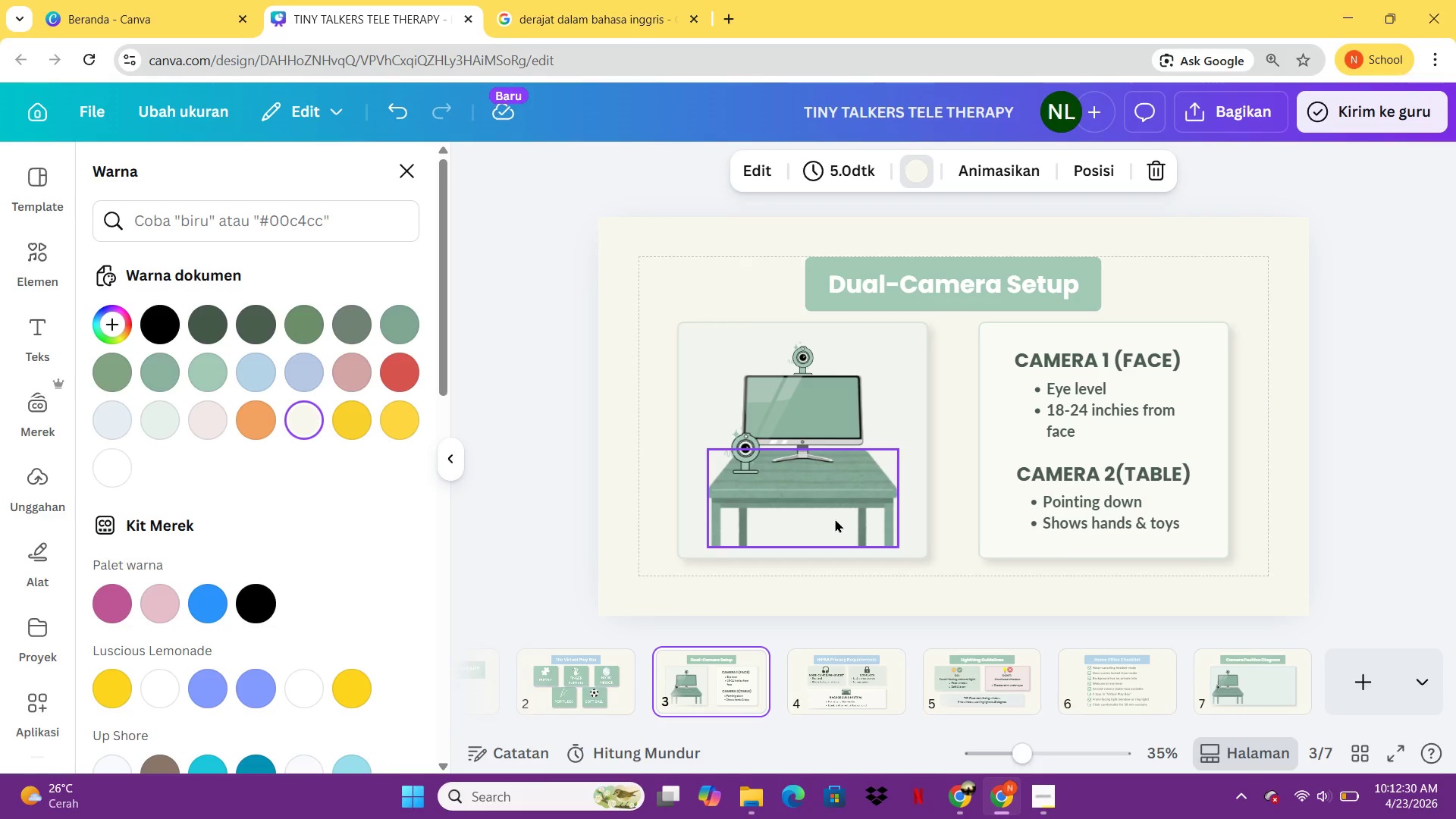 
left_click([835, 519])
 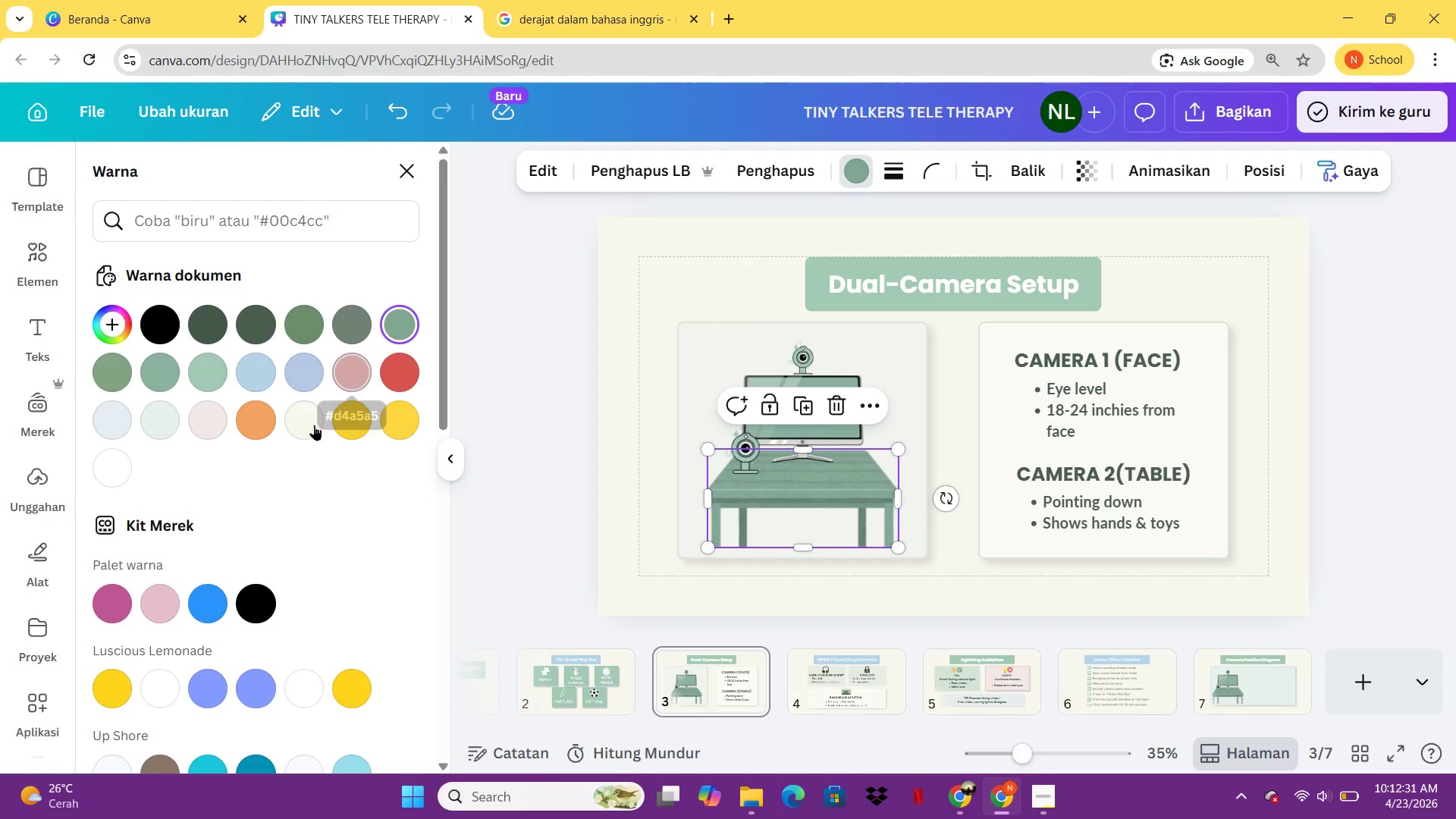 
left_click([313, 425])
 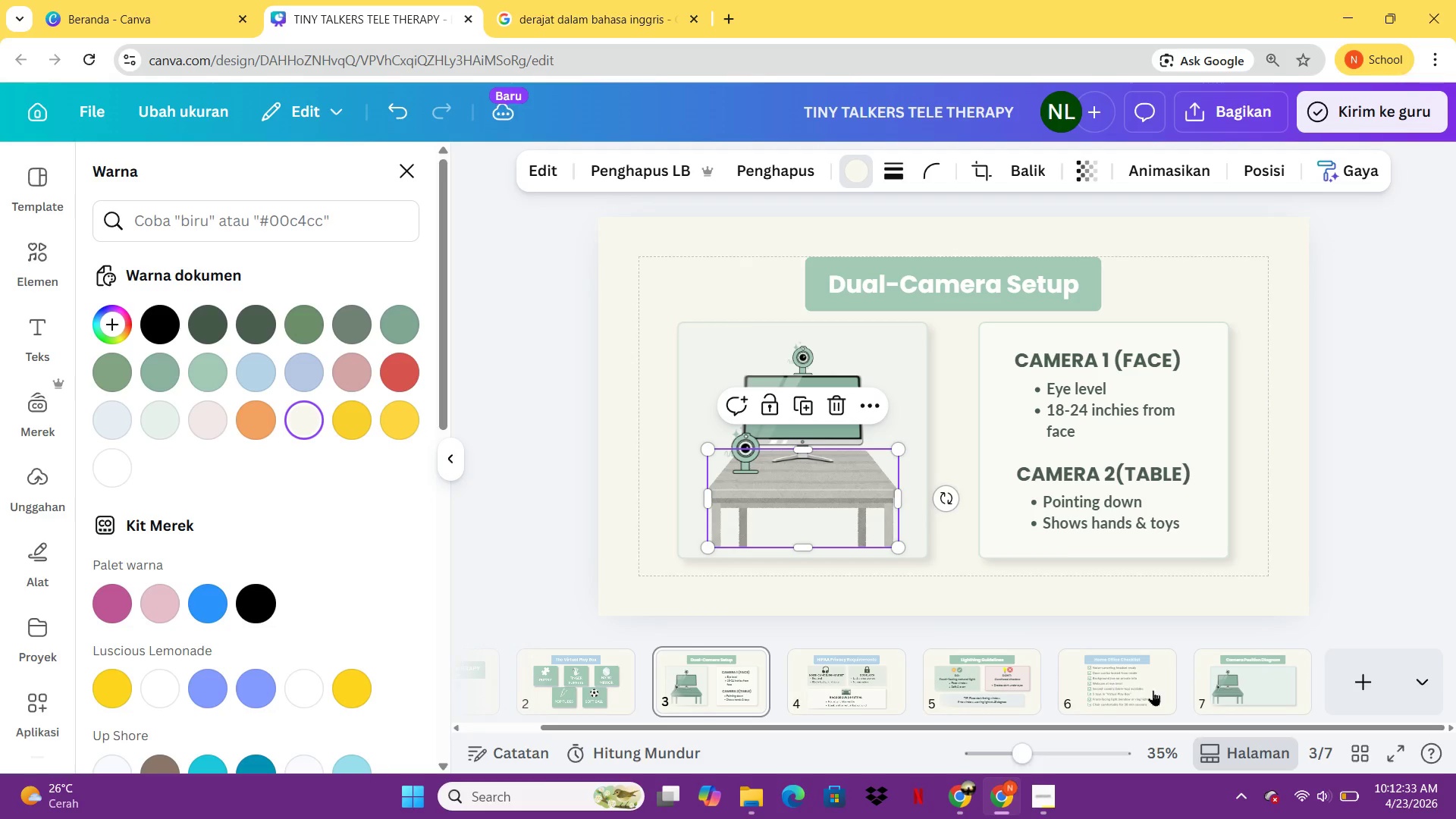 
left_click([1228, 684])
 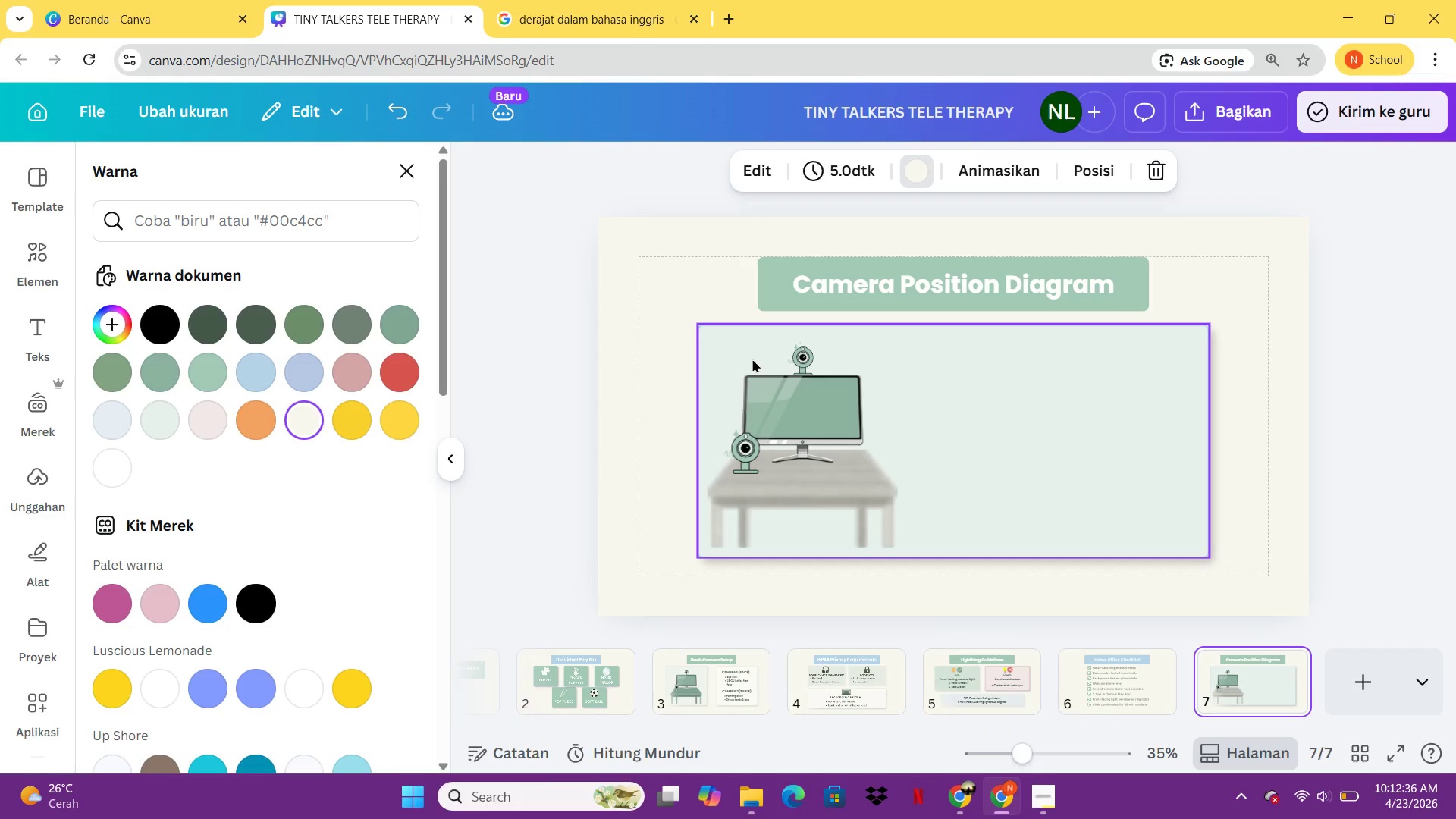 
left_click([806, 360])
 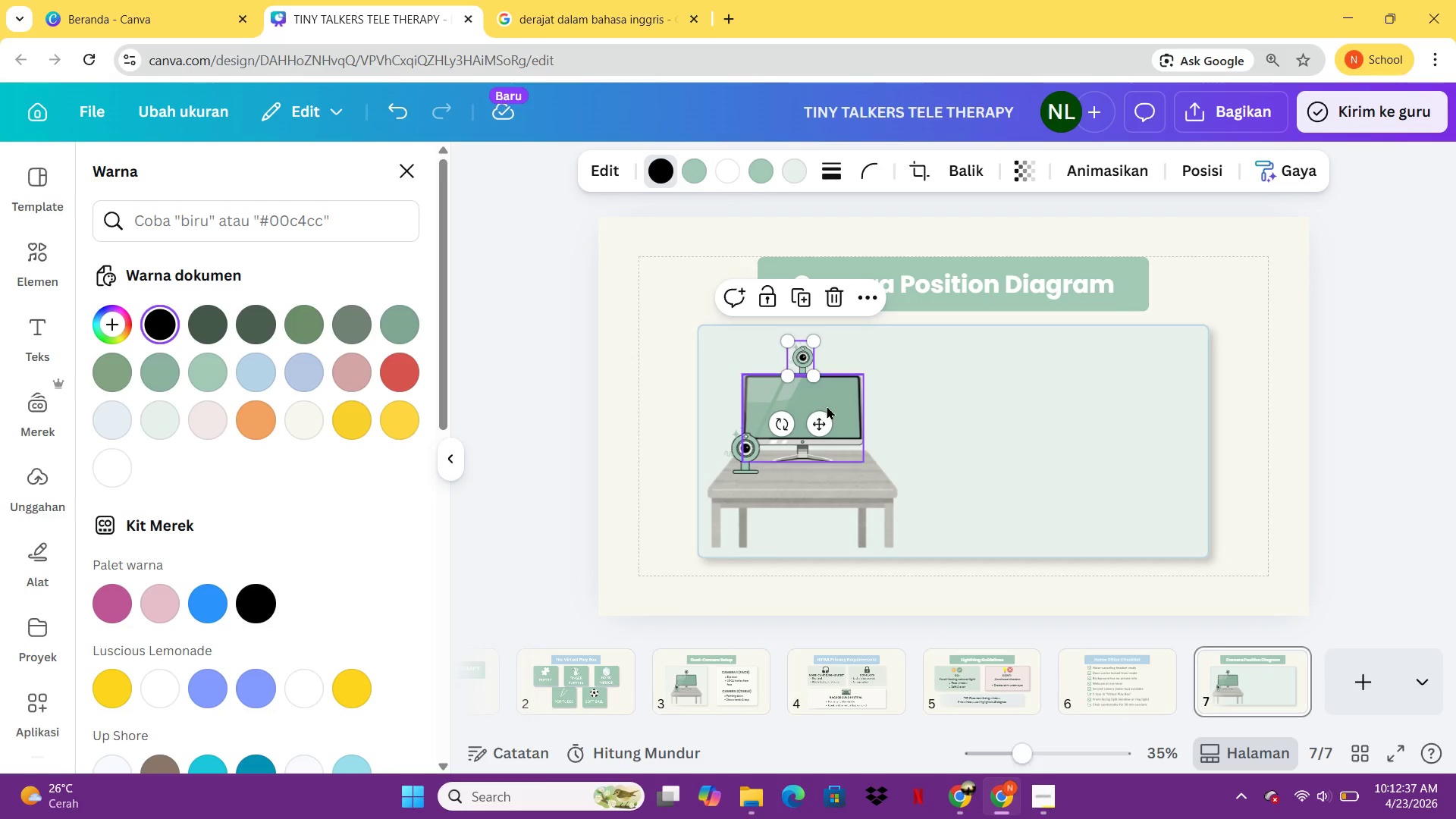 
hold_key(key=ShiftLeft, duration=4.78)
left_click([828, 408])
 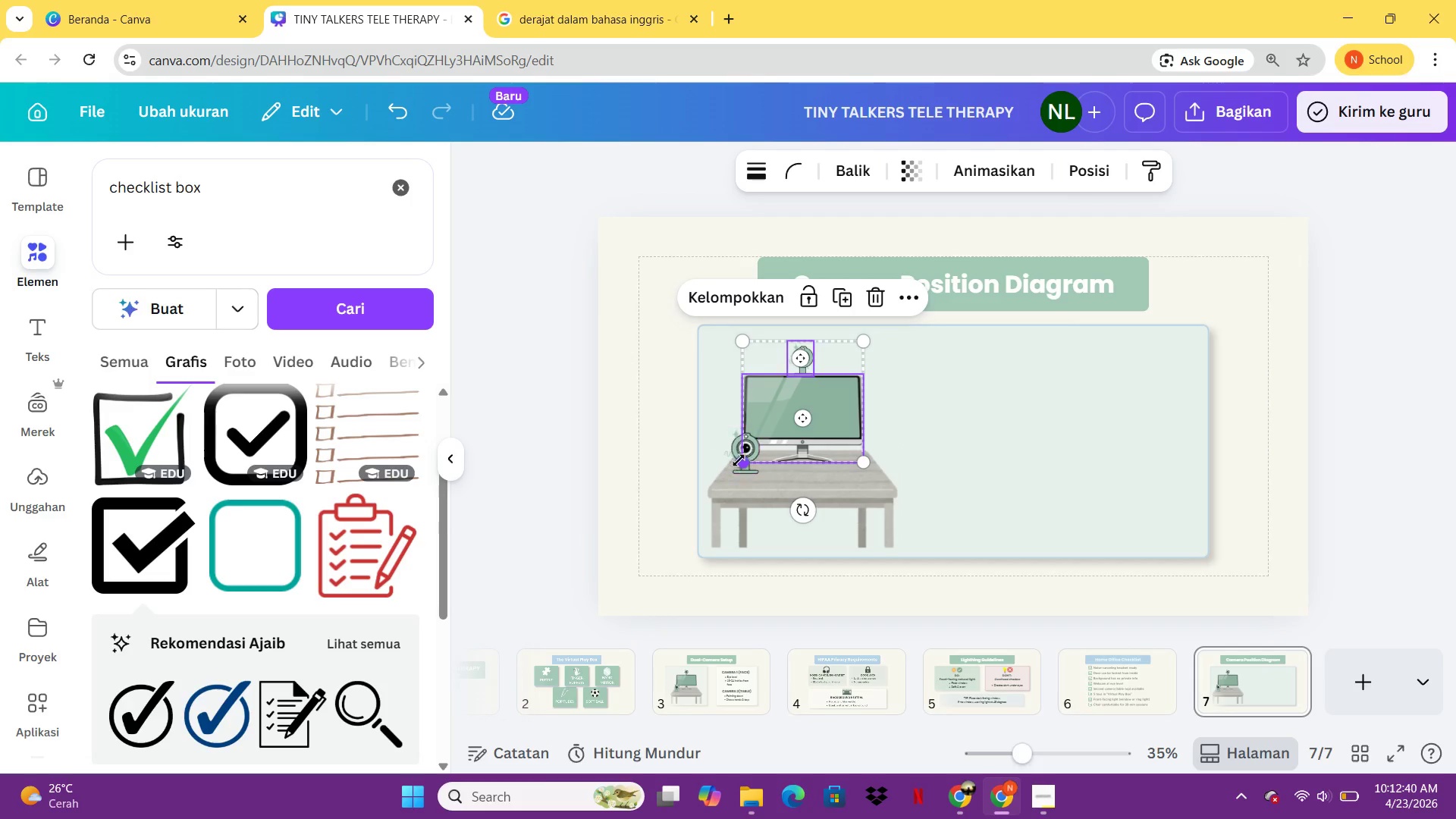 
left_click([749, 472])
 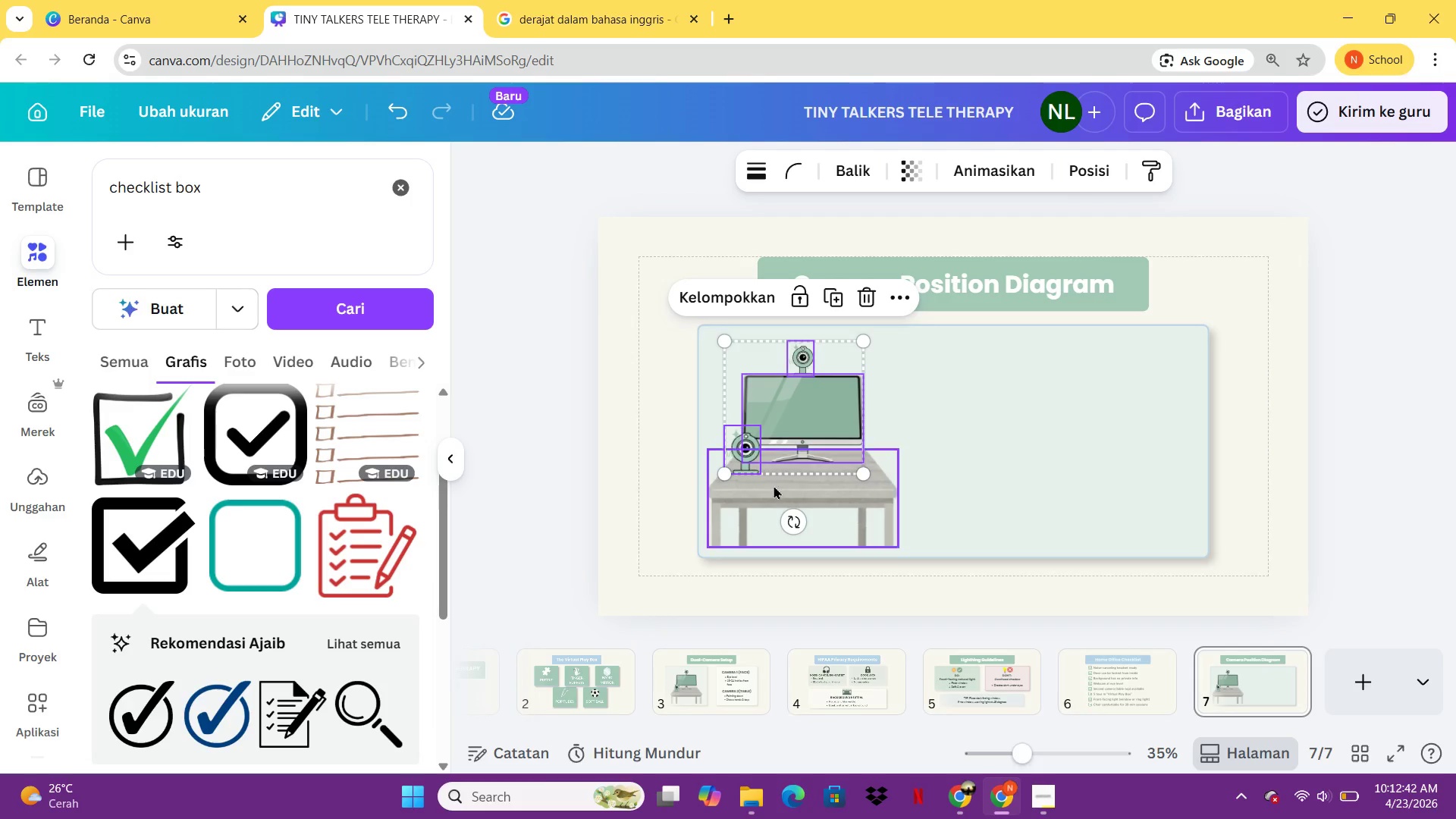 
left_click([774, 486])
 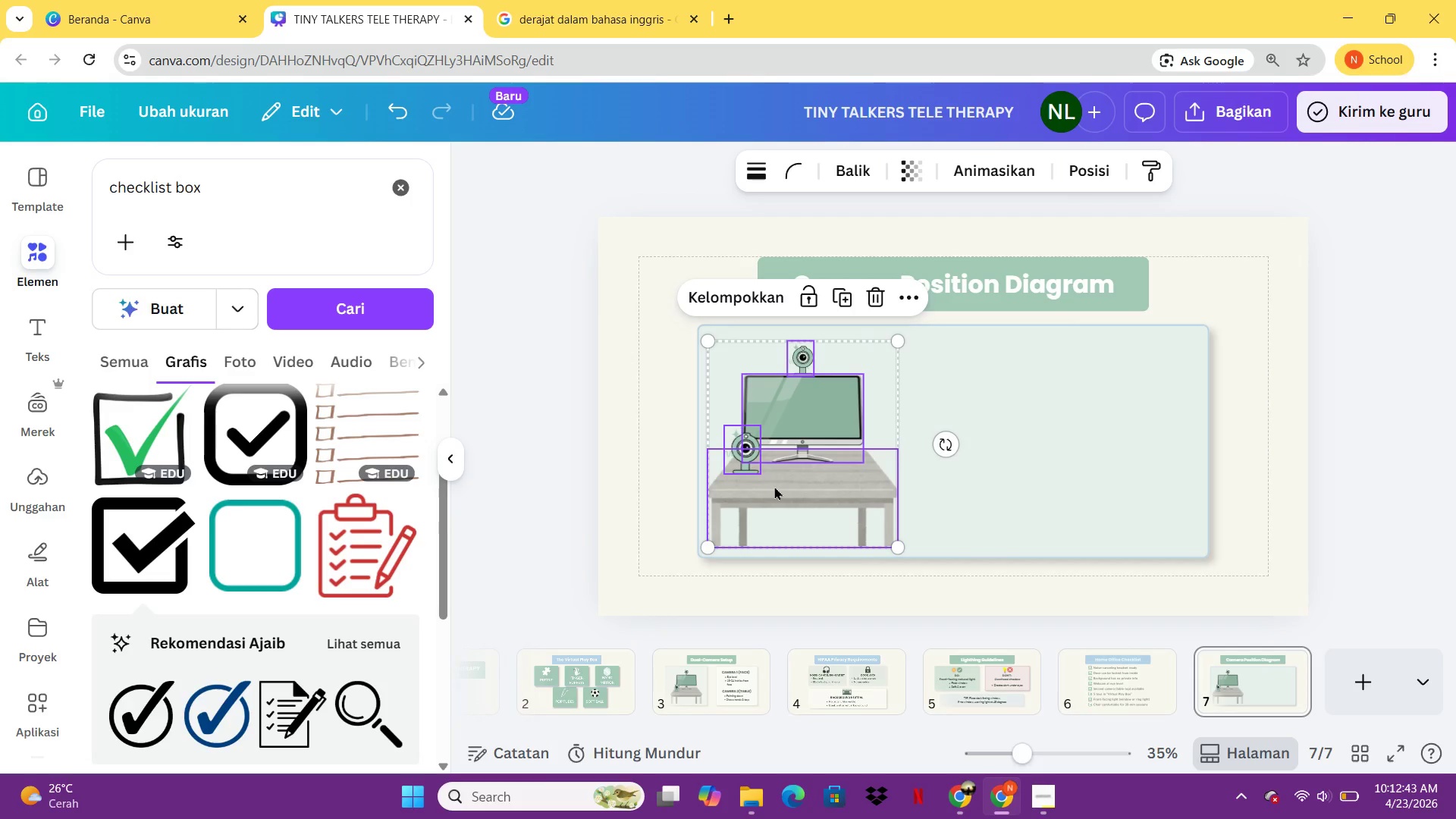 
key(Control+G)
 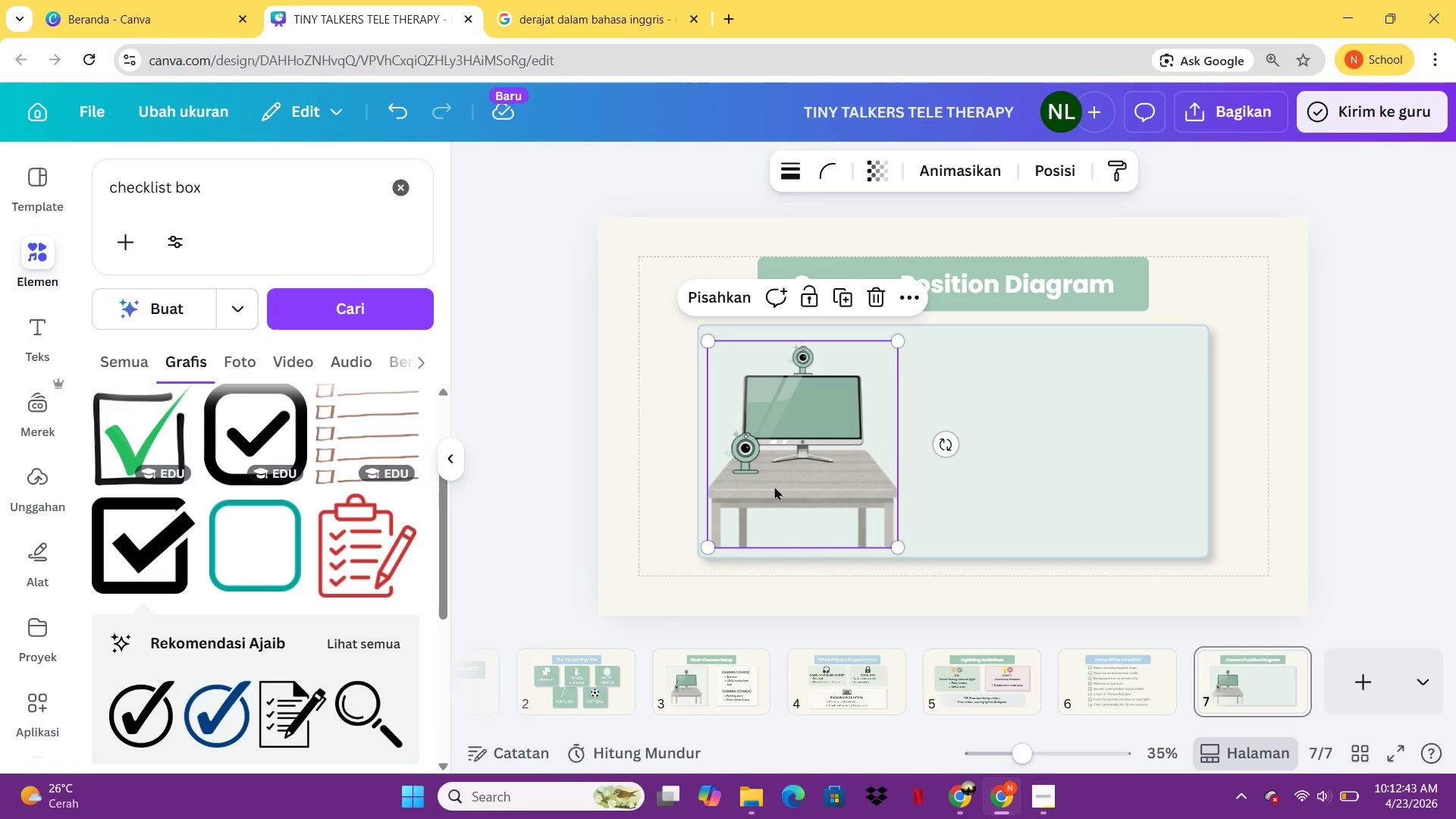 
left_click_drag(start_coordinate=[774, 486], to_coordinate=[914, 486])
 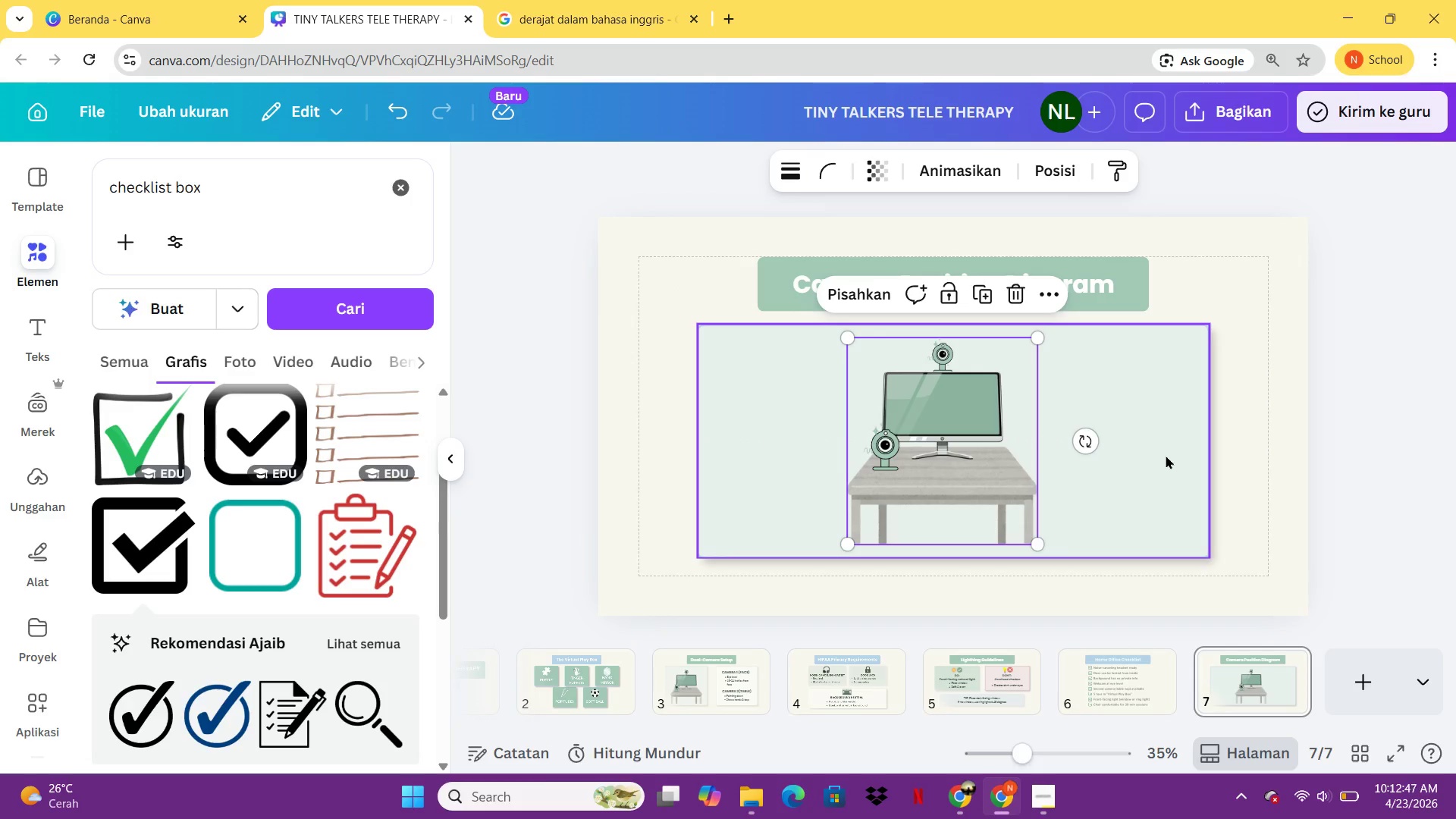 
left_click([1166, 455])
 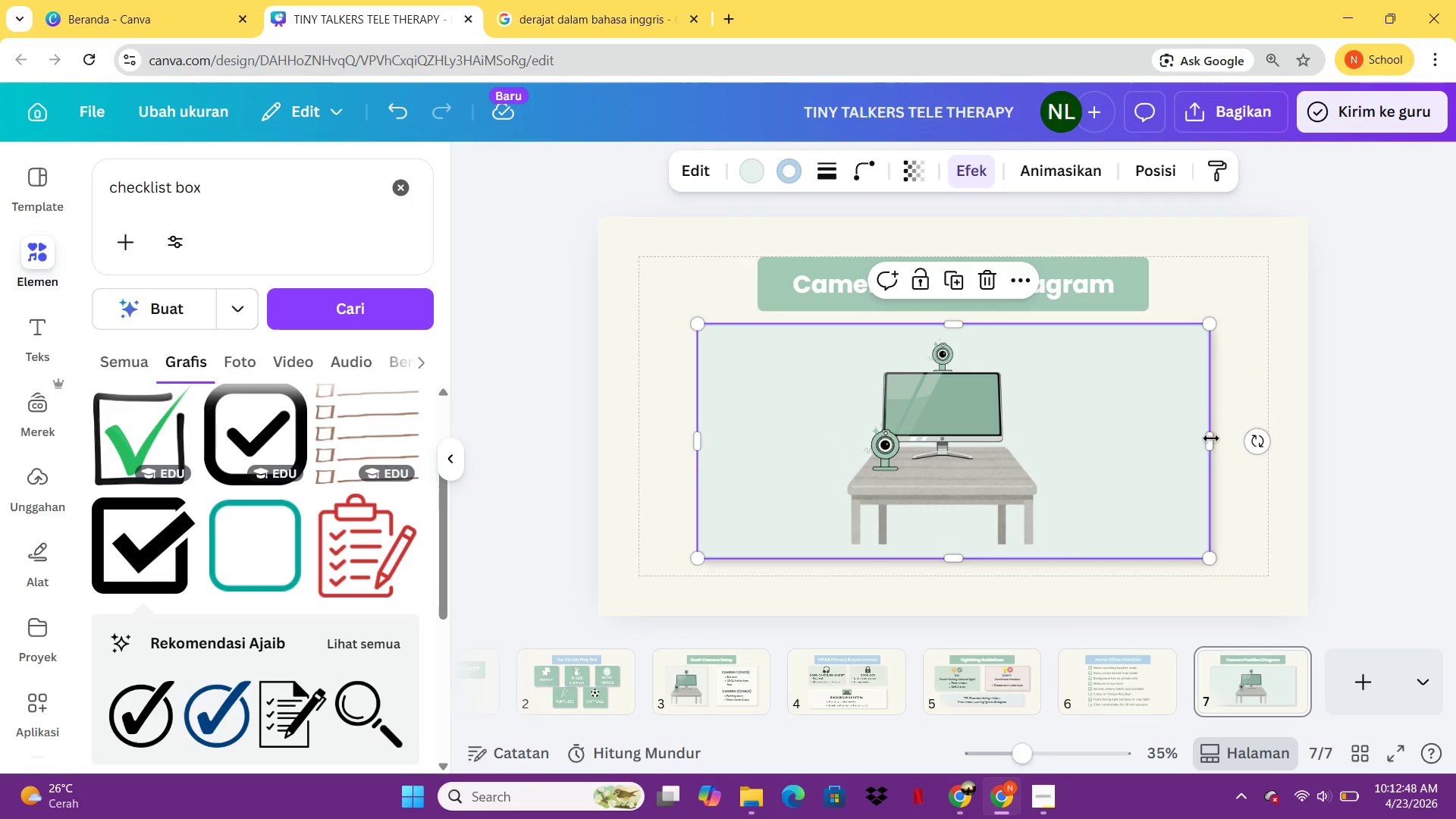 
left_click_drag(start_coordinate=[1208, 438], to_coordinate=[1213, 445])
 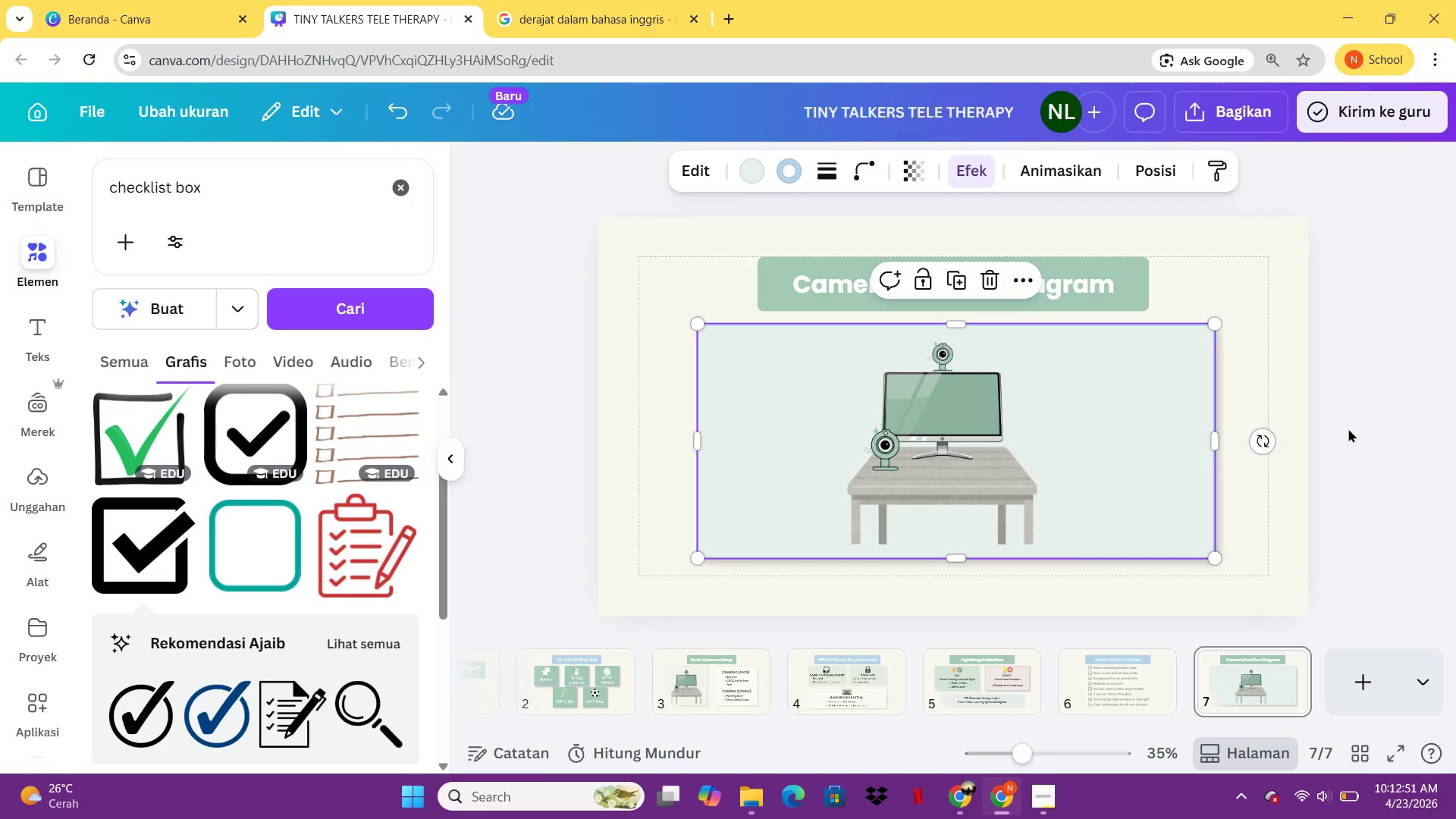 
left_click([1348, 428])
 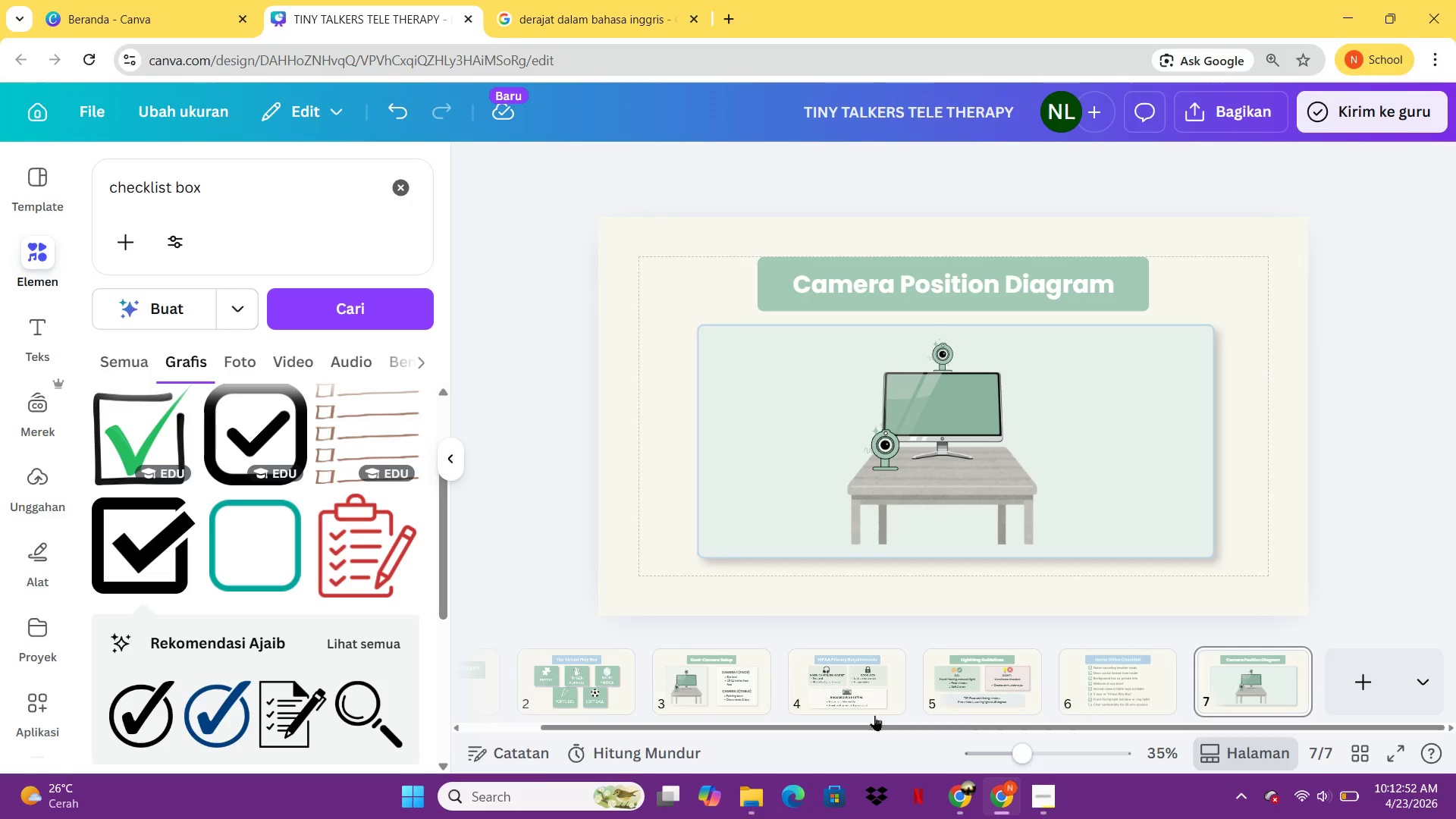 
left_click([1089, 677])
 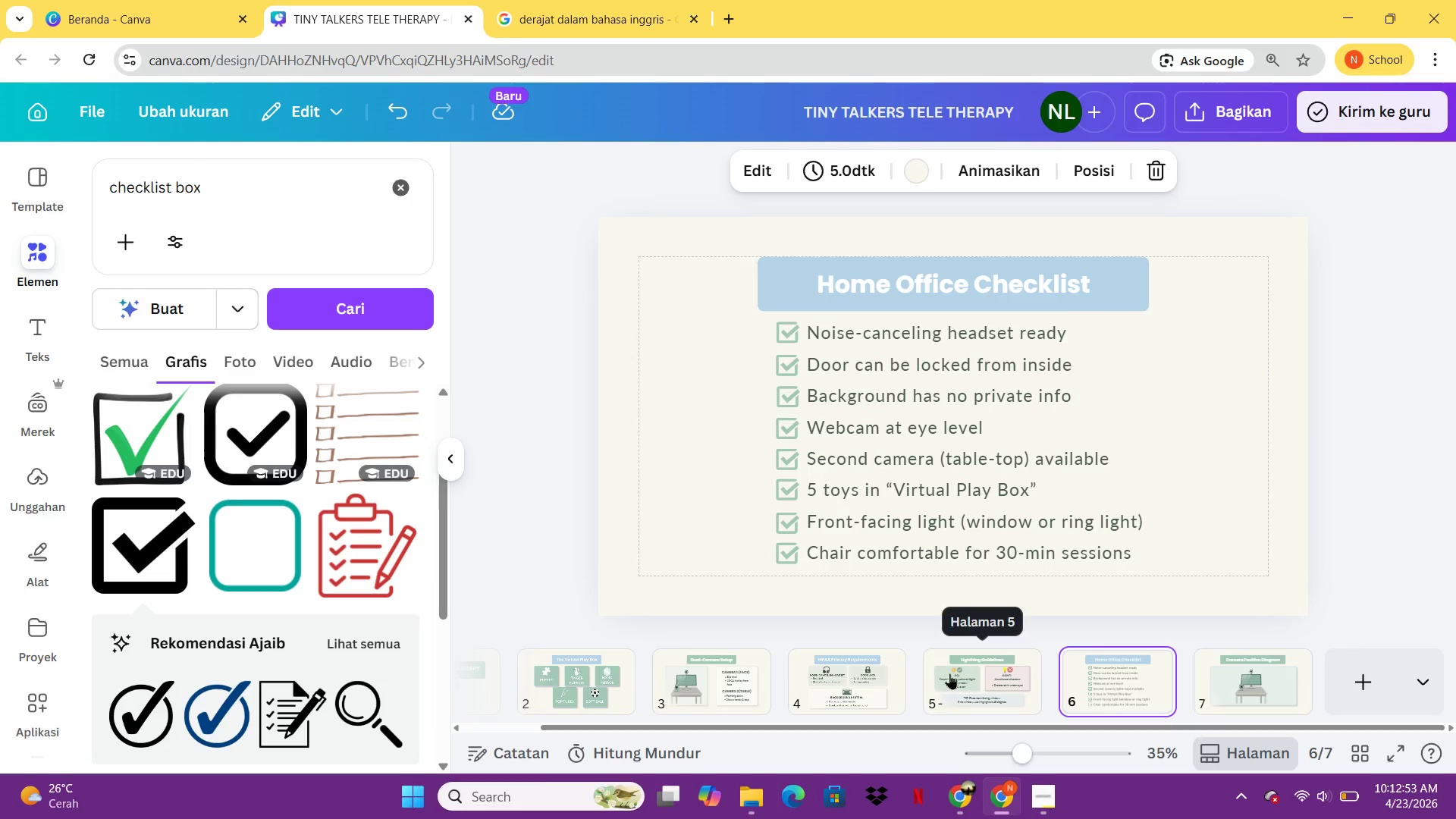 
left_click([952, 676])
 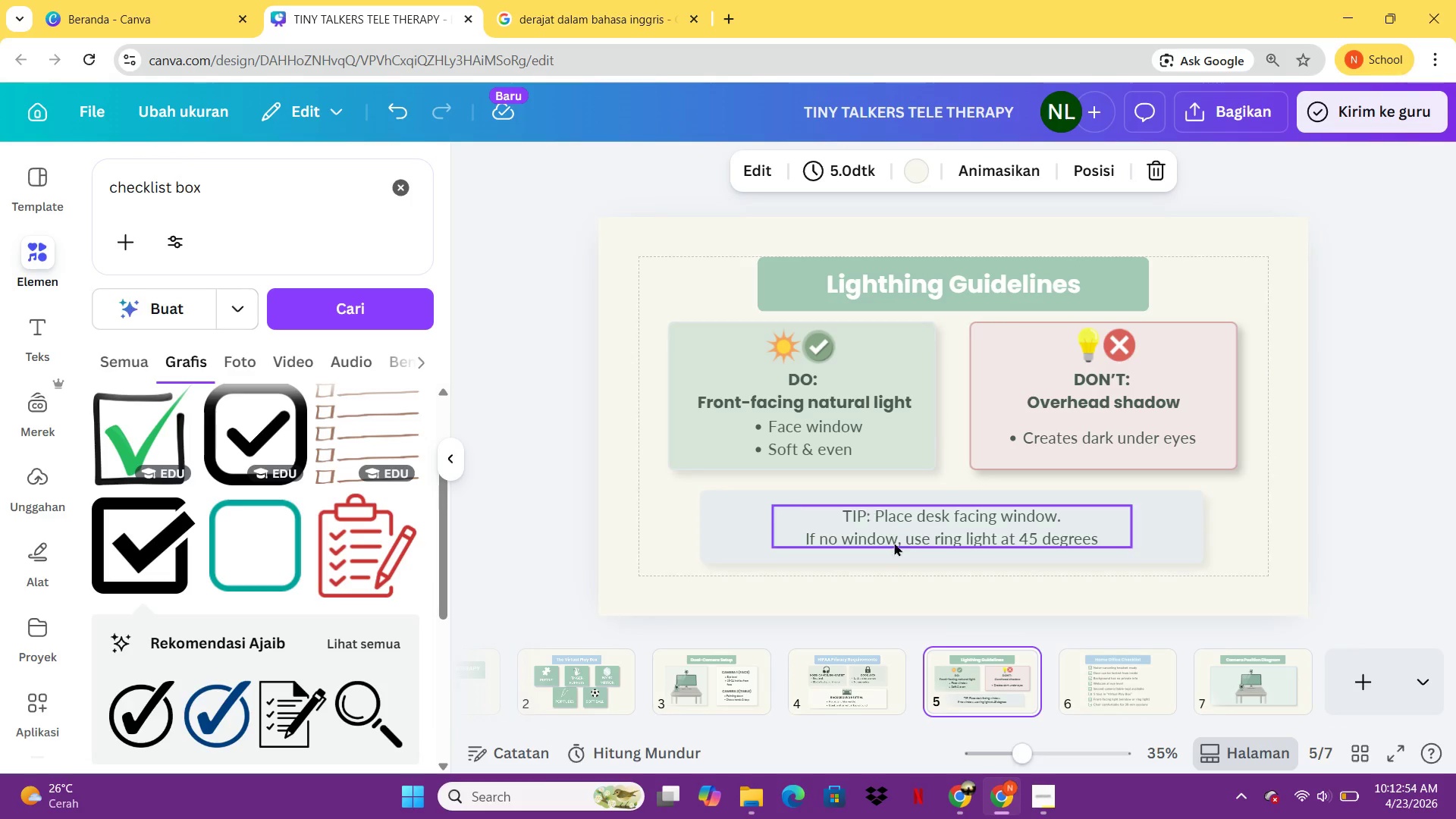 
left_click([902, 524])
 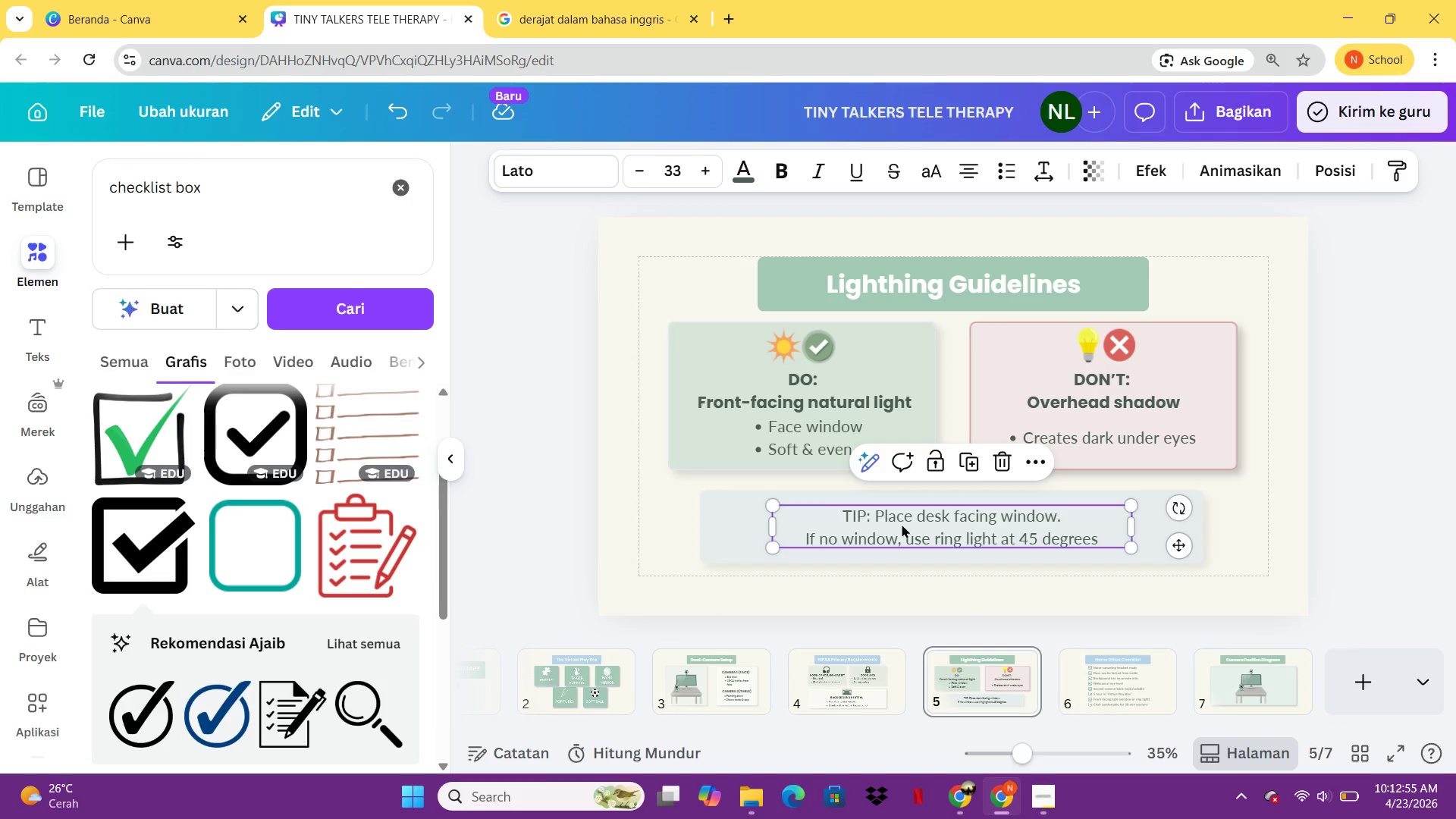 
key(Control+C)
 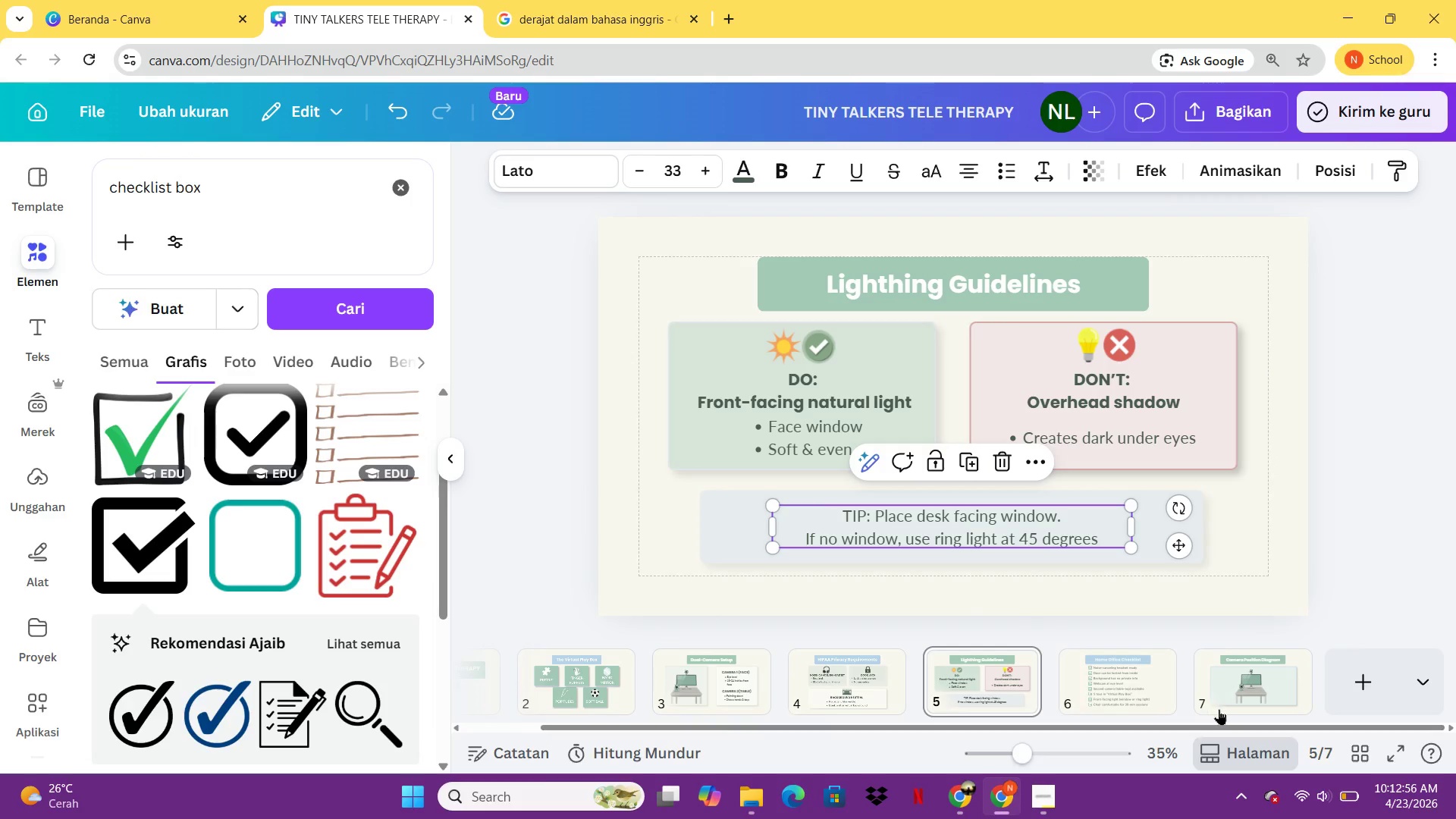 
left_click([1219, 709])
 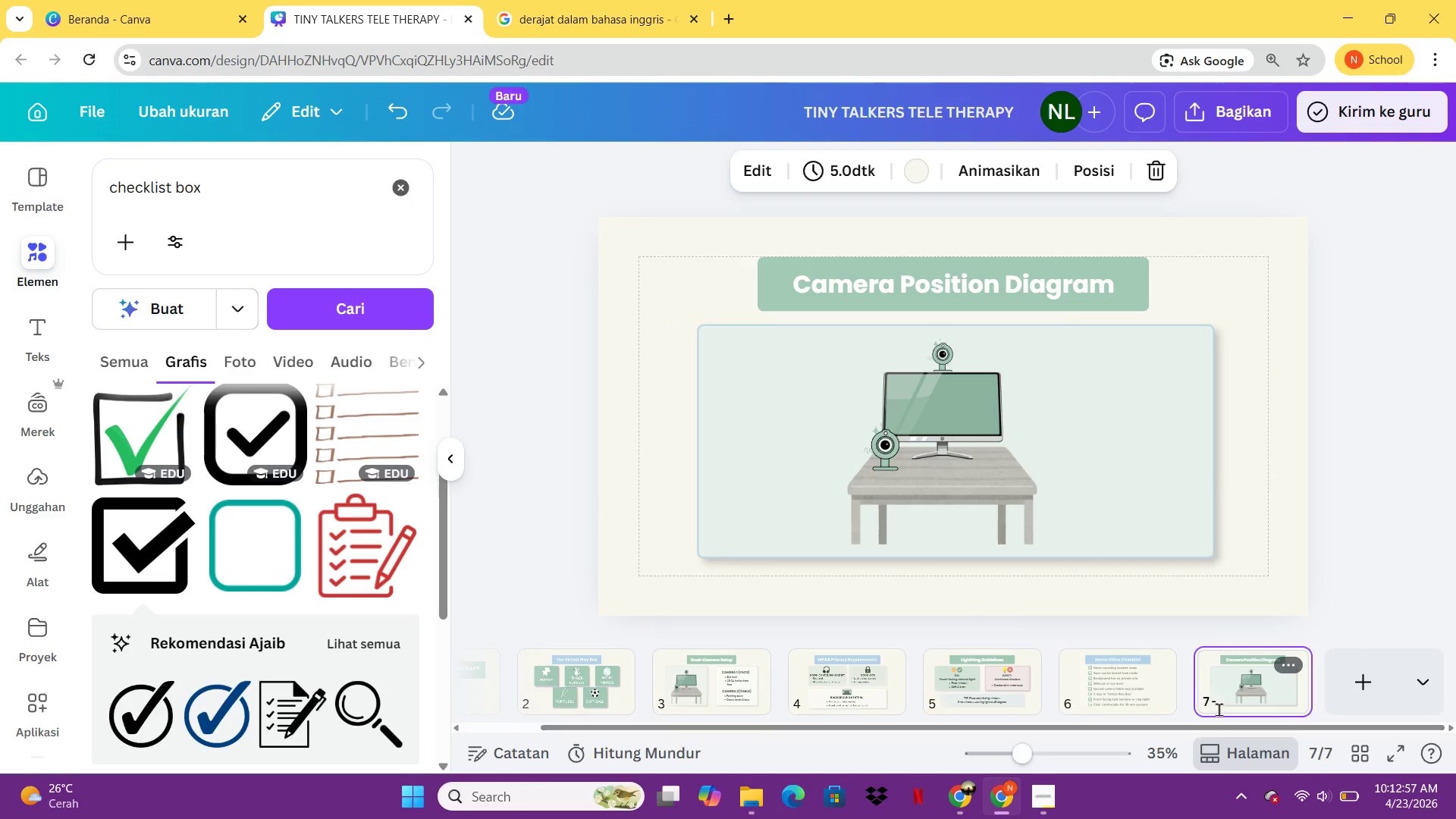 
key(Control+V)
 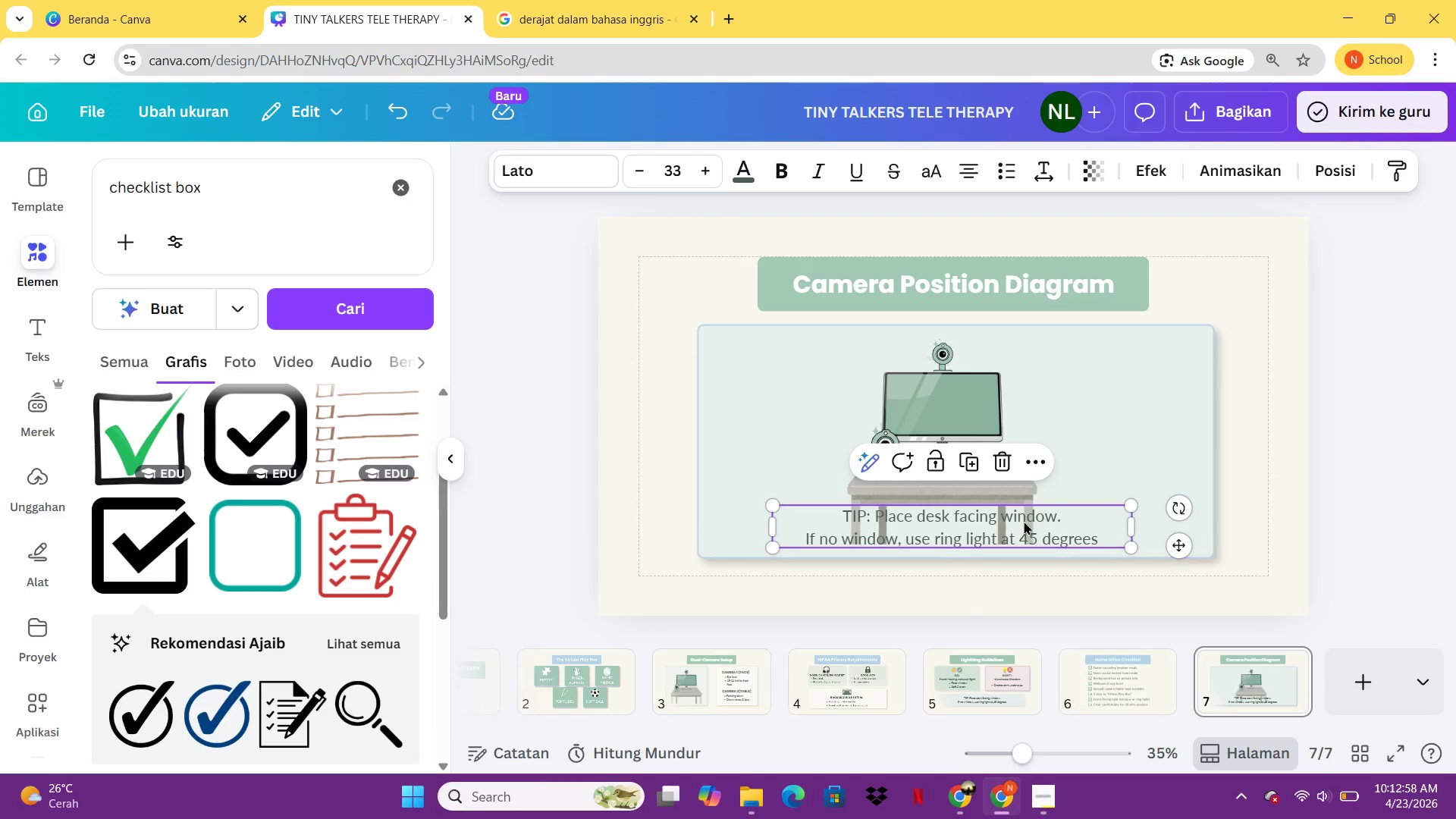 
left_click_drag(start_coordinate=[1024, 522], to_coordinate=[1116, 369])
 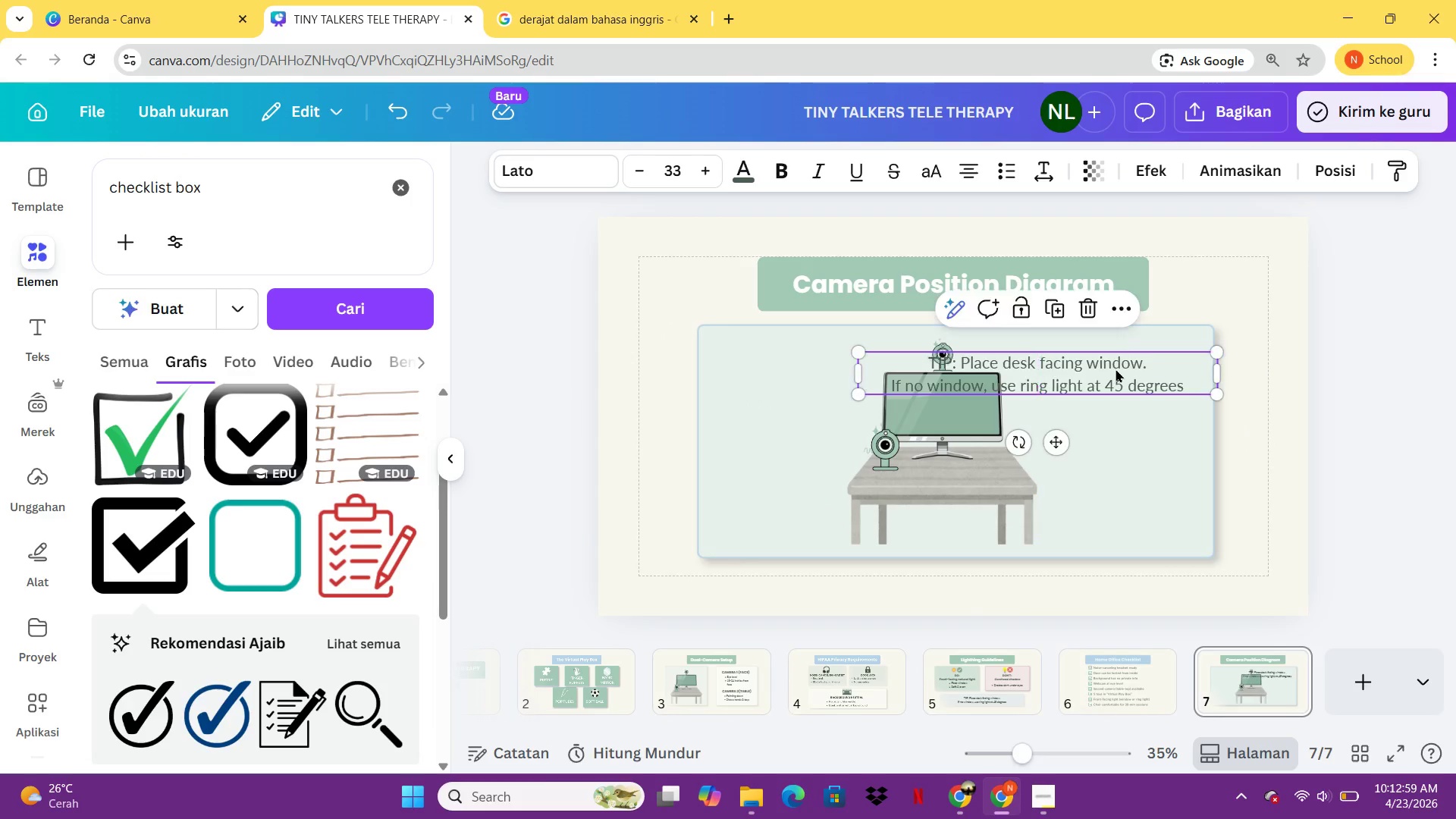 
left_click([1116, 369])
 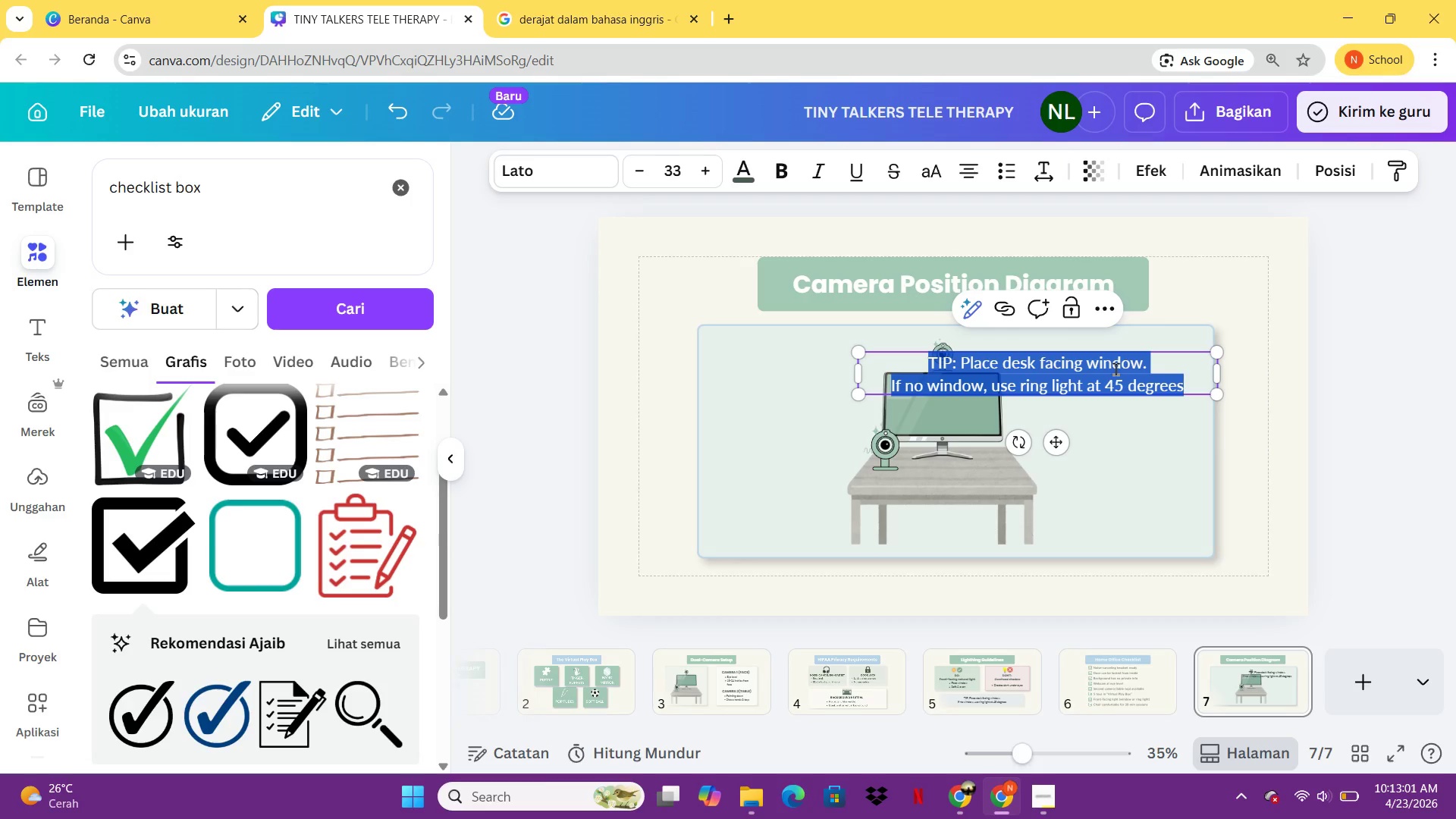 
type(Camera )
 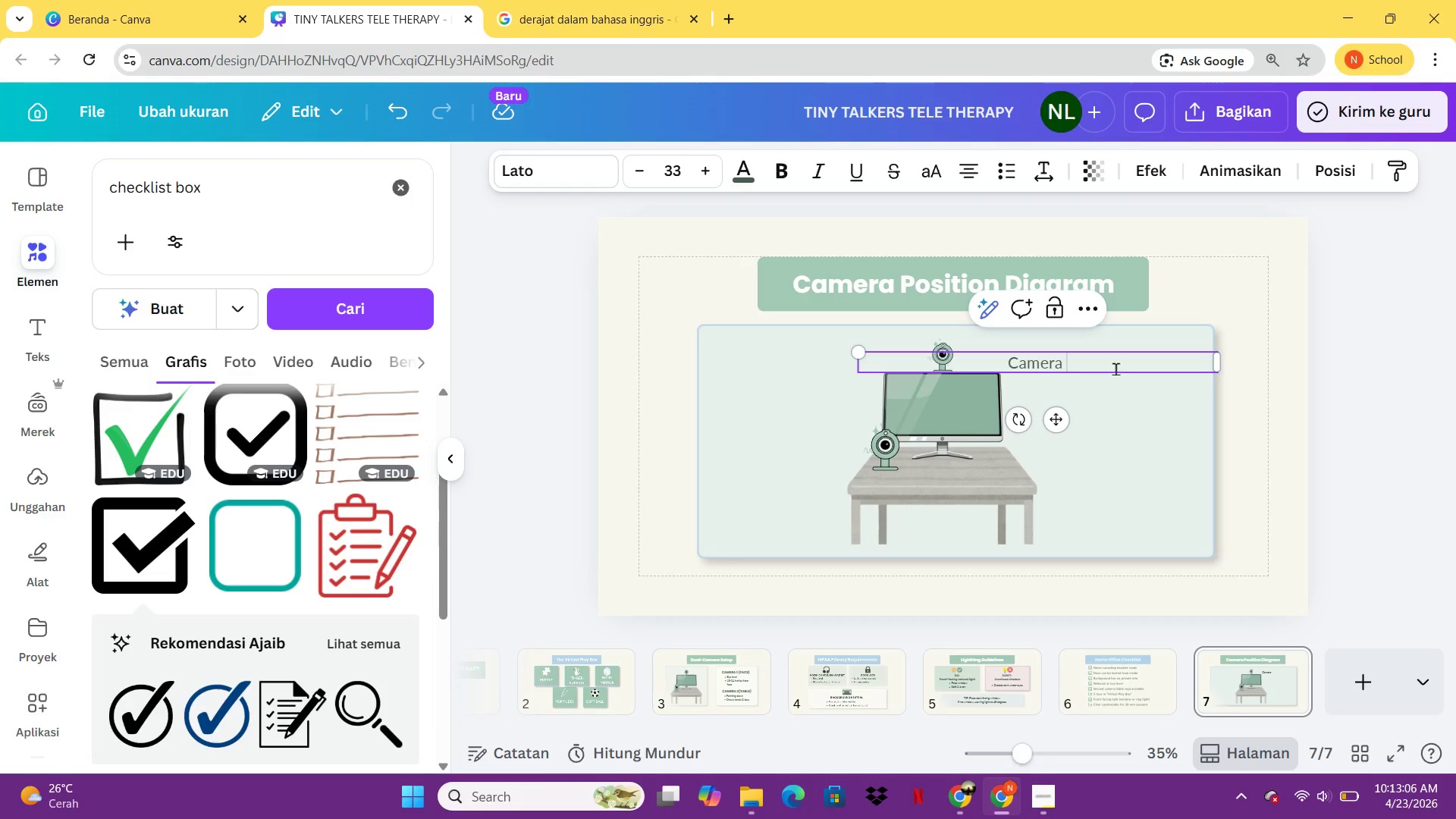 
type(1: 60 cm from face)
 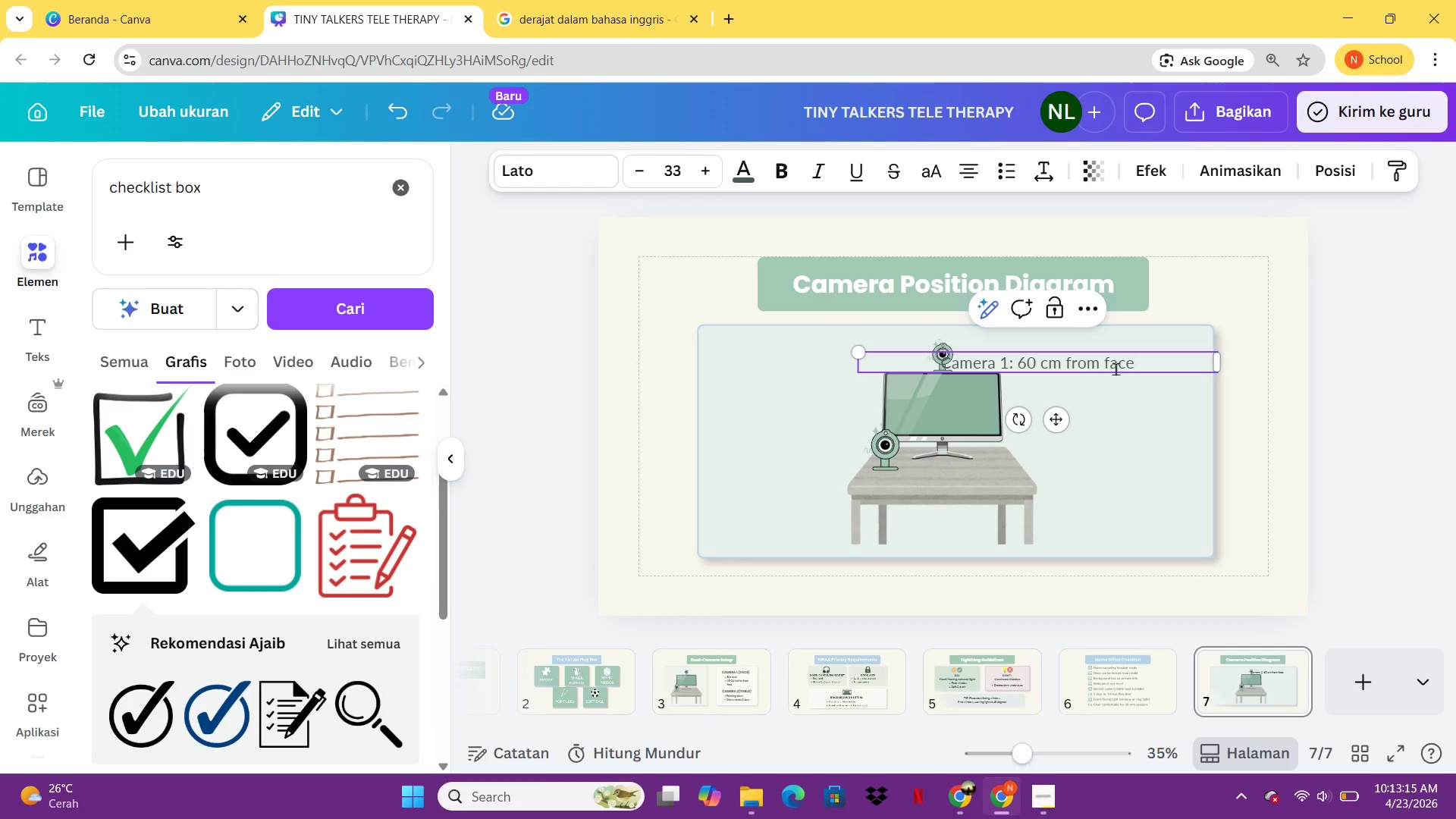 
wait(61.5)
 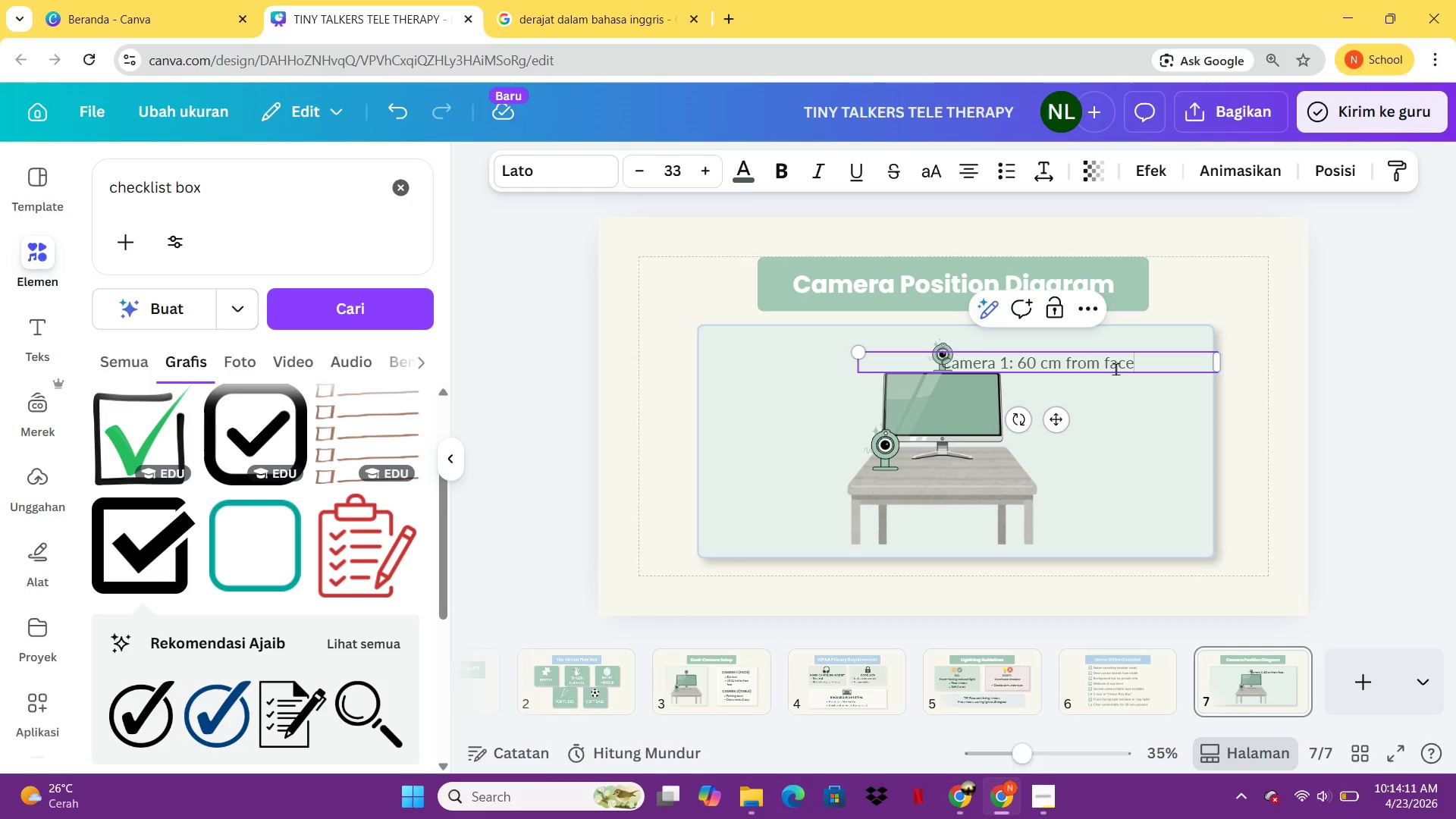 
left_click([1040, 366])
 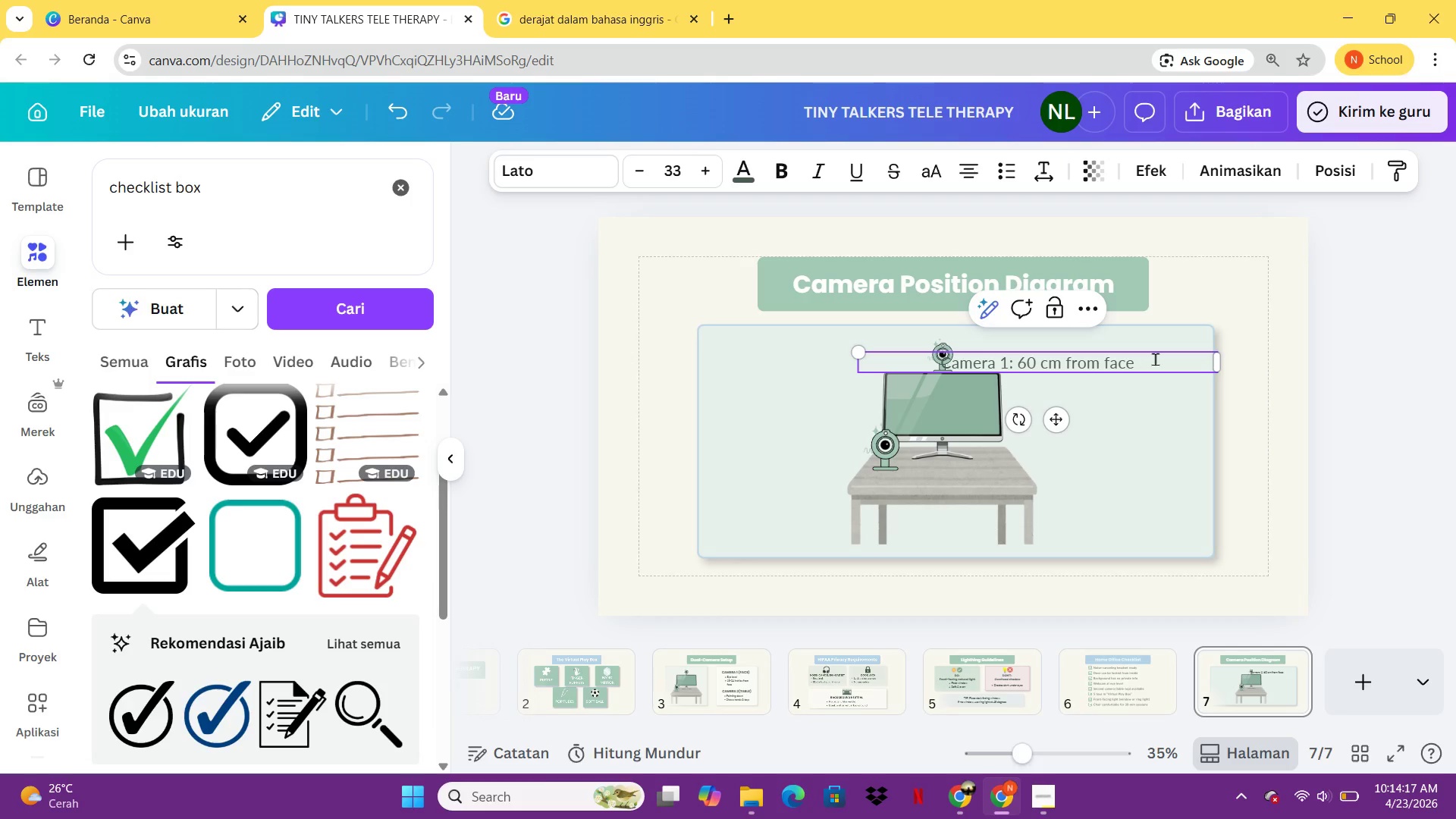 
left_click_drag(start_coordinate=[1155, 359], to_coordinate=[1018, 356])
 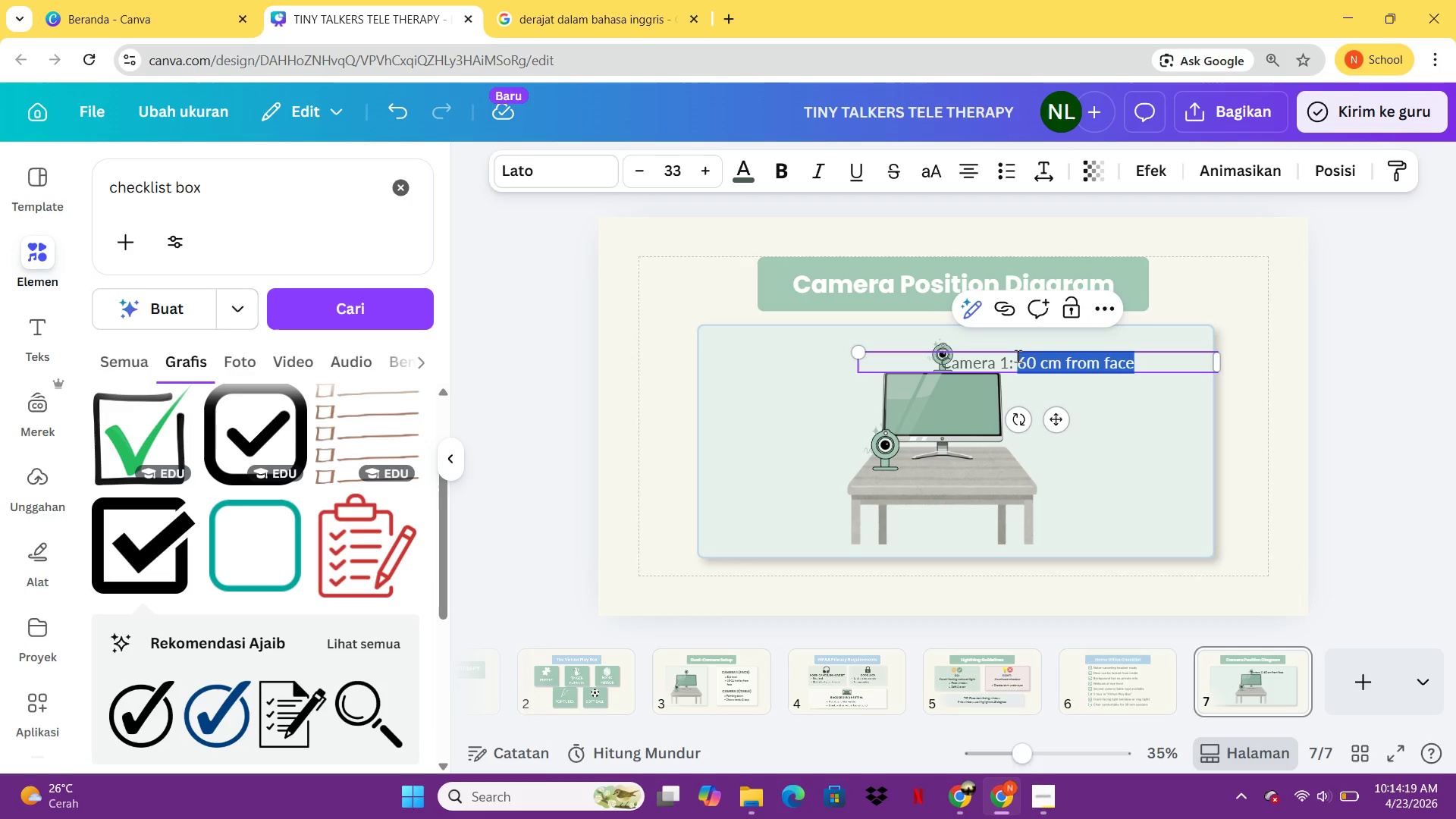 
type(24 inchis)
key(Backspace)
type(es from face at eye level)
 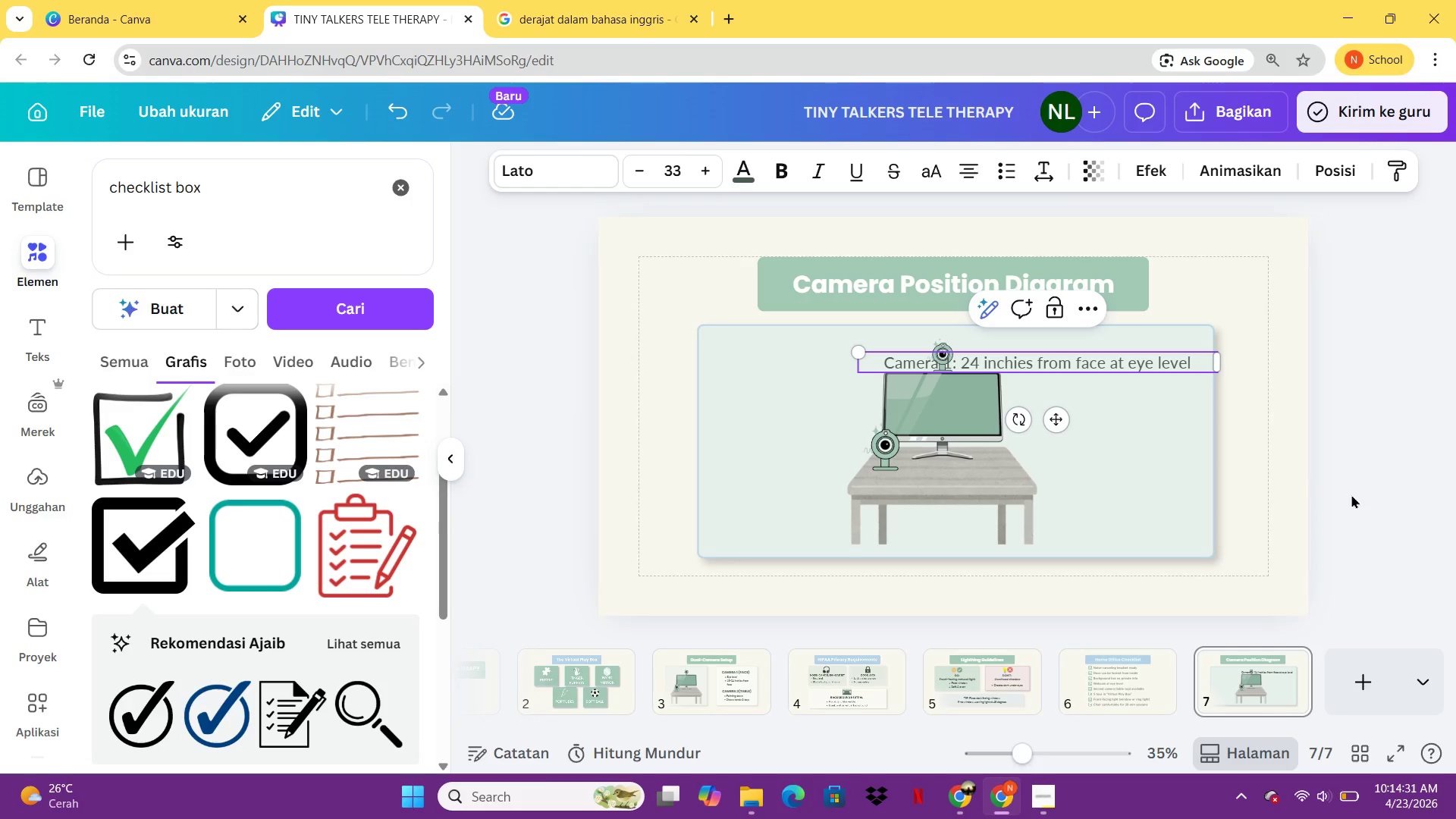 
left_click([1367, 501])
 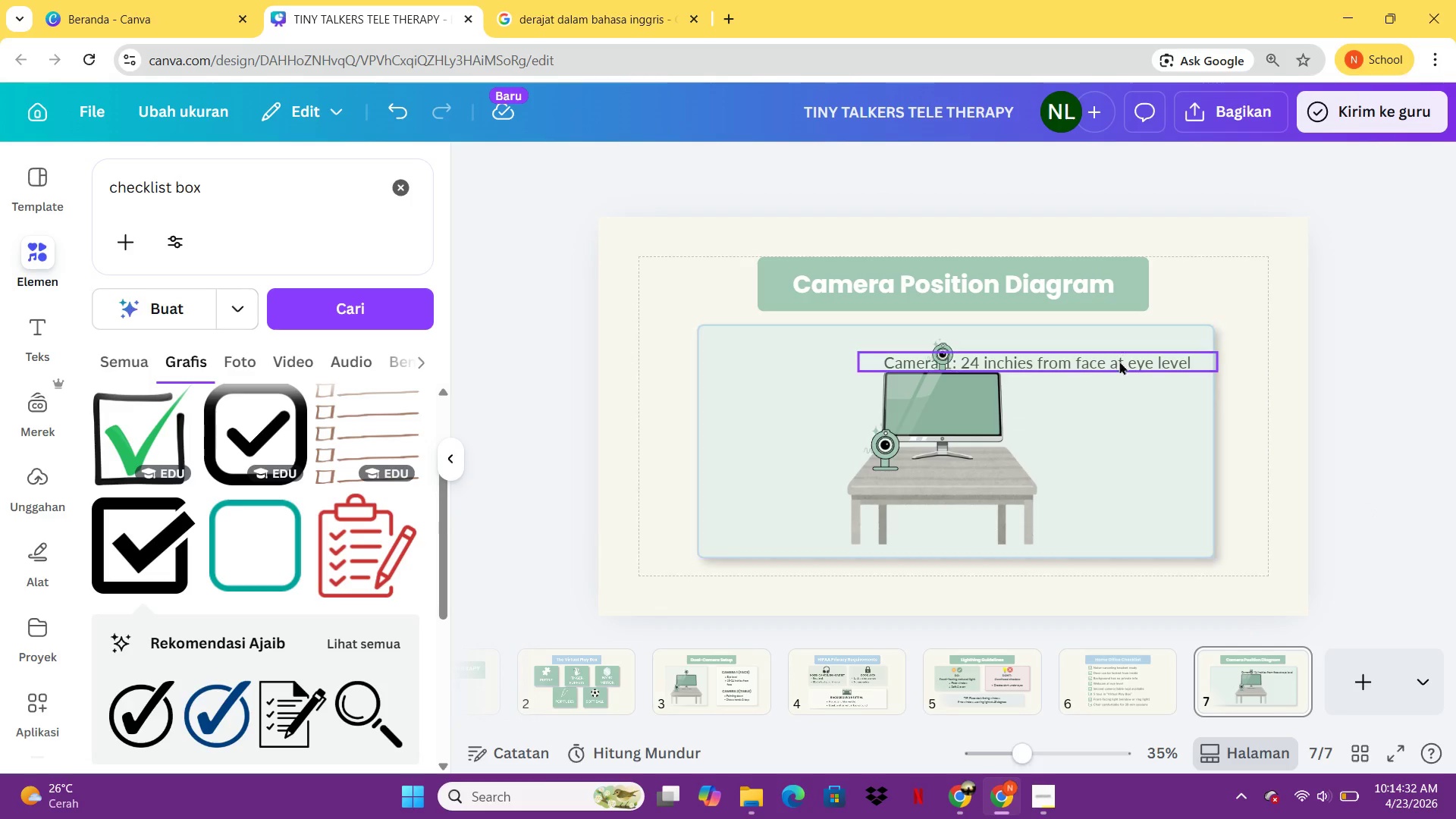 
left_click_drag(start_coordinate=[1120, 365], to_coordinate=[1221, 357])
 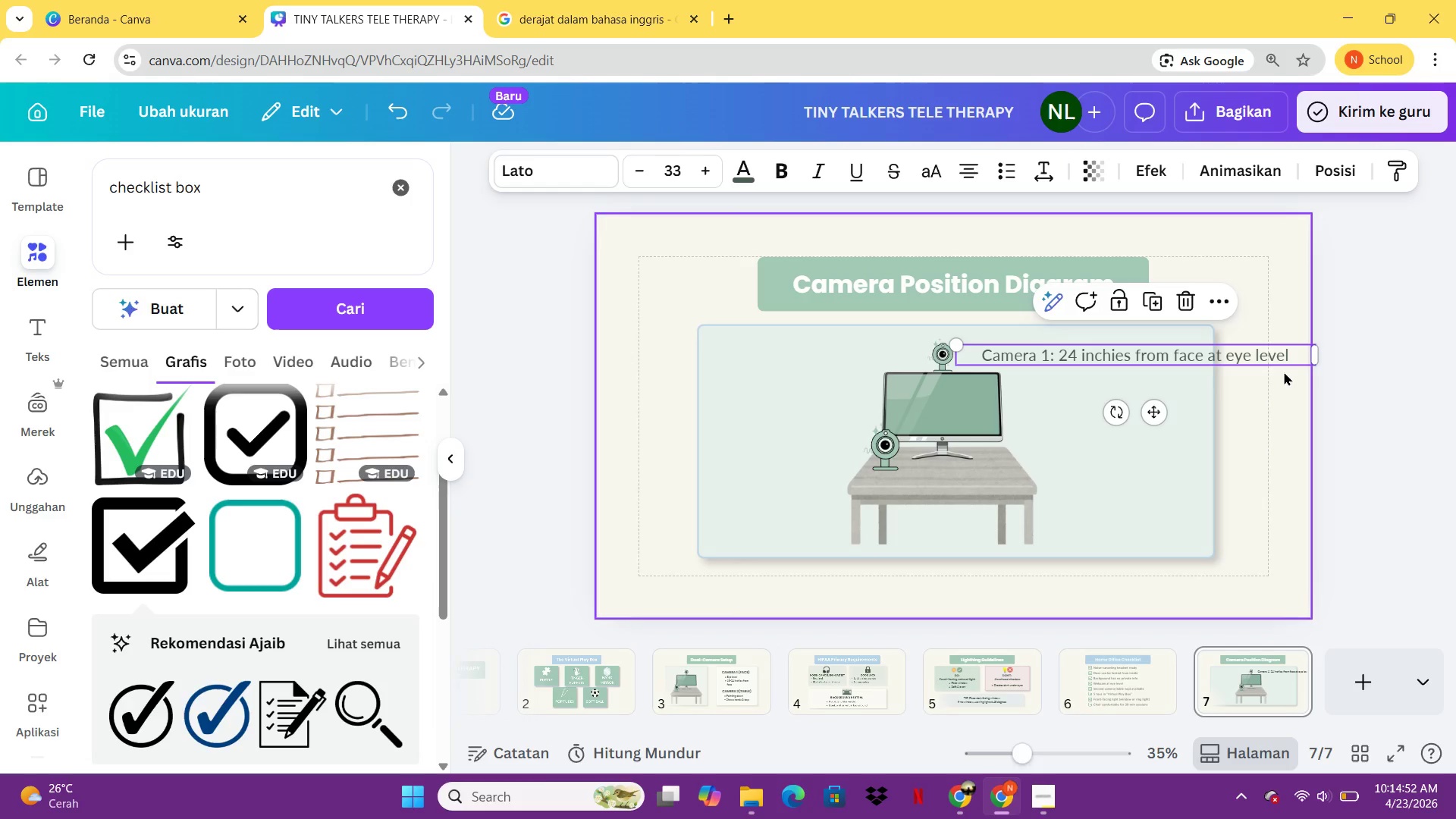 
wait(22.49)
 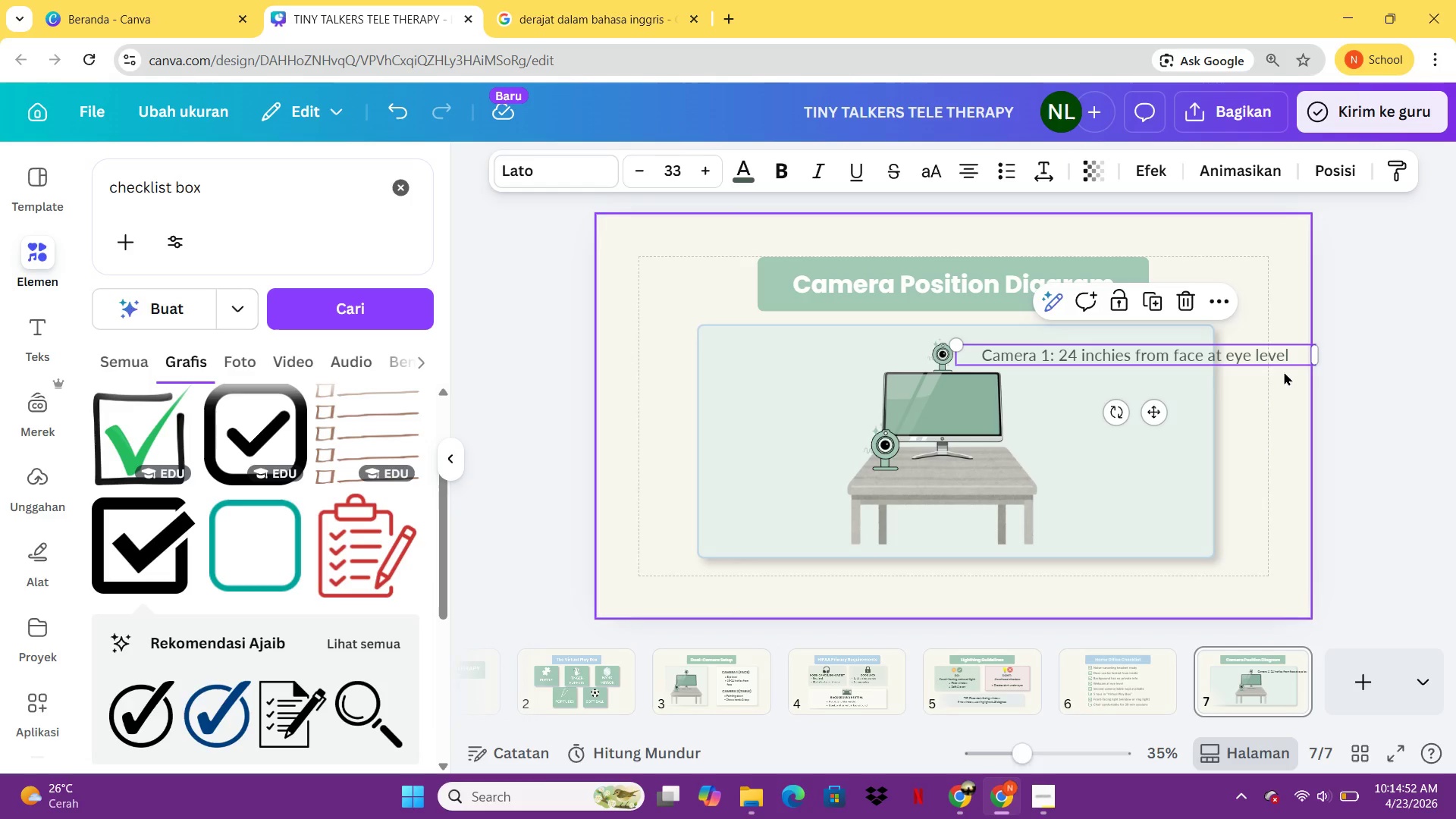 
left_click([1050, 352])
 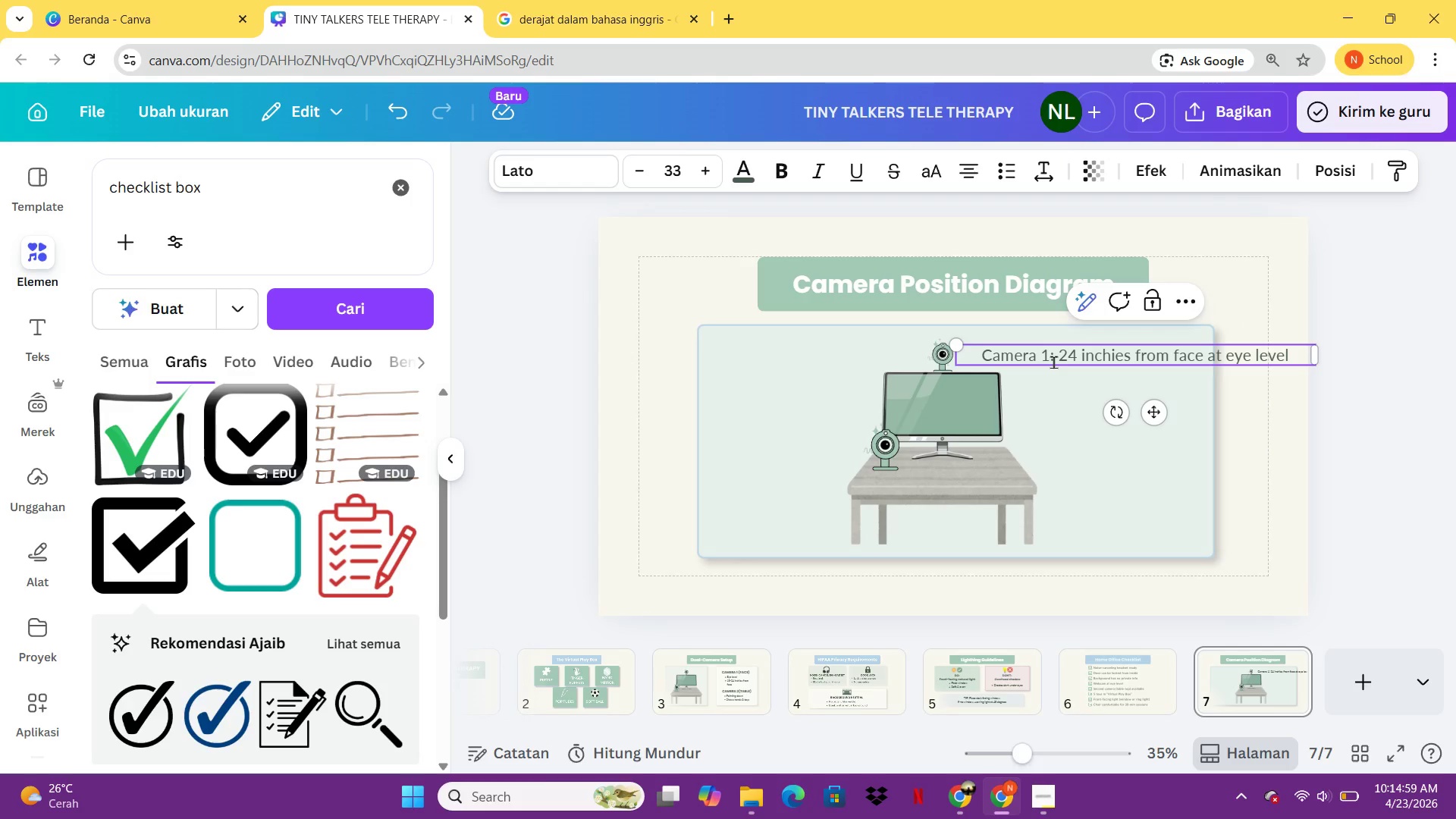 
type(Face)
key(Backspace)
key(Backspace)
key(Backspace)
key(Backspace)
type( ( )
key(Backspace)
type(Fc)
key(Backspace)
type(ace))
 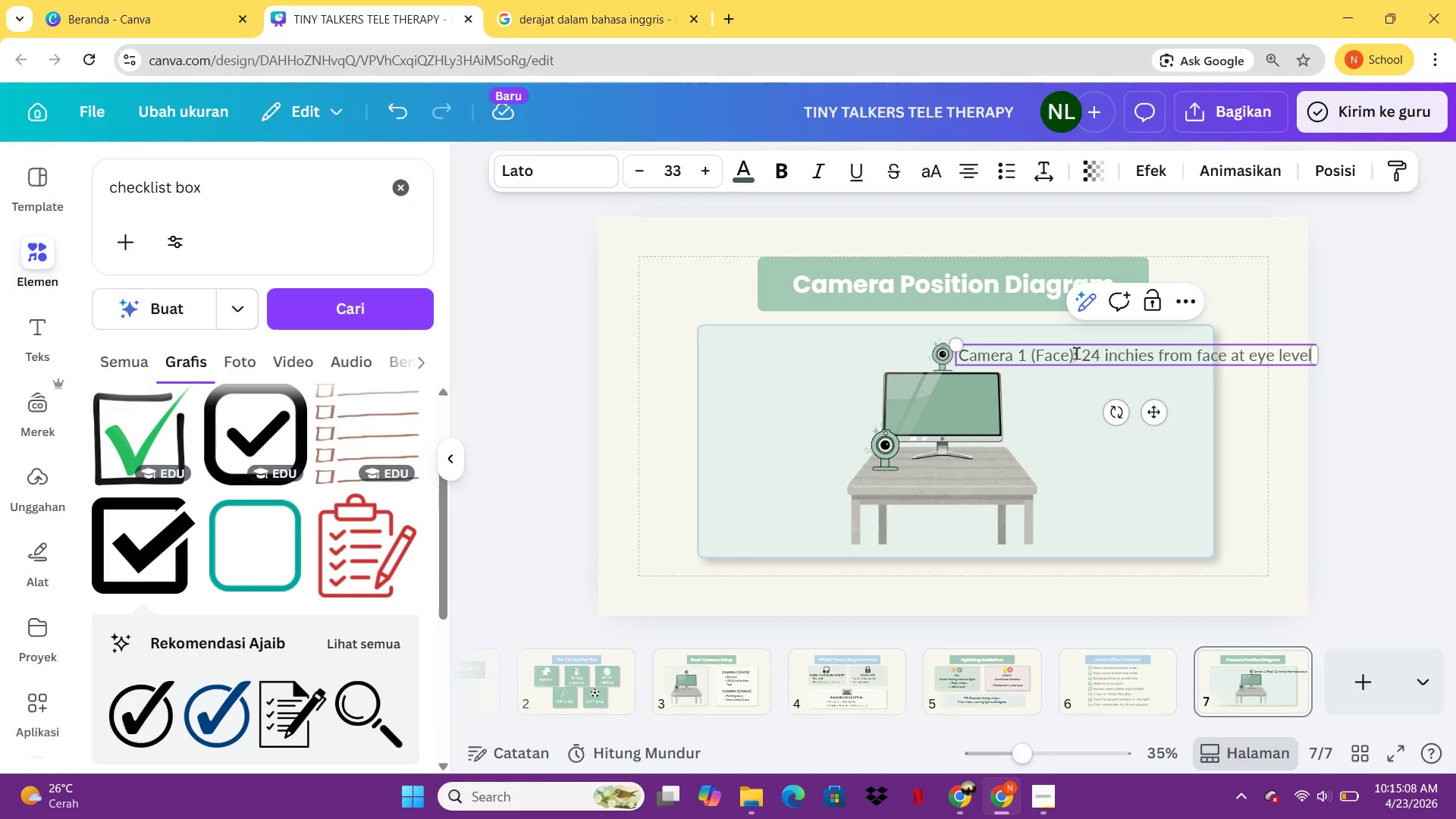 
left_click_drag(start_coordinate=[1075, 353], to_coordinate=[966, 360])
 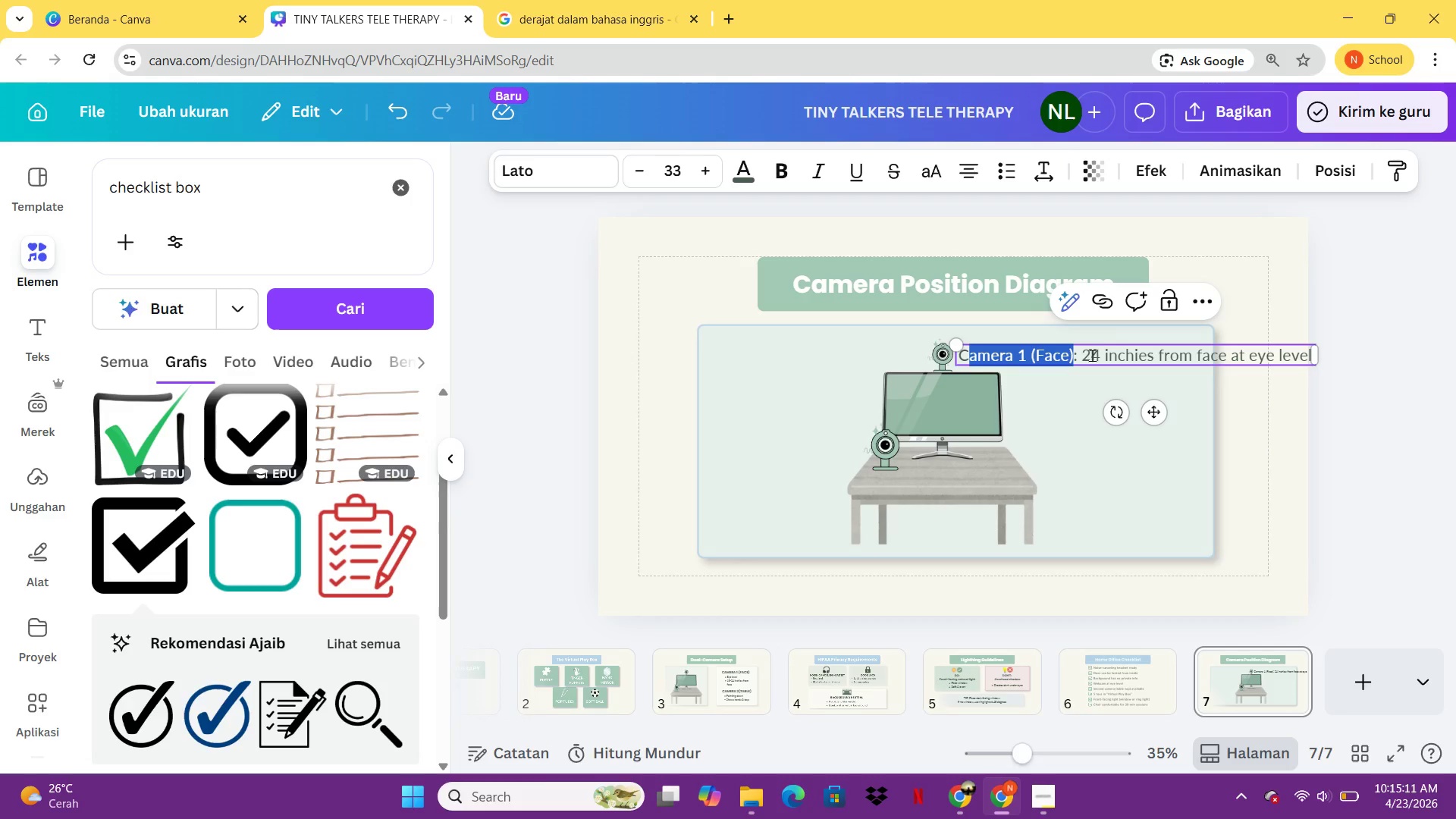 
left_click([1082, 352])
 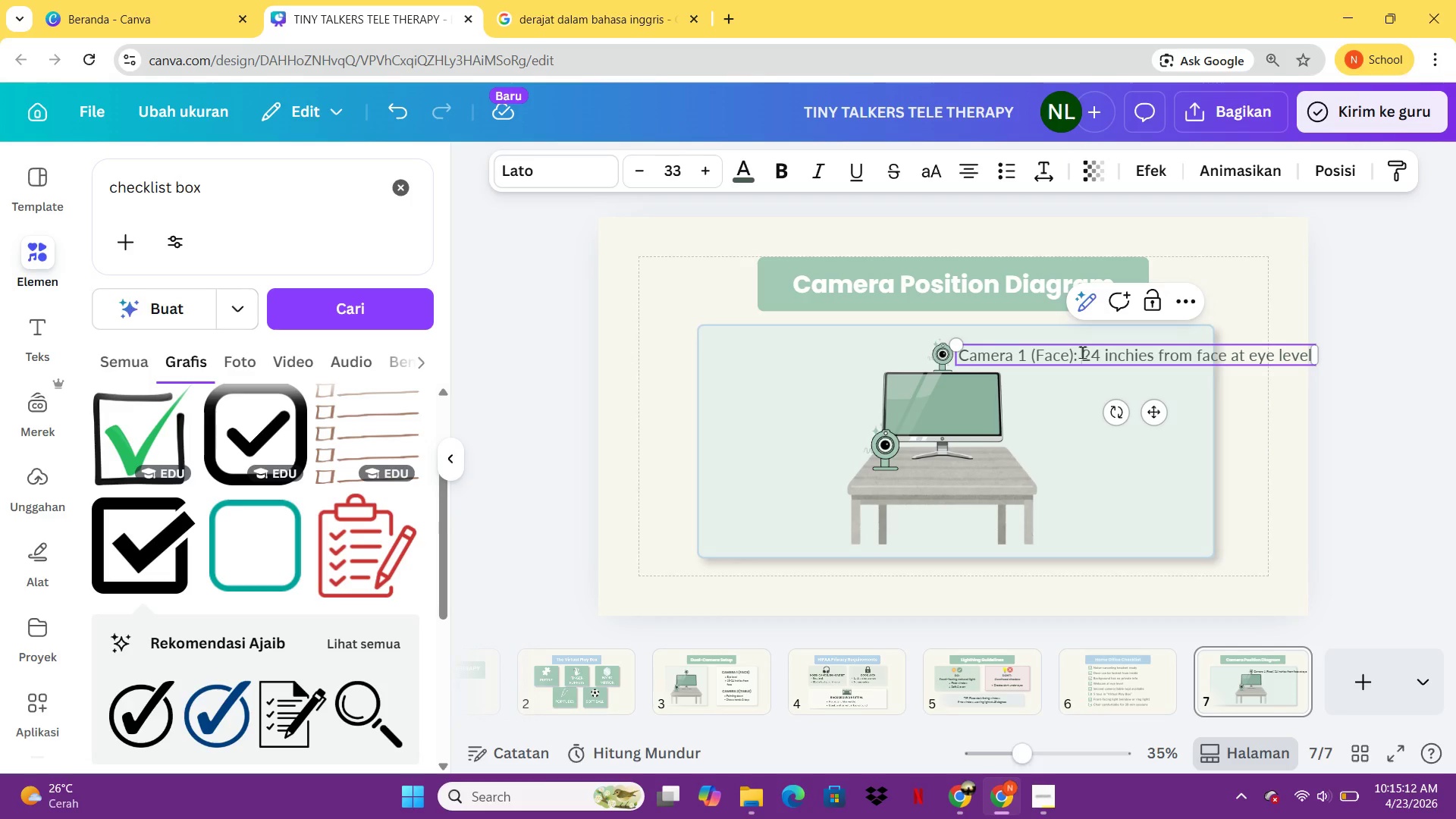 
key(Enter)
 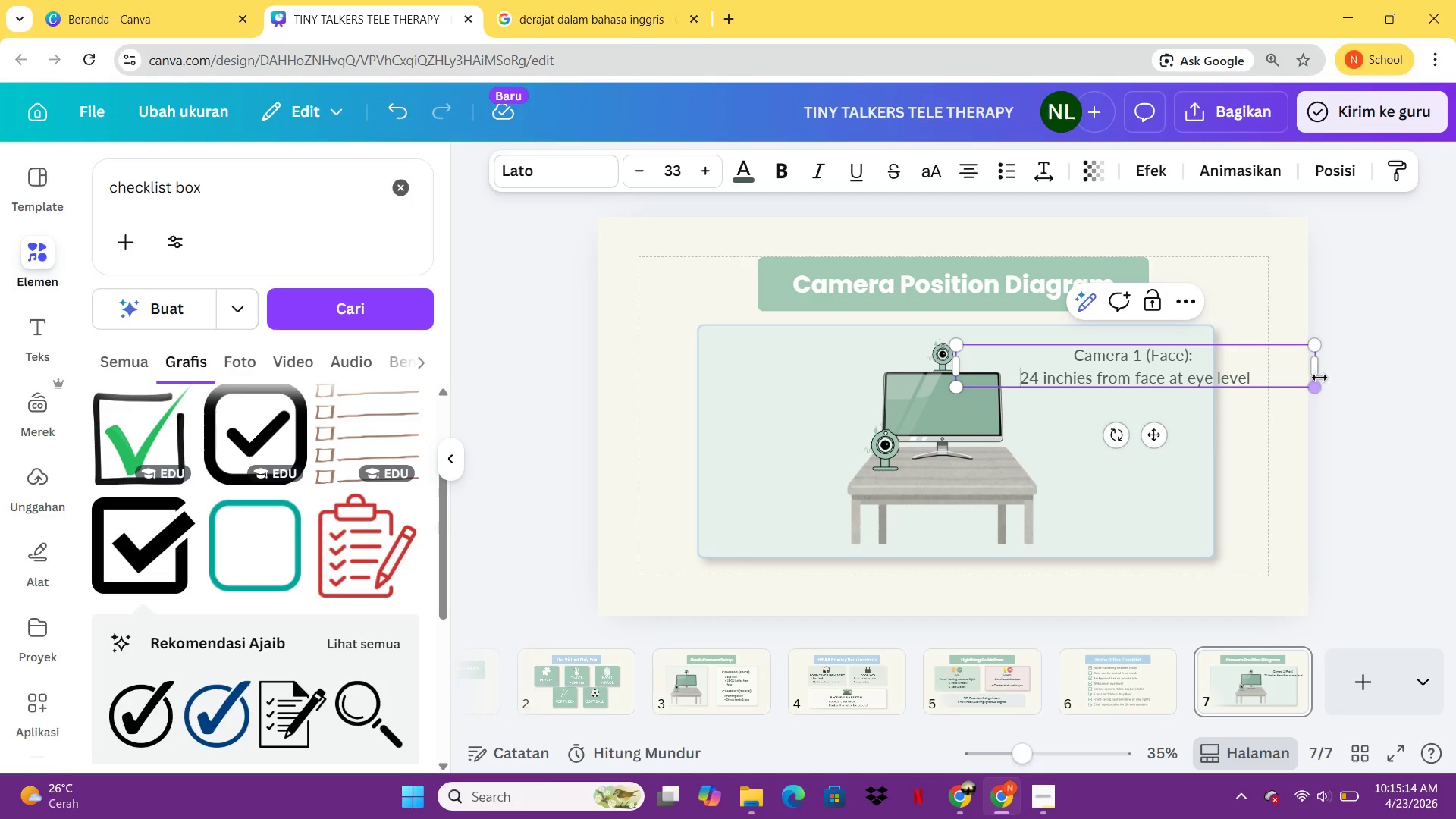 
left_click_drag(start_coordinate=[1320, 374], to_coordinate=[1263, 378])
 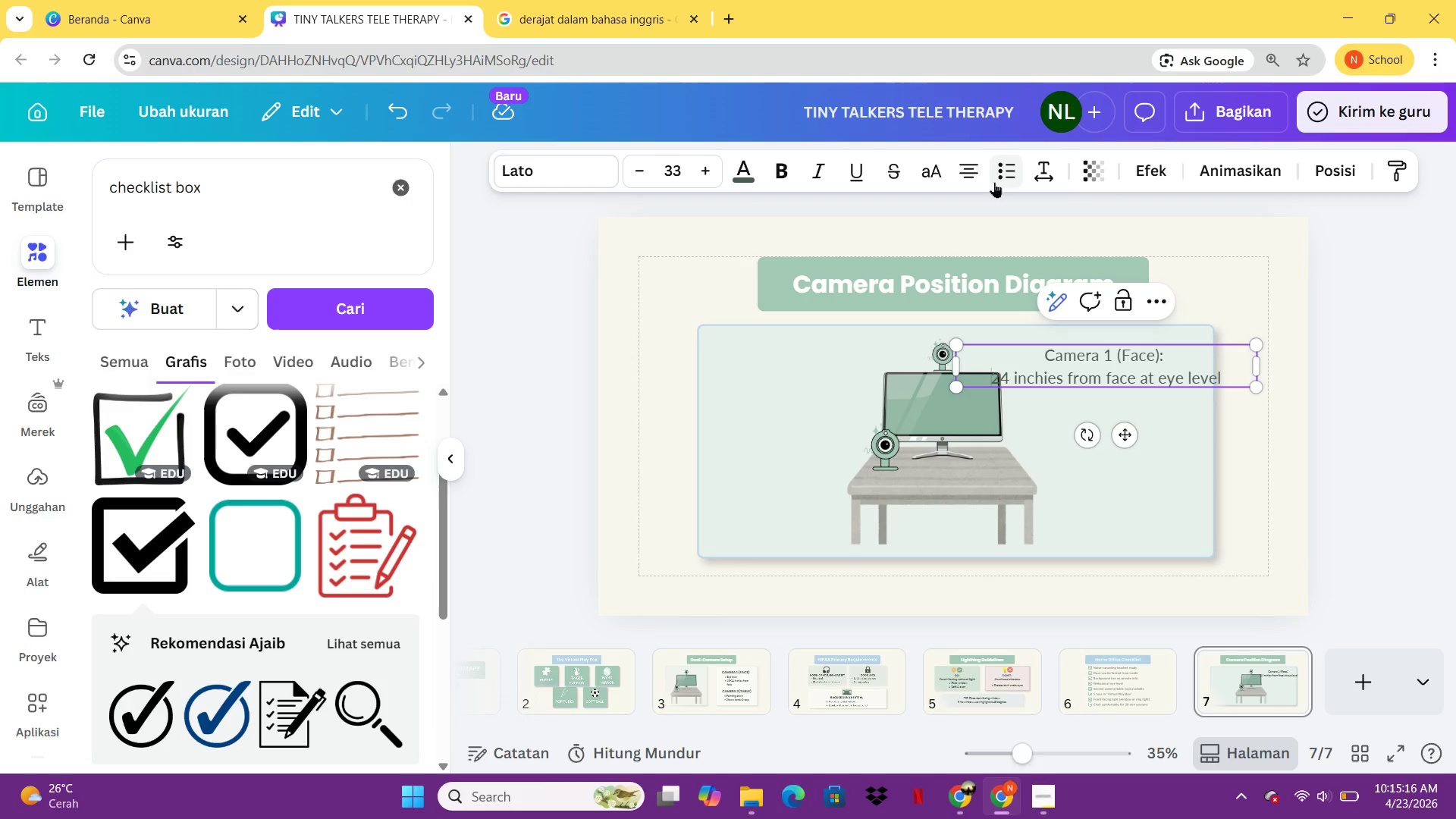 
key(Control+A)
 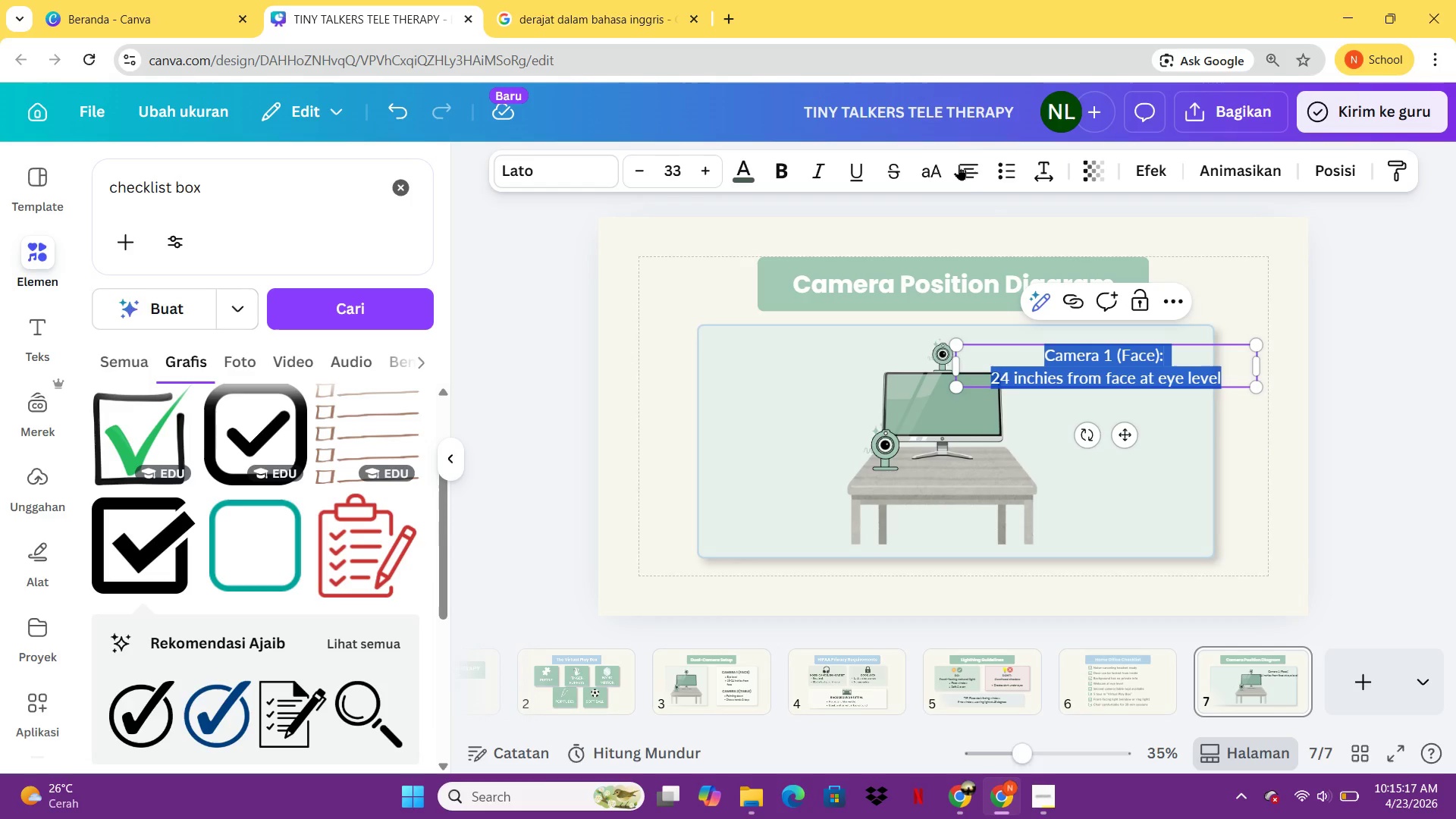 
left_click([965, 168])
 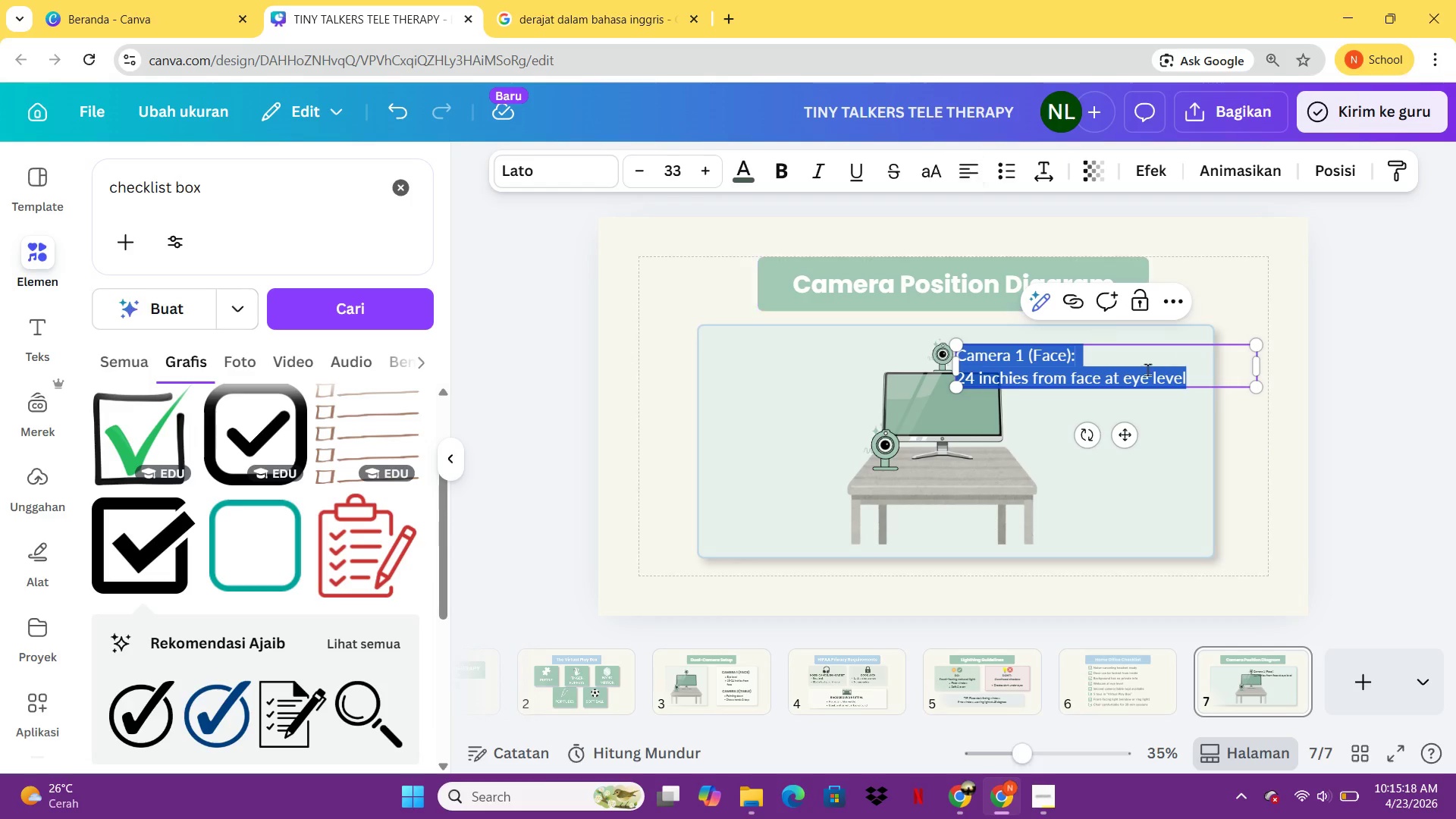 
left_click([1192, 427])
 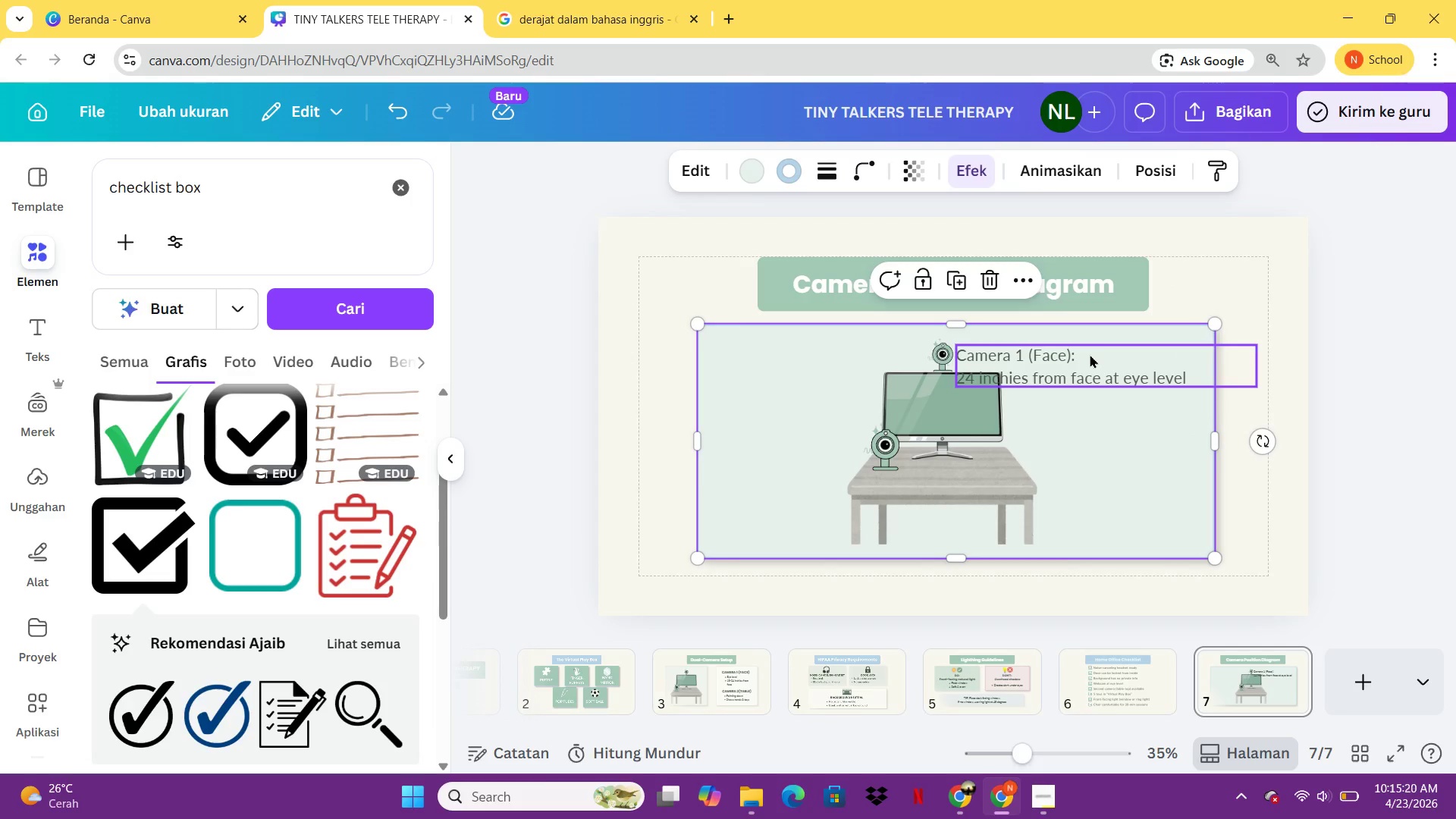 
double_click([1090, 354])
 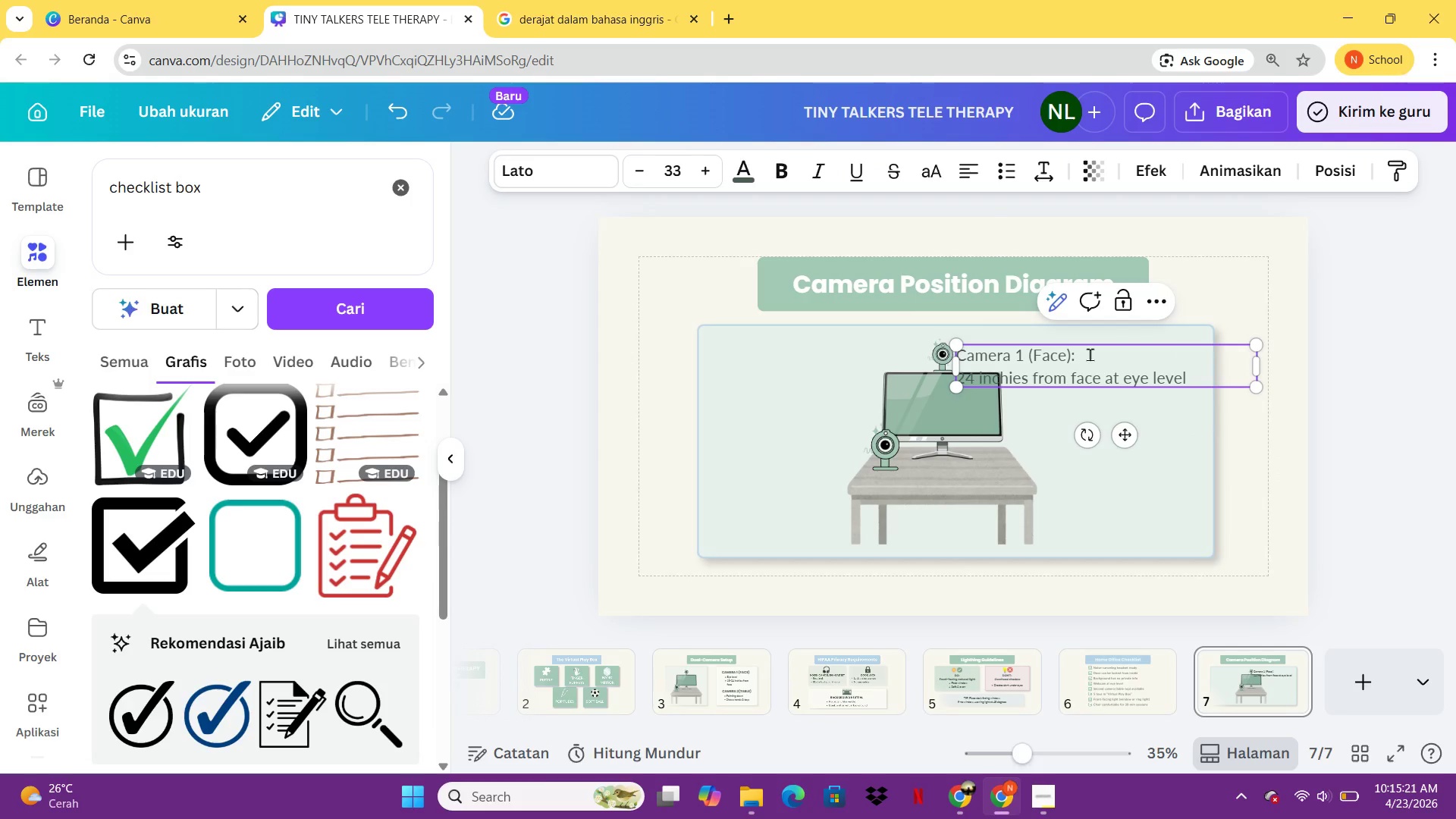 
left_click_drag(start_coordinate=[1090, 354], to_coordinate=[960, 355])
 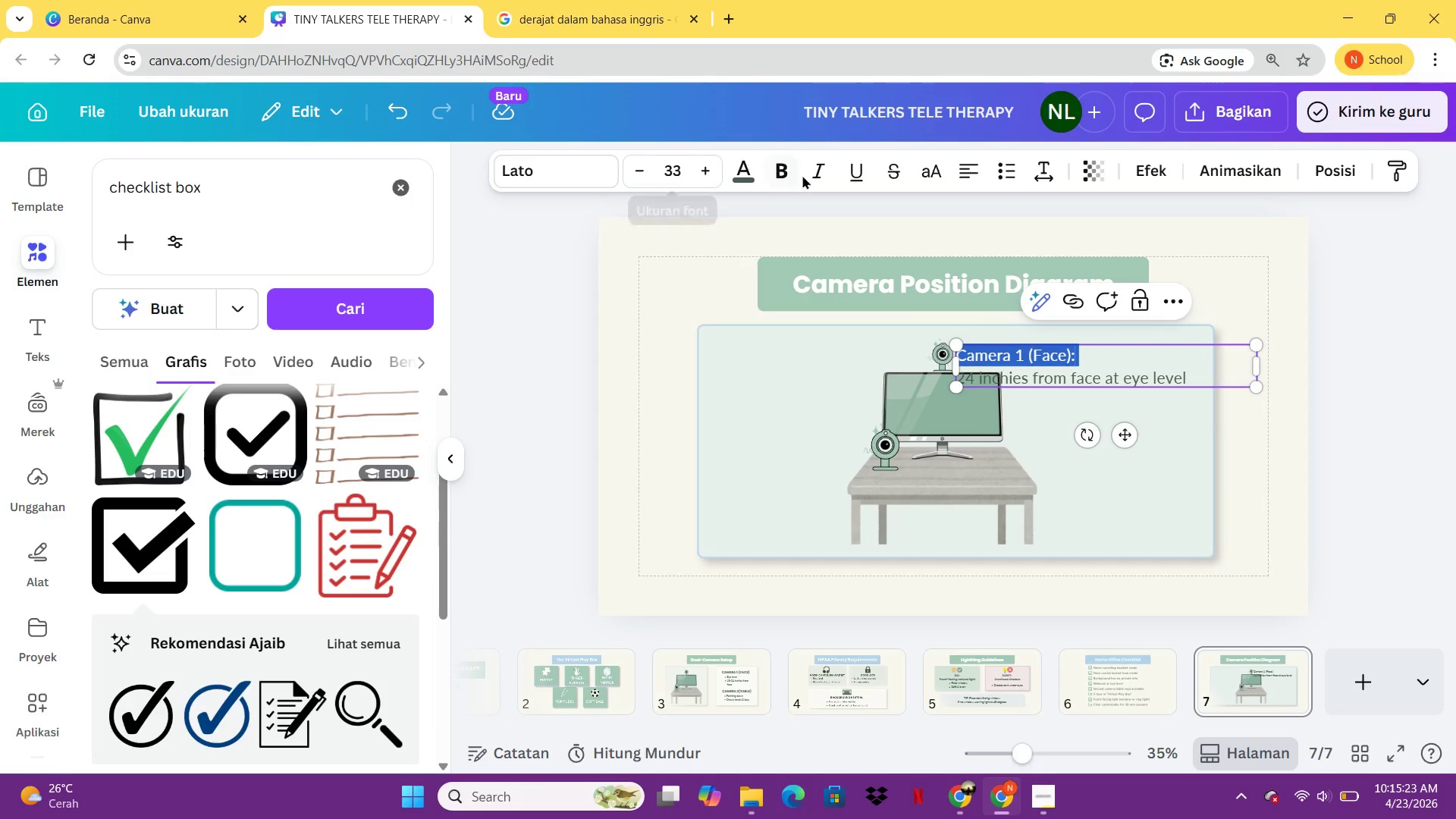 
left_click([782, 173])
 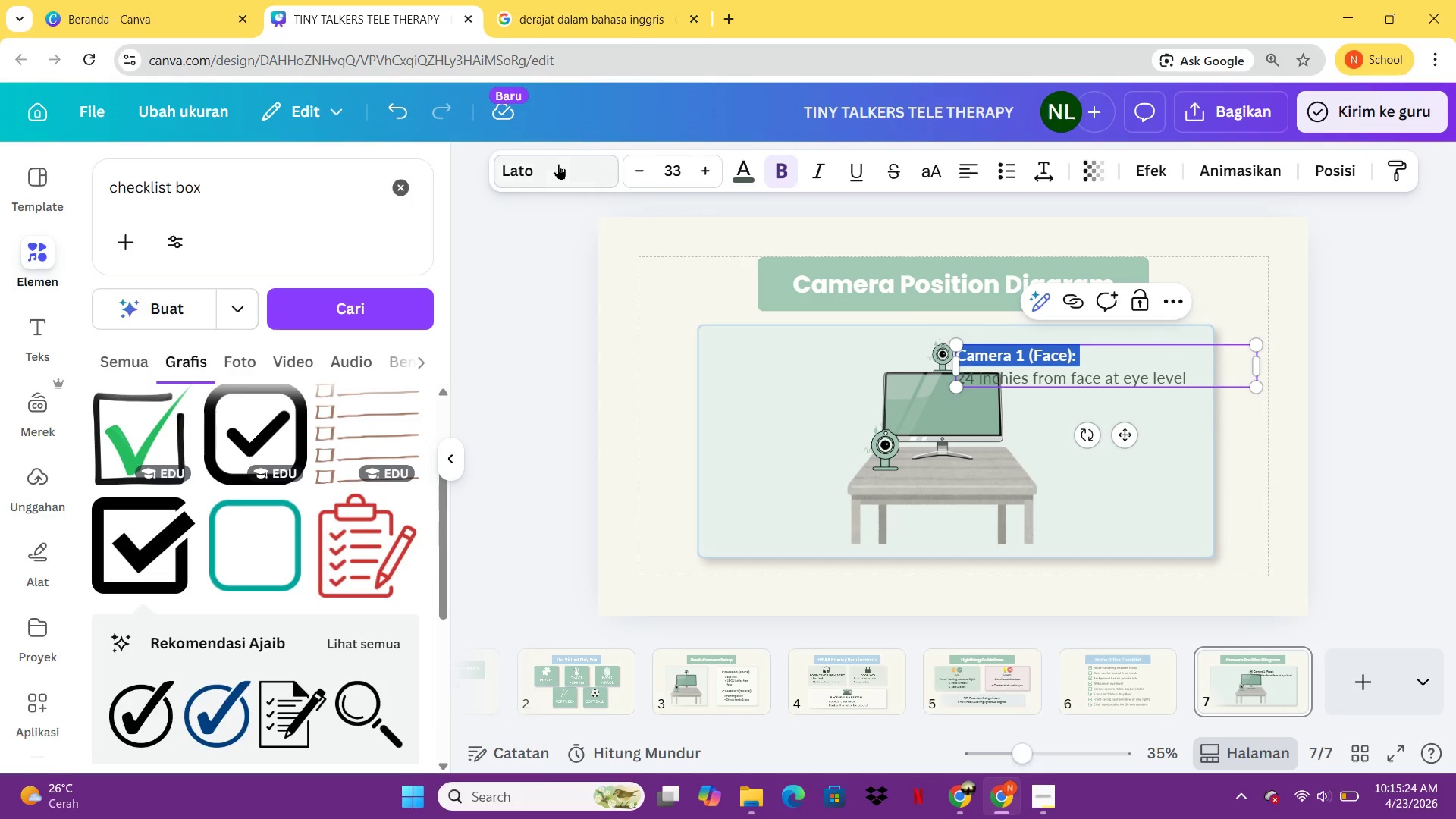 
left_click([556, 164])
 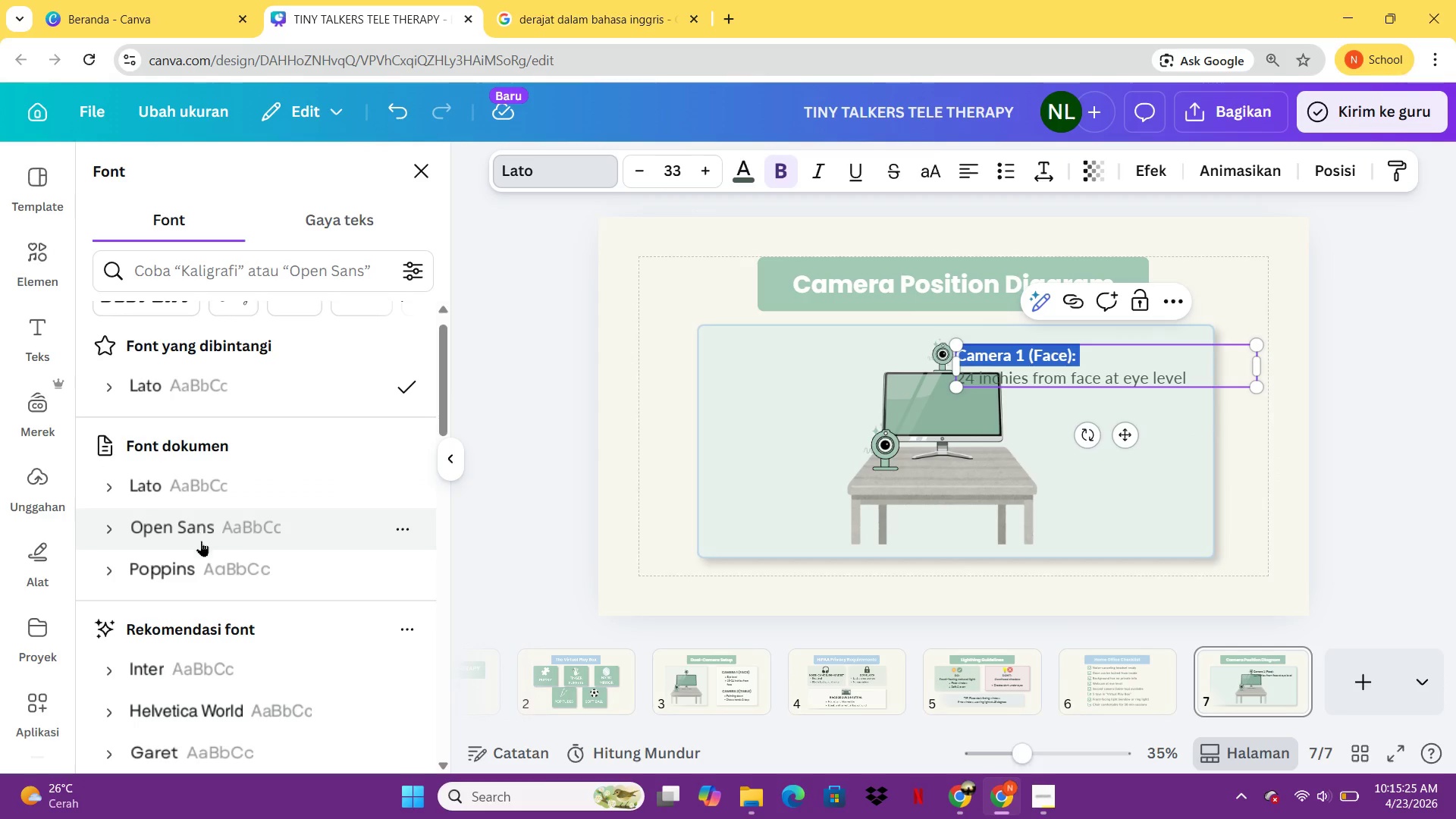 
left_click([202, 560])
 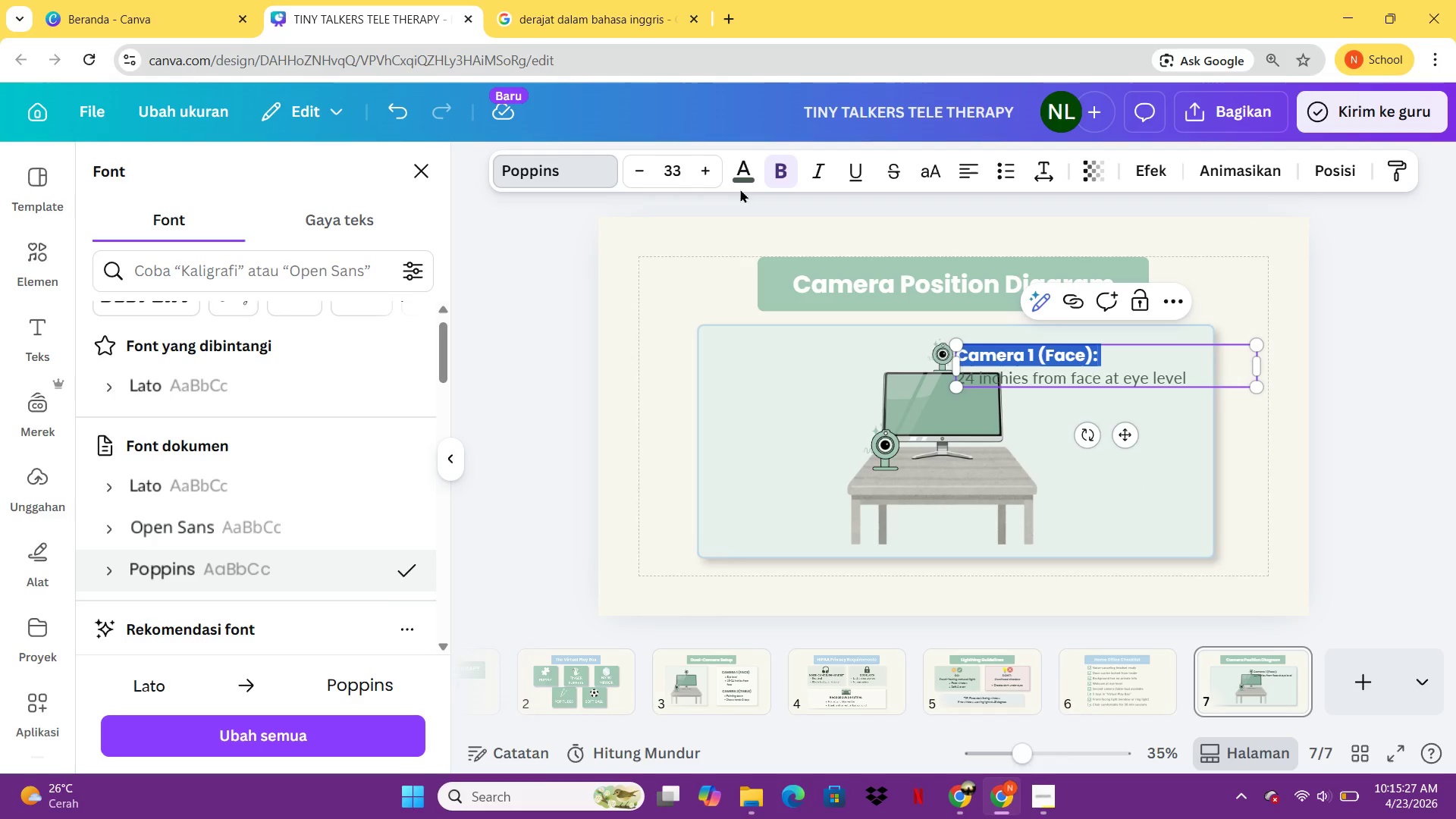 
left_click([648, 169])
 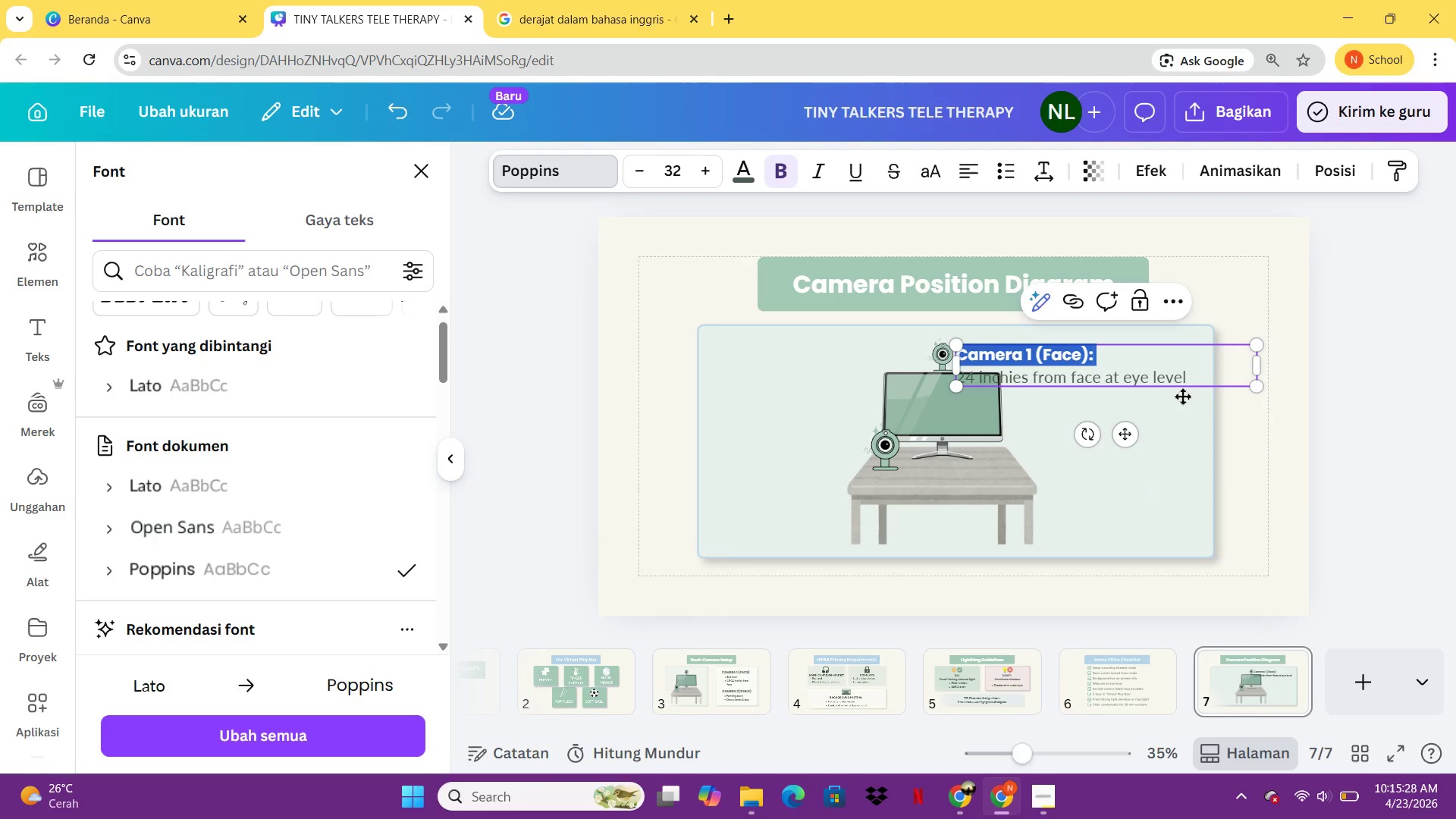 
left_click([1294, 504])
 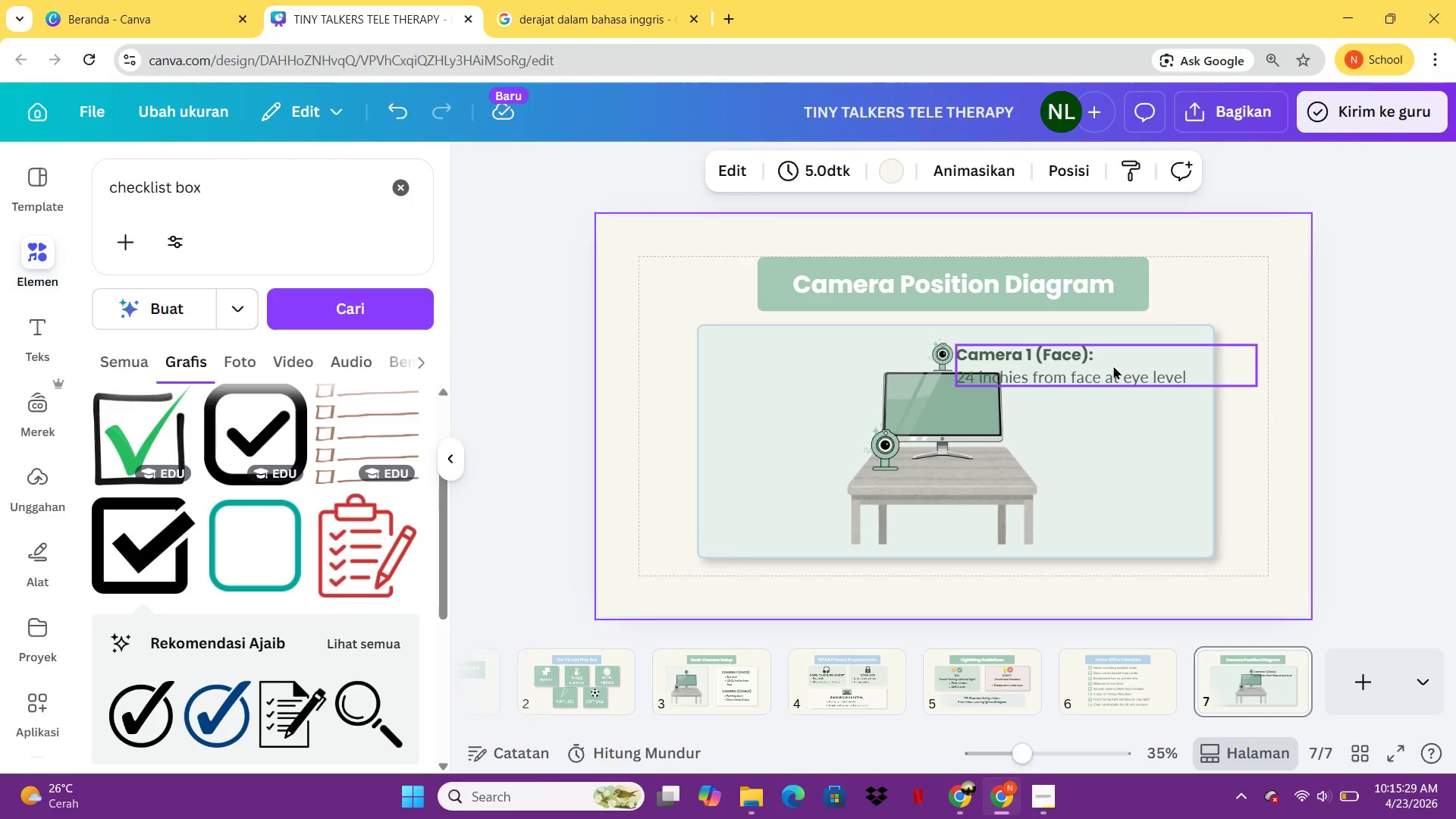 
left_click_drag(start_coordinate=[1113, 366], to_coordinate=[861, 363])
 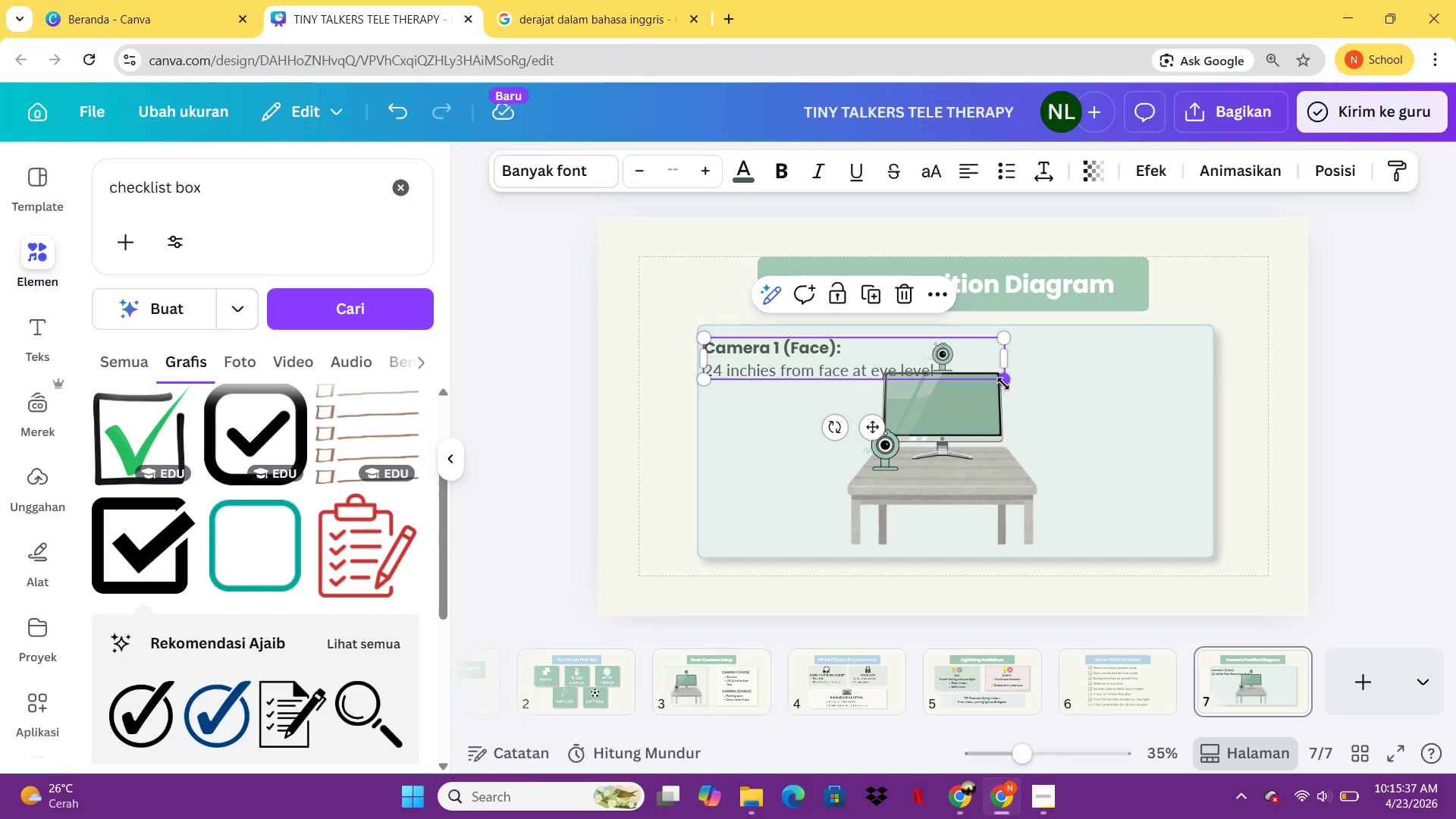 
left_click([782, 460])
 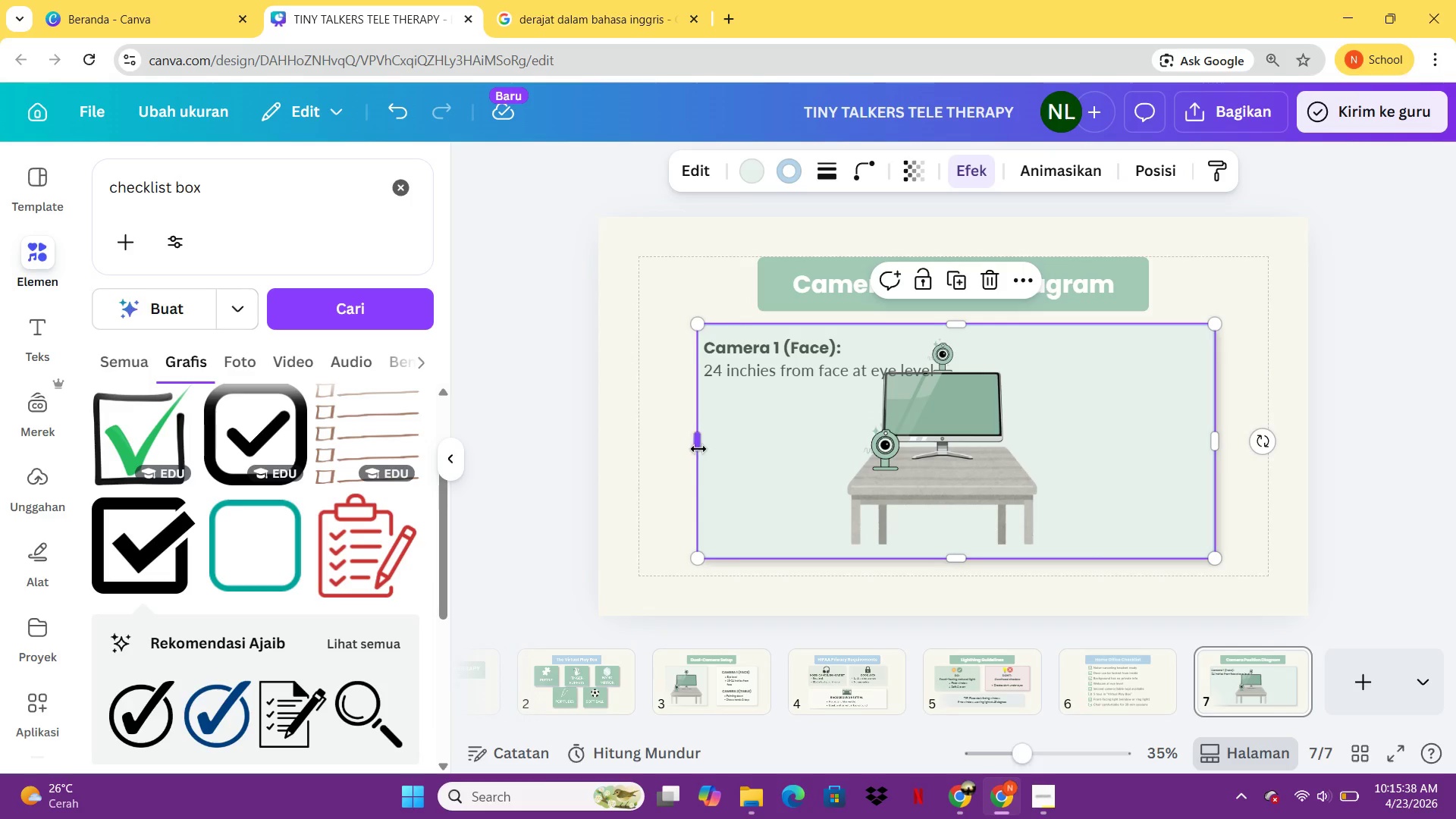 
left_click_drag(start_coordinate=[698, 447], to_coordinate=[651, 447])
 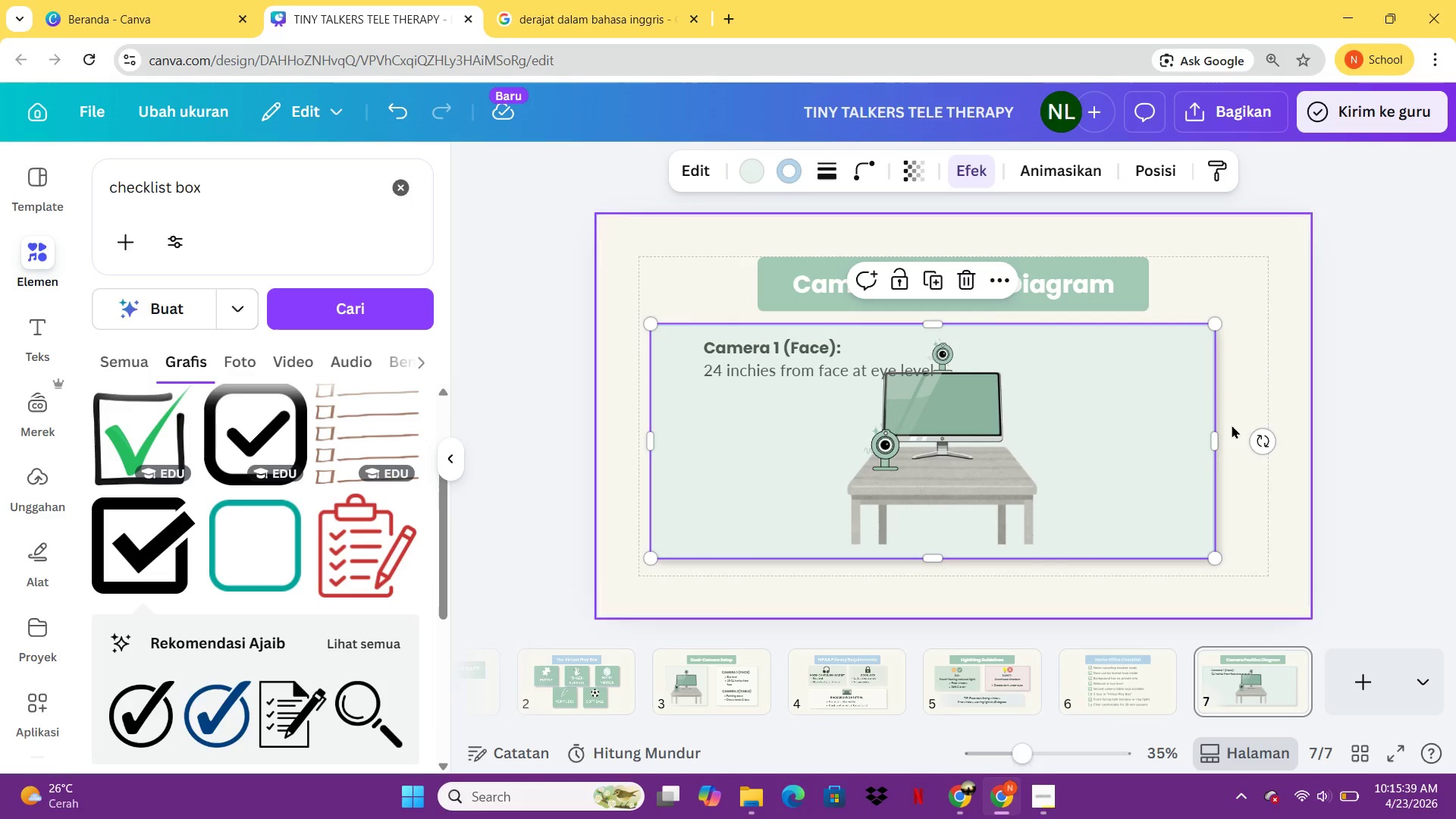 
left_click([1185, 426])
 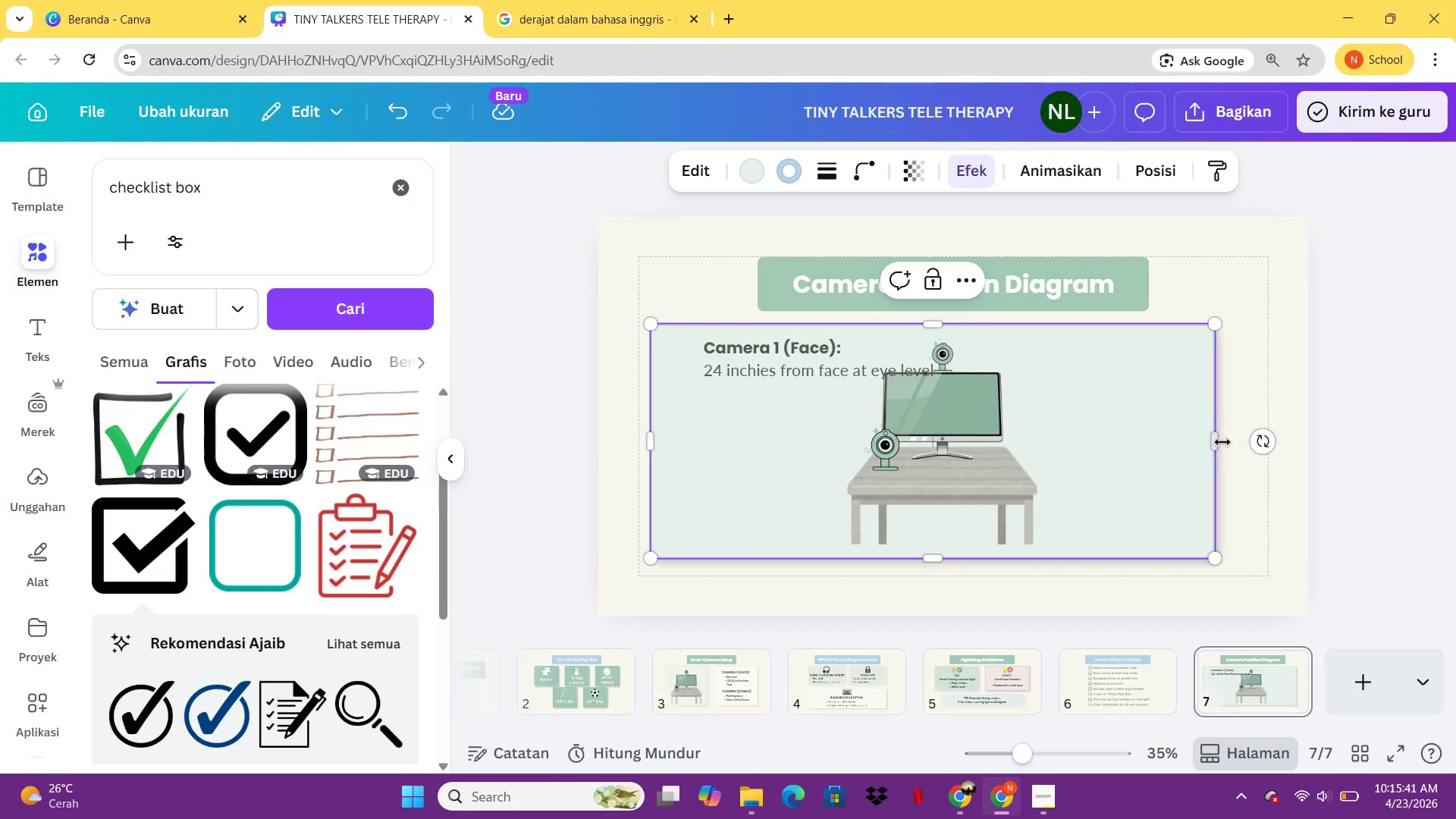 
left_click_drag(start_coordinate=[1217, 442], to_coordinate=[1256, 453])
 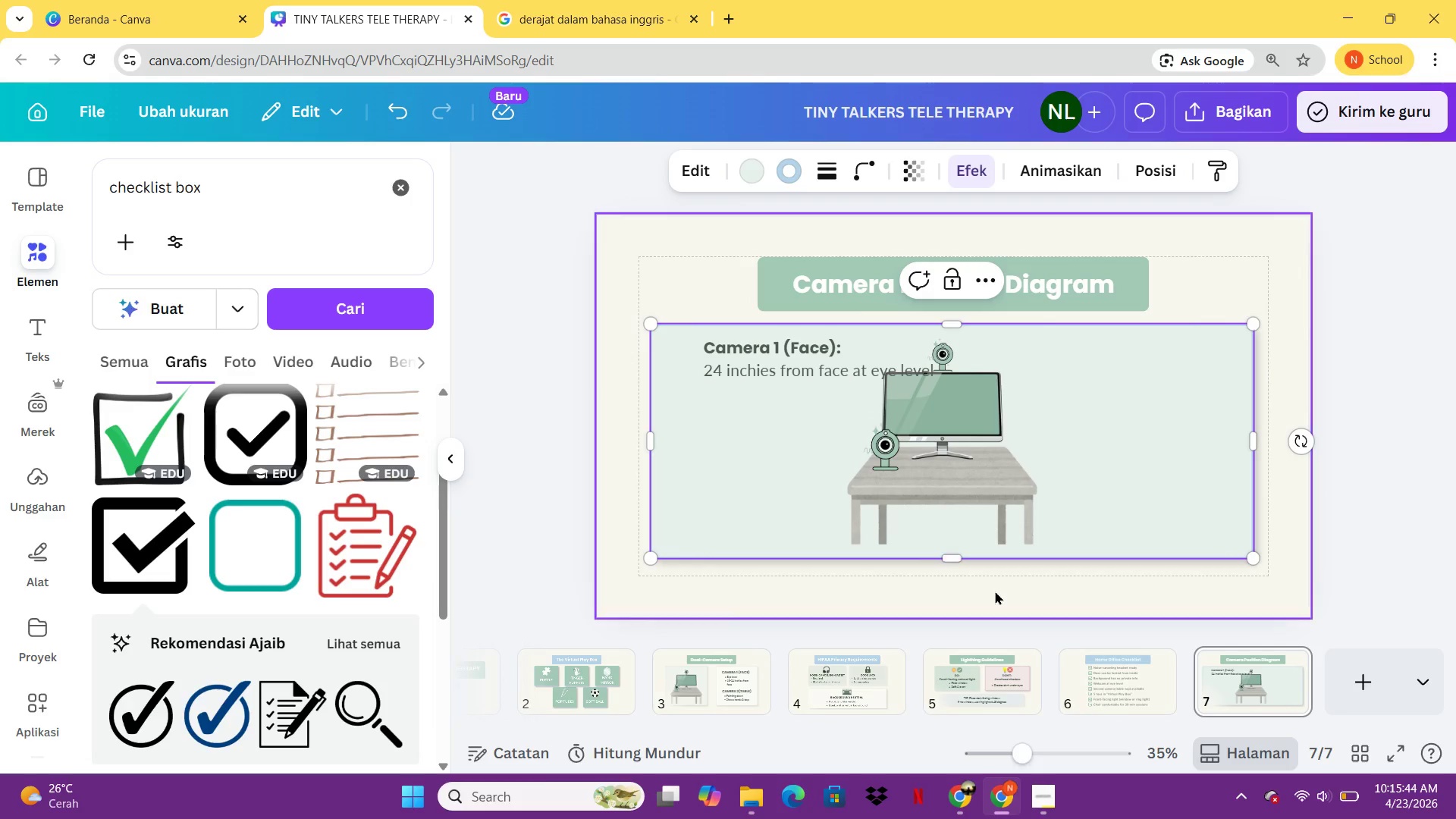 
left_click([995, 591])
 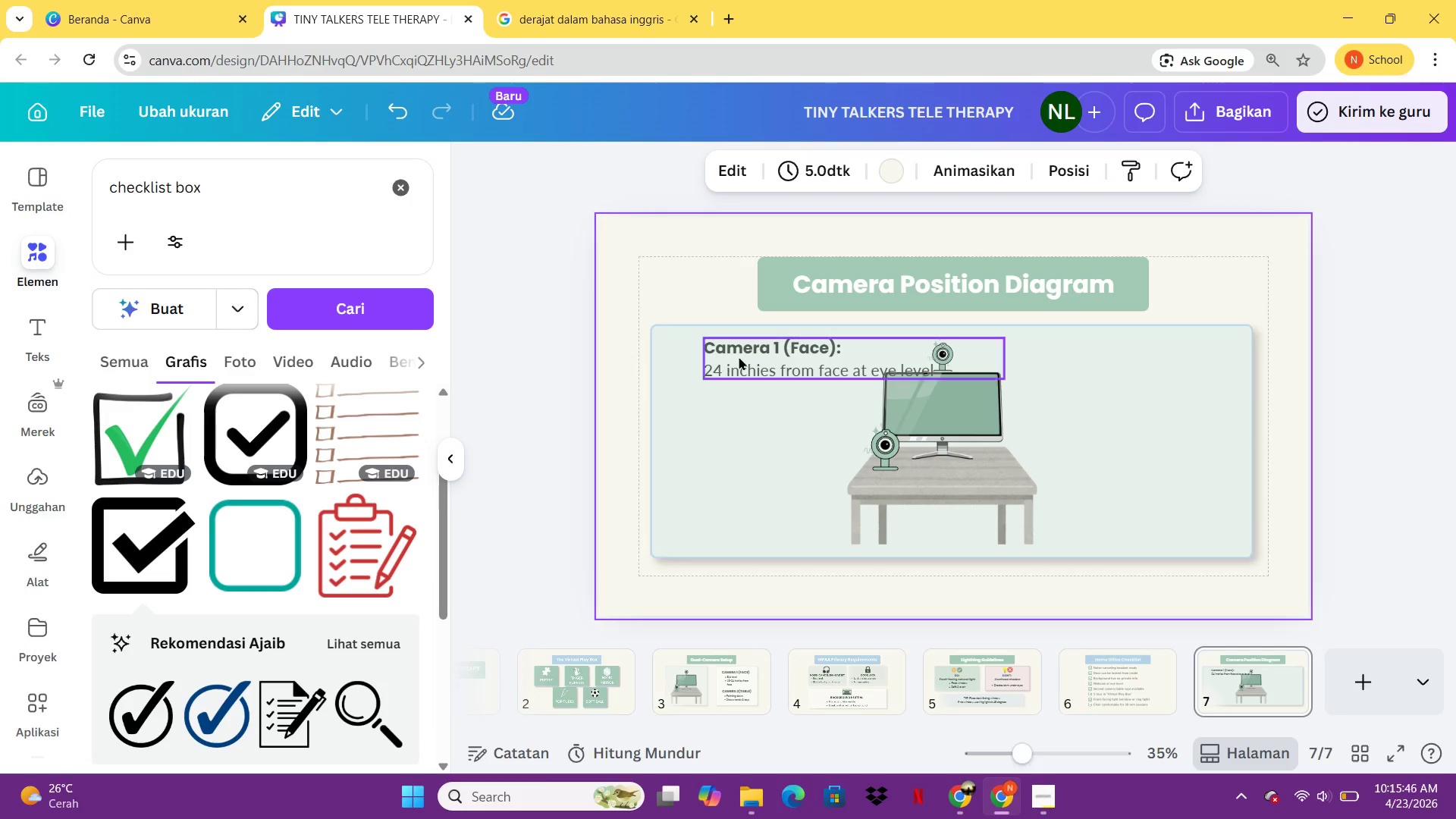 
left_click_drag(start_coordinate=[749, 356], to_coordinate=[1053, 362])
 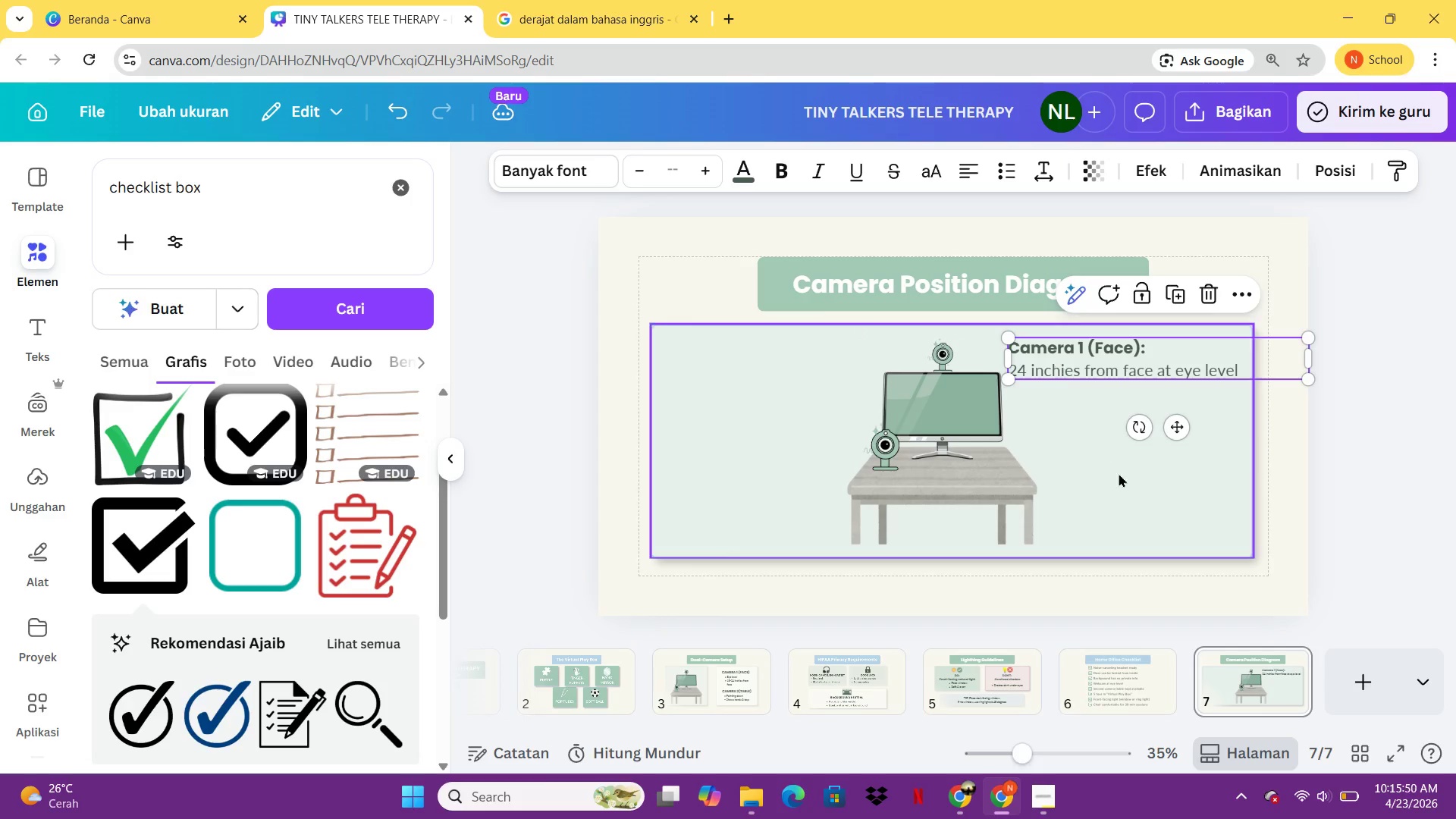 
left_click([1119, 475])
 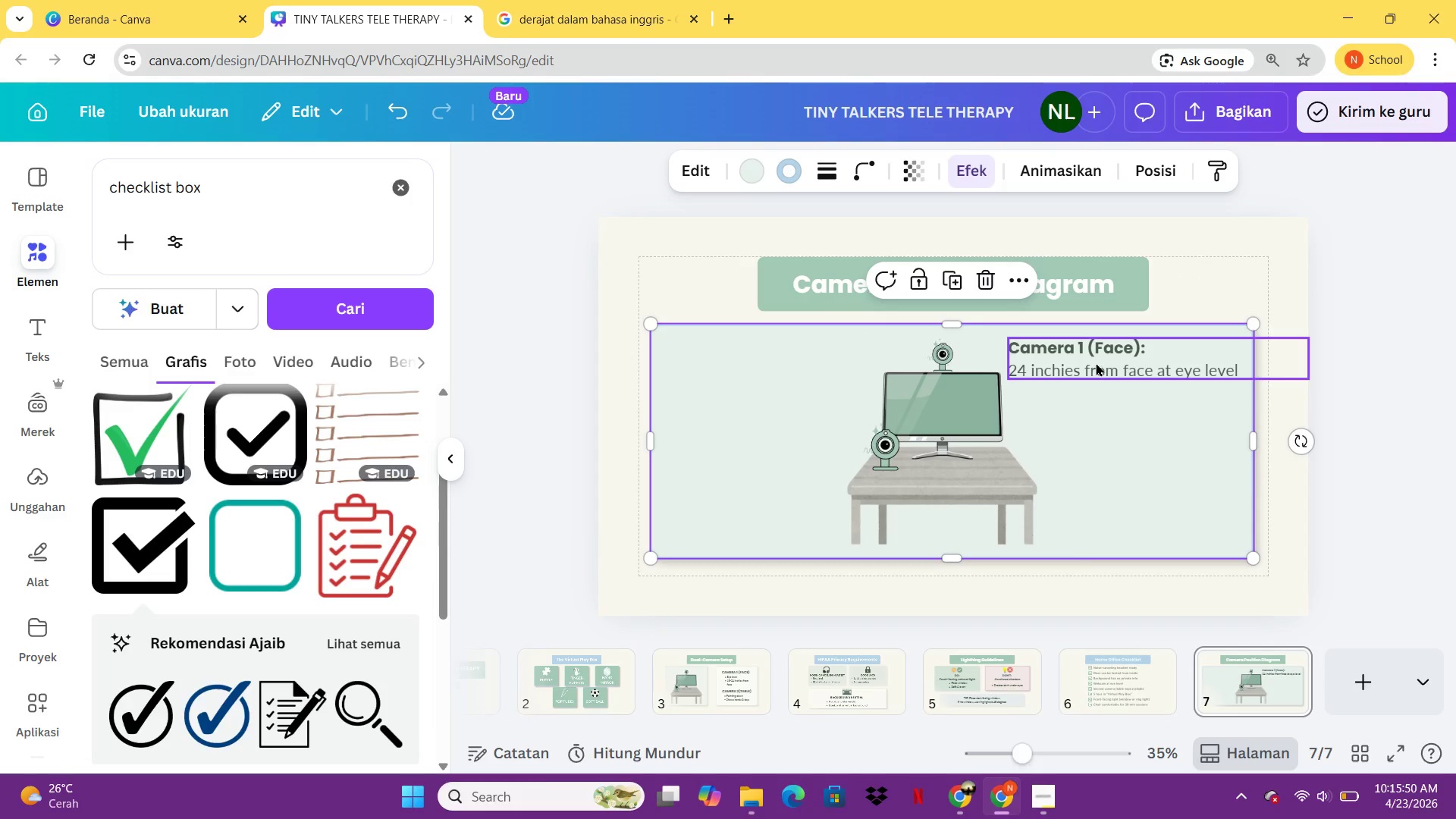 
left_click([1096, 362])
 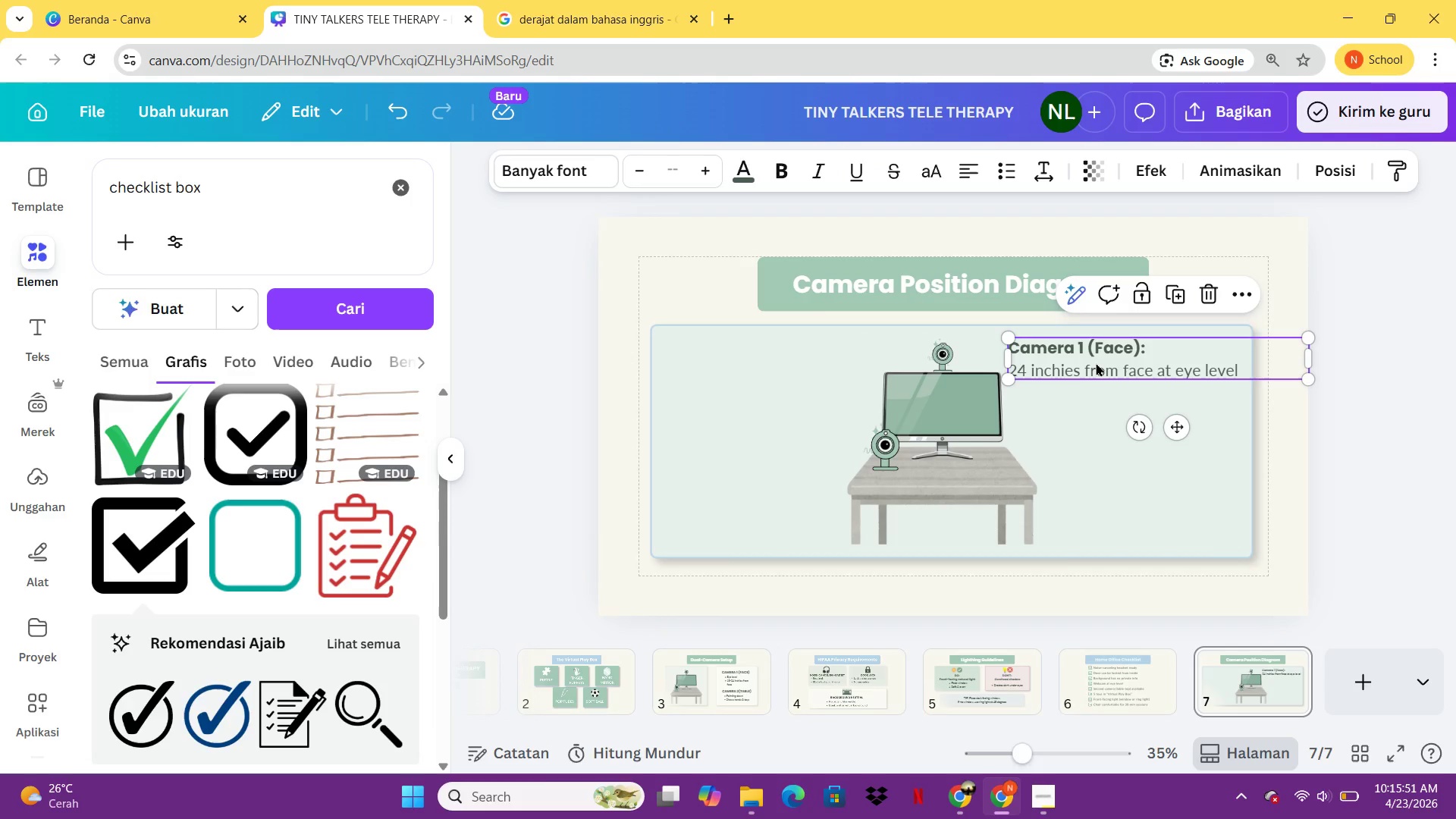 
key(Control+C)
 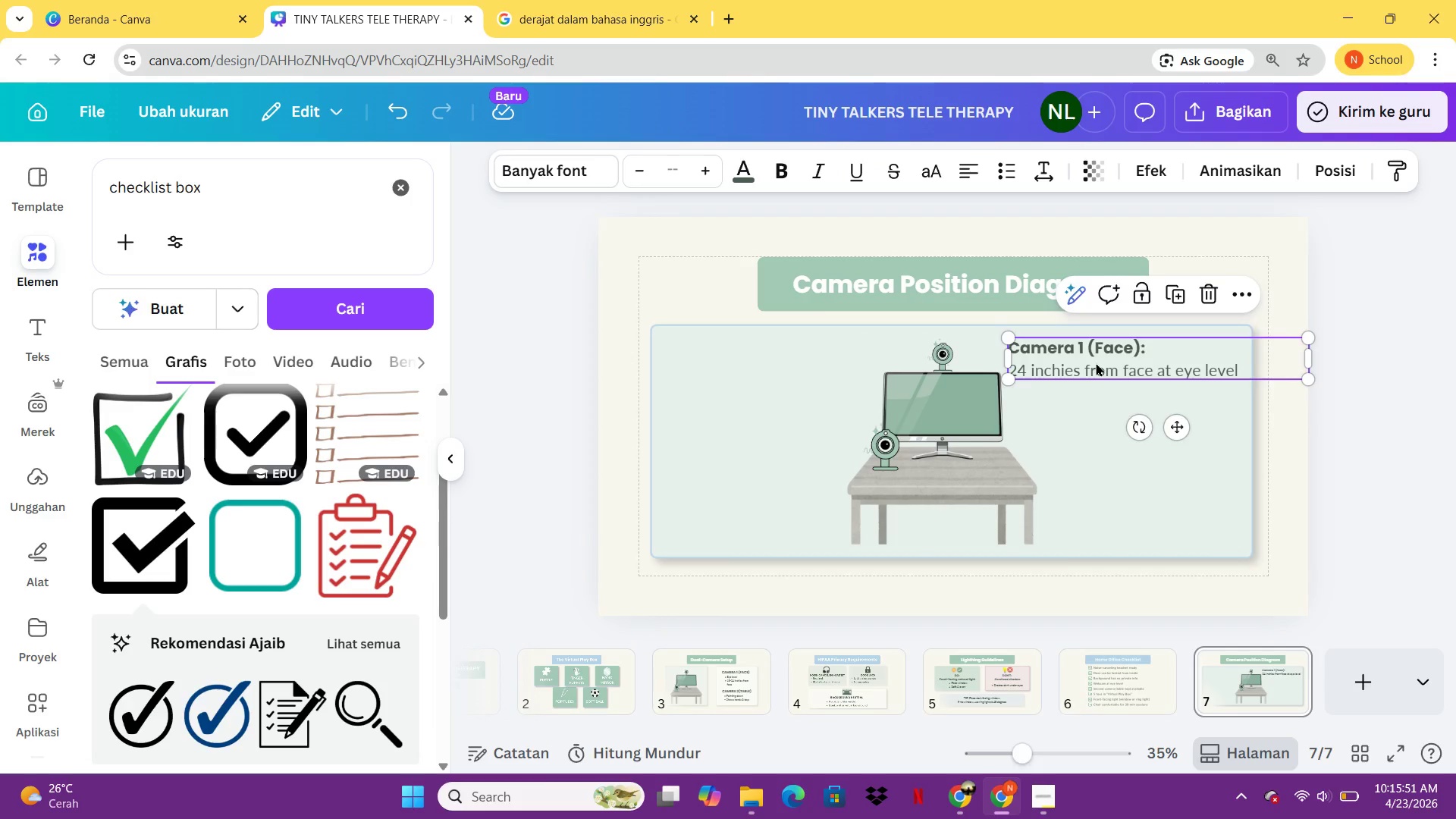 
key(Control+V)
 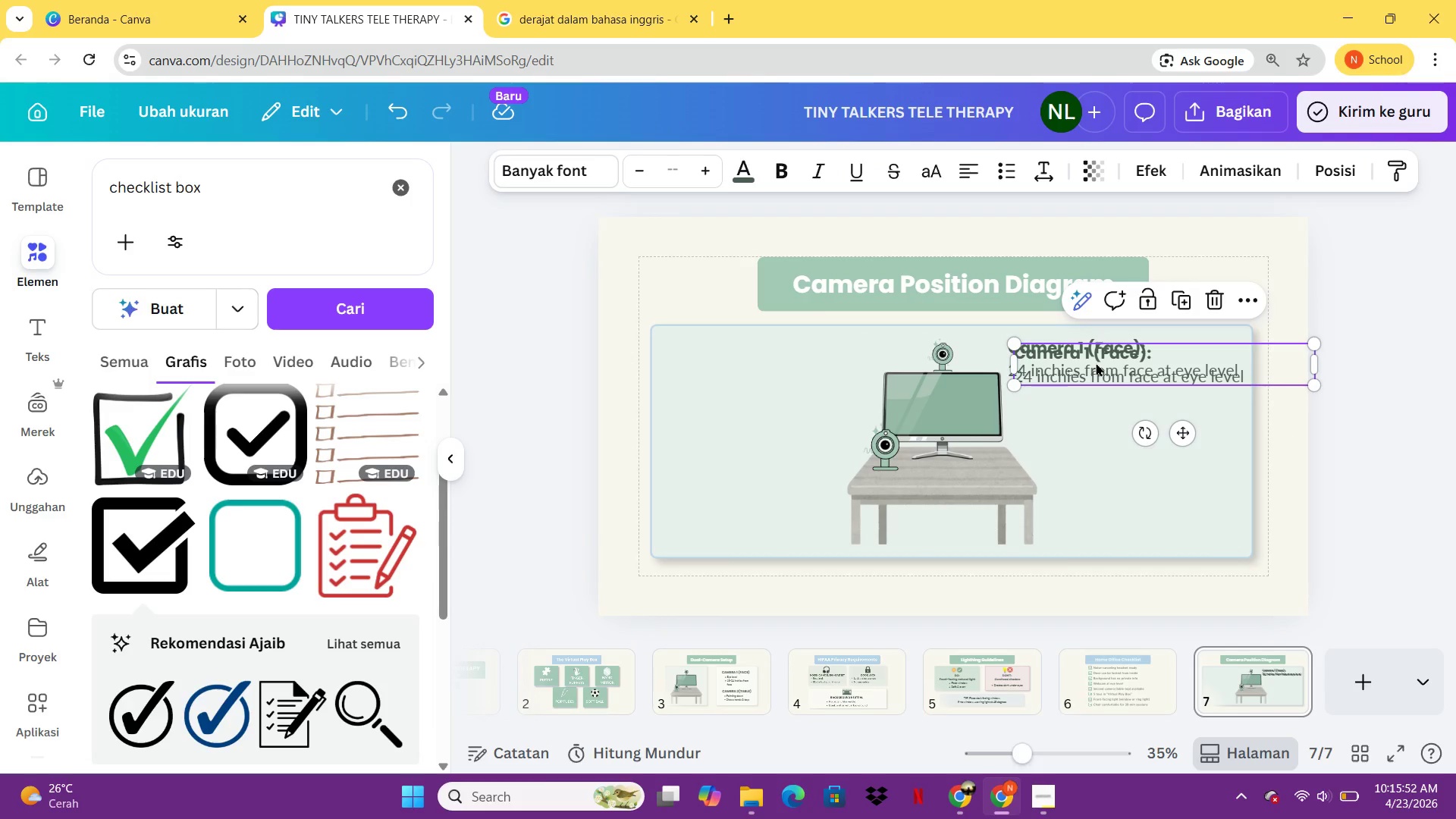 
left_click_drag(start_coordinate=[1096, 362], to_coordinate=[1075, 463])
 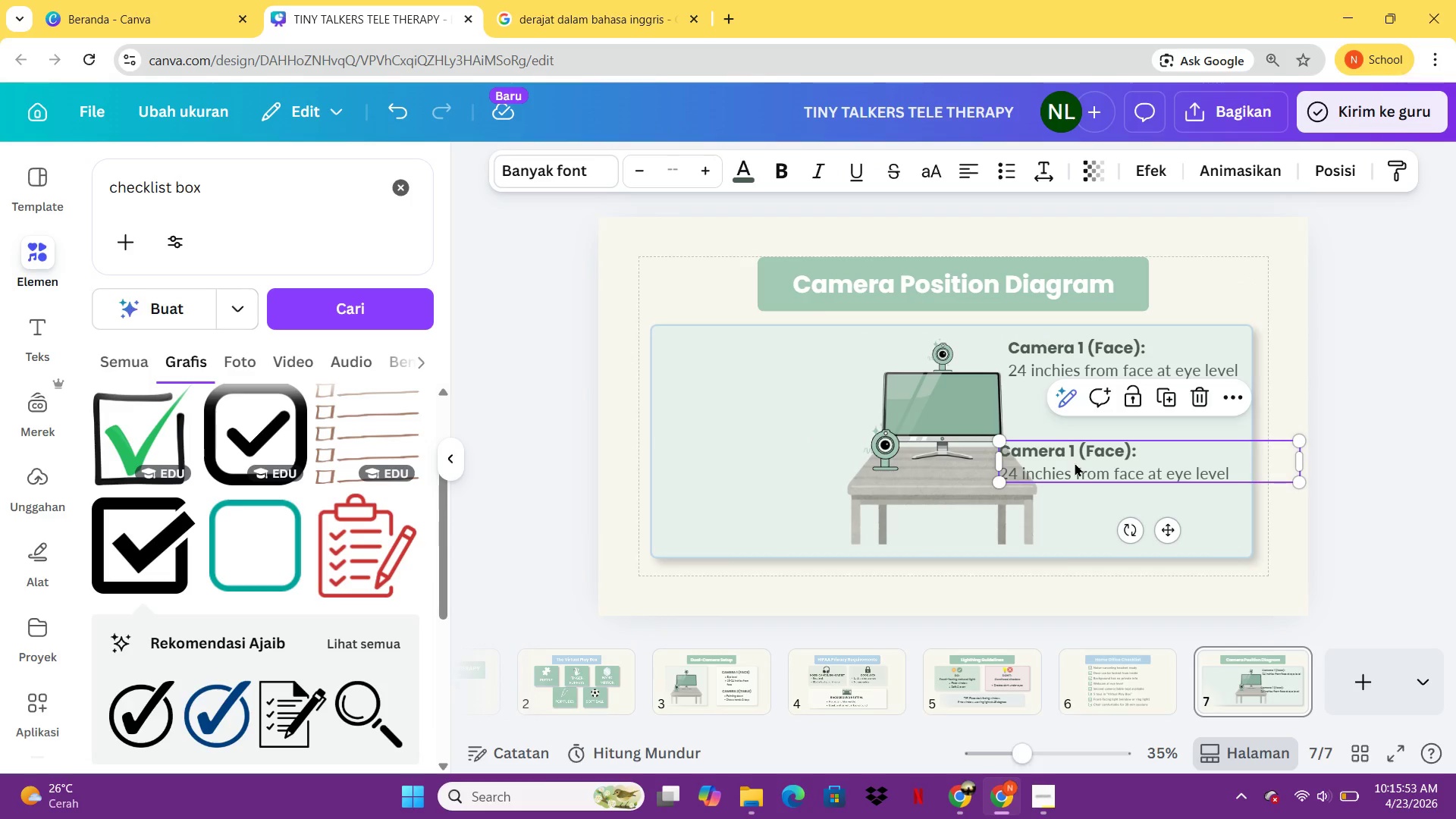 
left_click([1075, 463])
 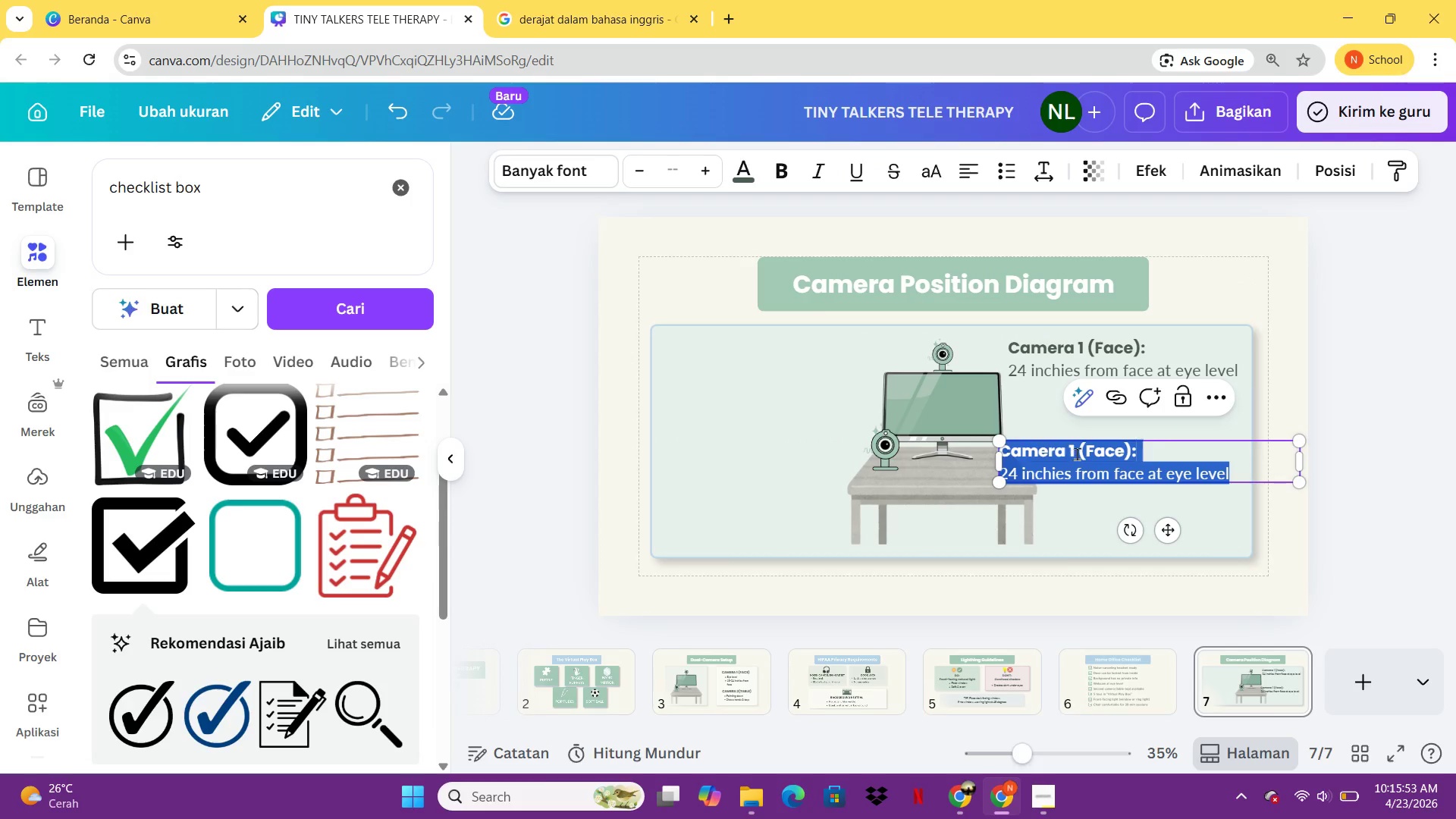 
left_click([1077, 453])
 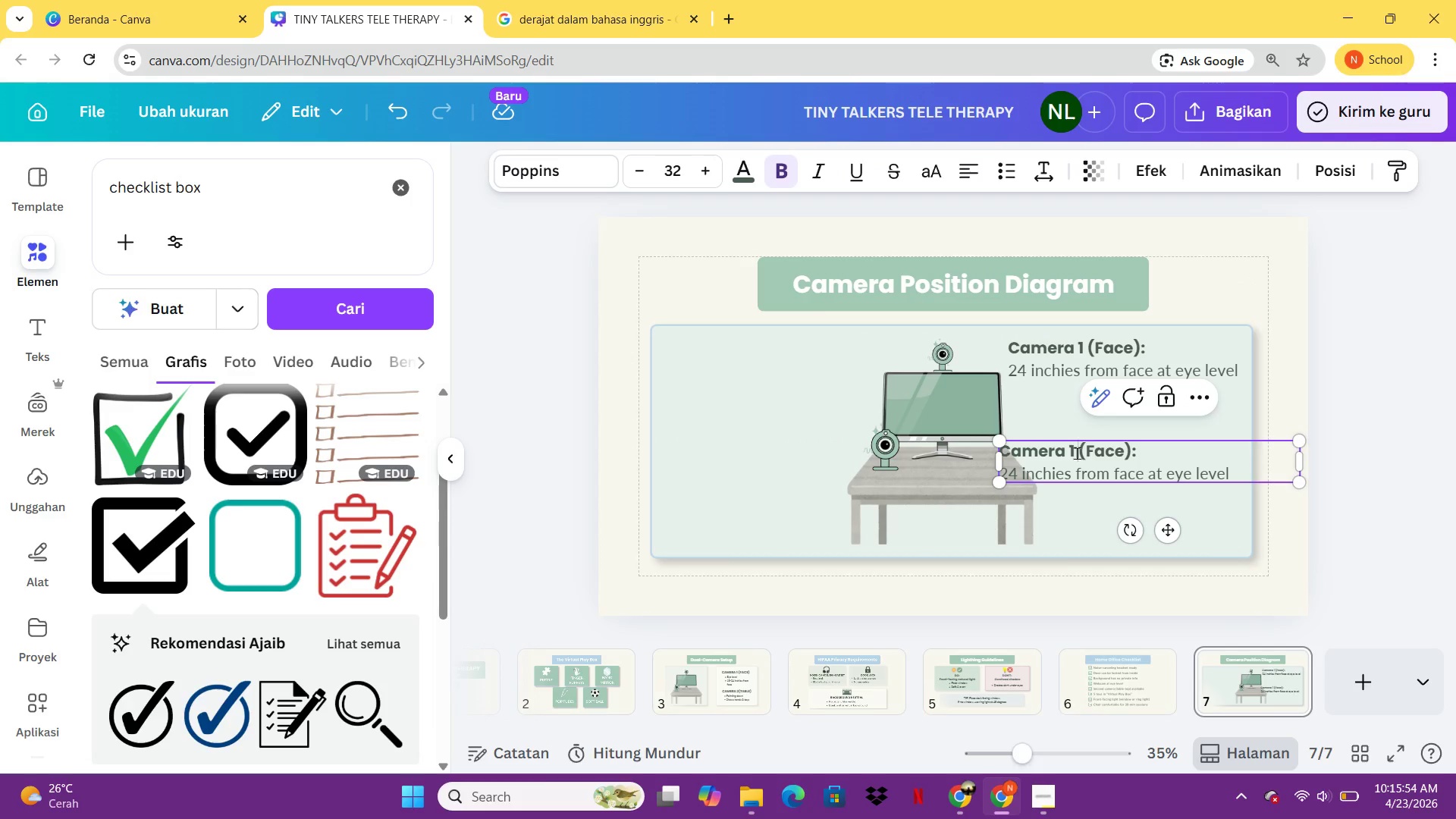 
key(Backspace)
 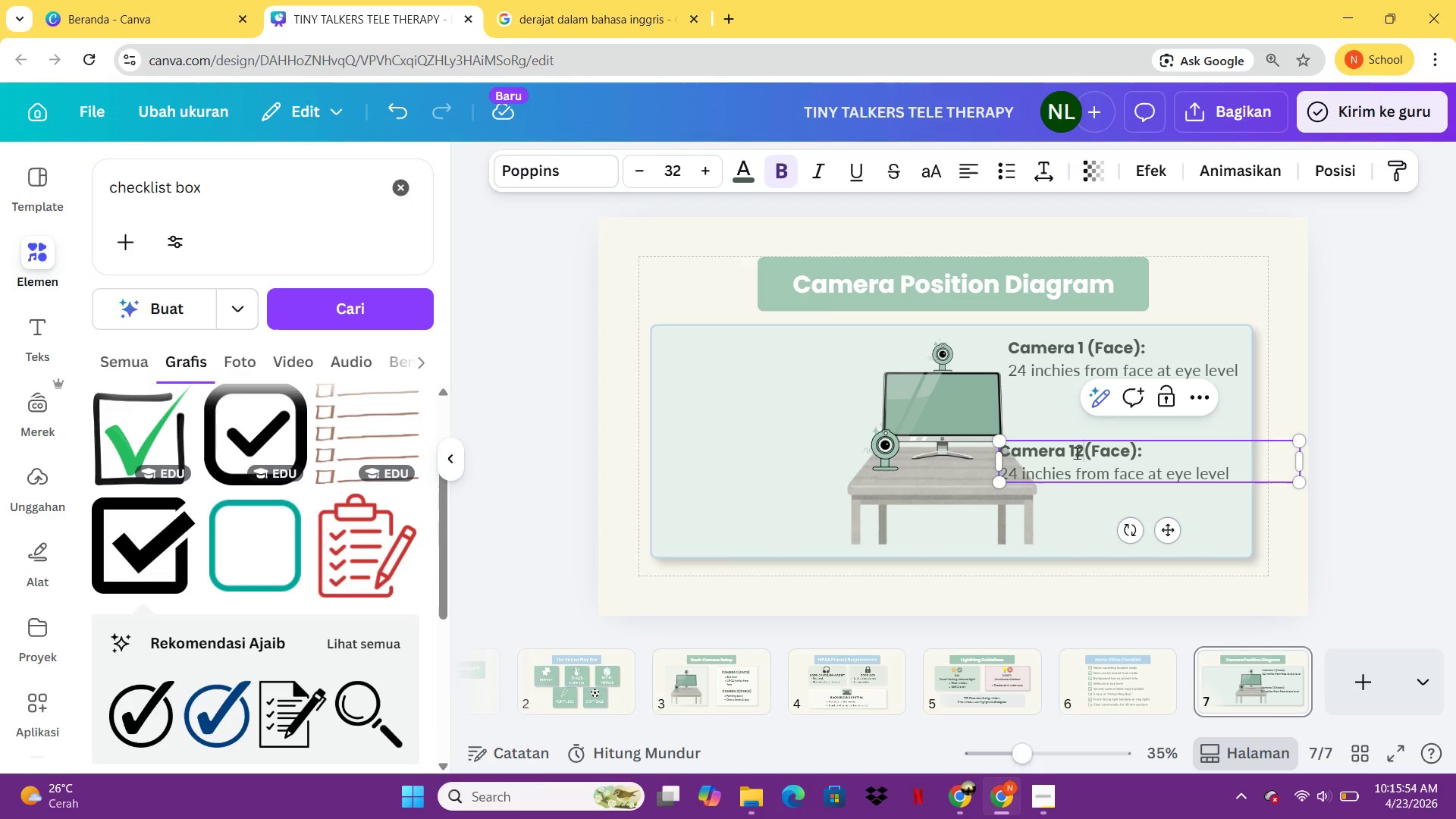 
key(2)
 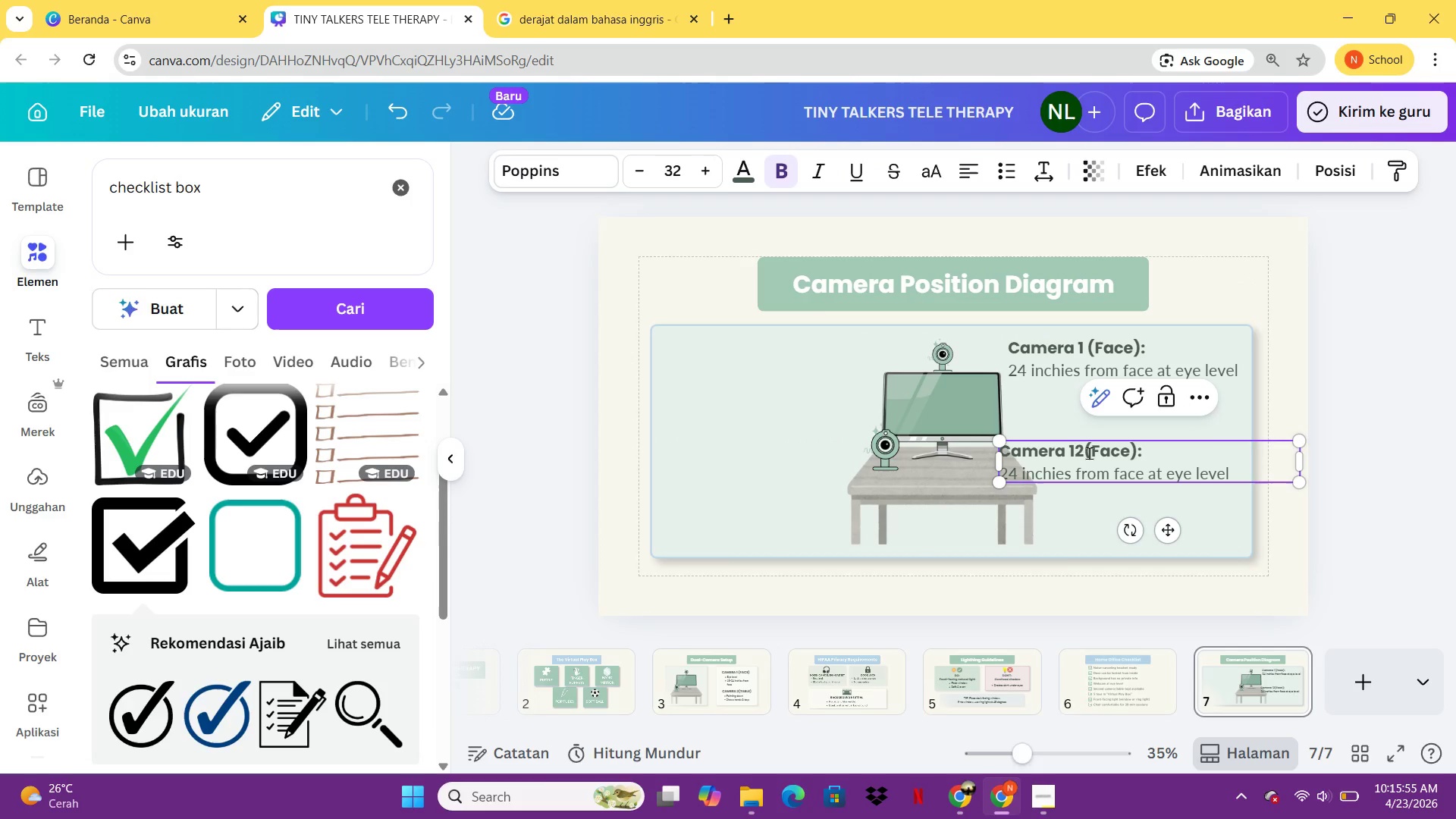 
key(Backspace)
 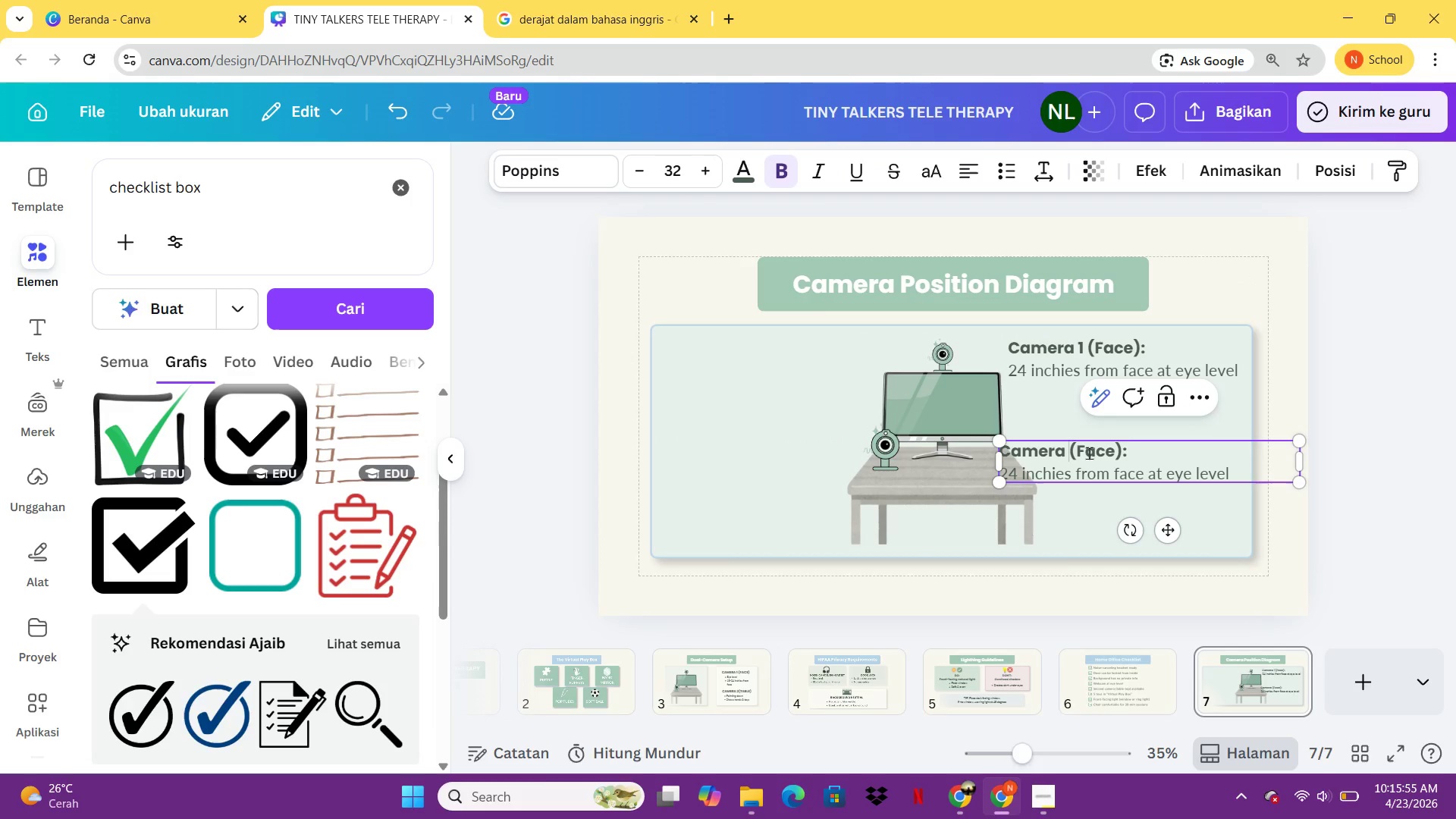 
key(Backspace)
 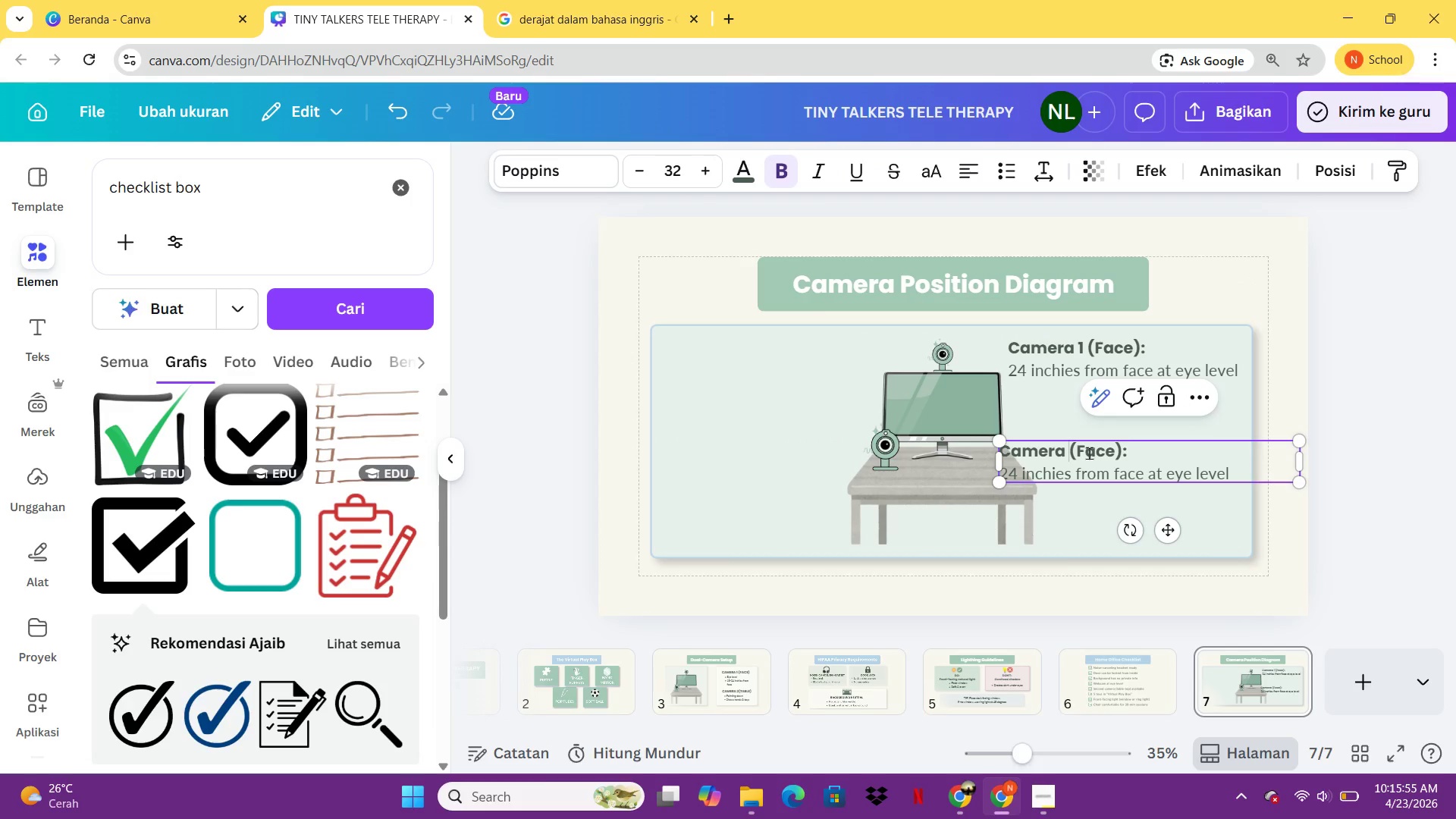 
key(2)
 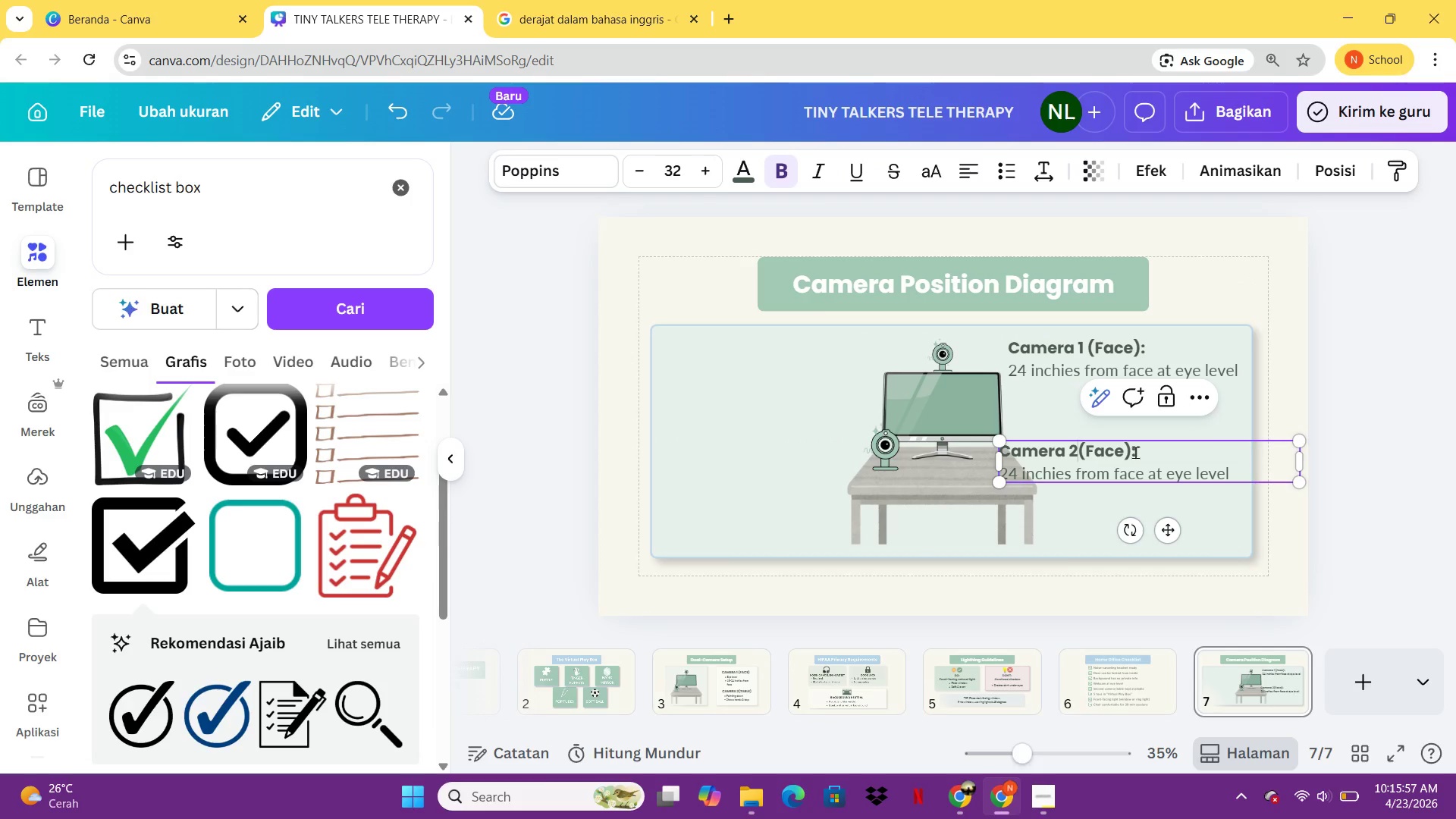 
key(Space)
 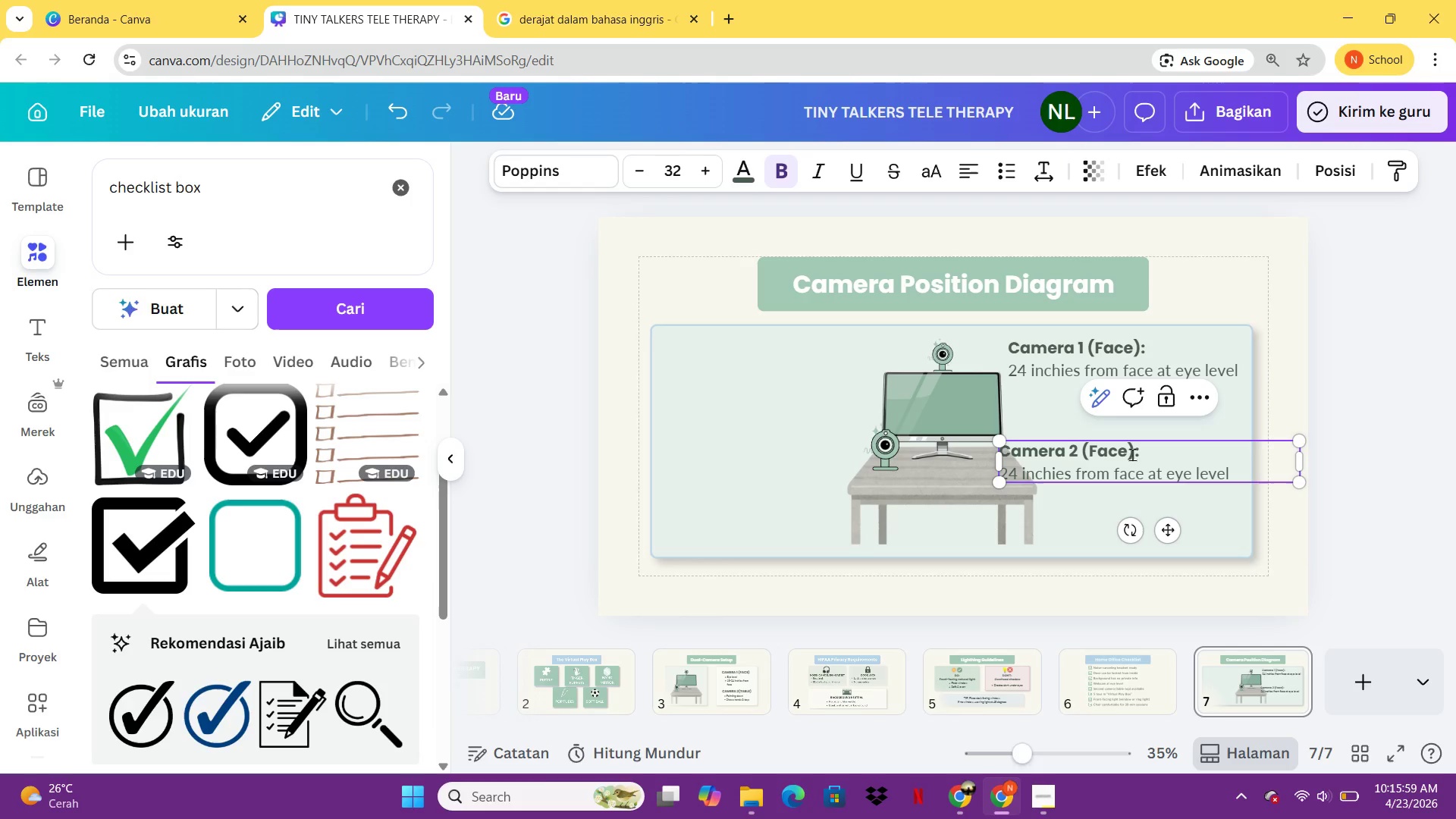 
left_click([1132, 454])
 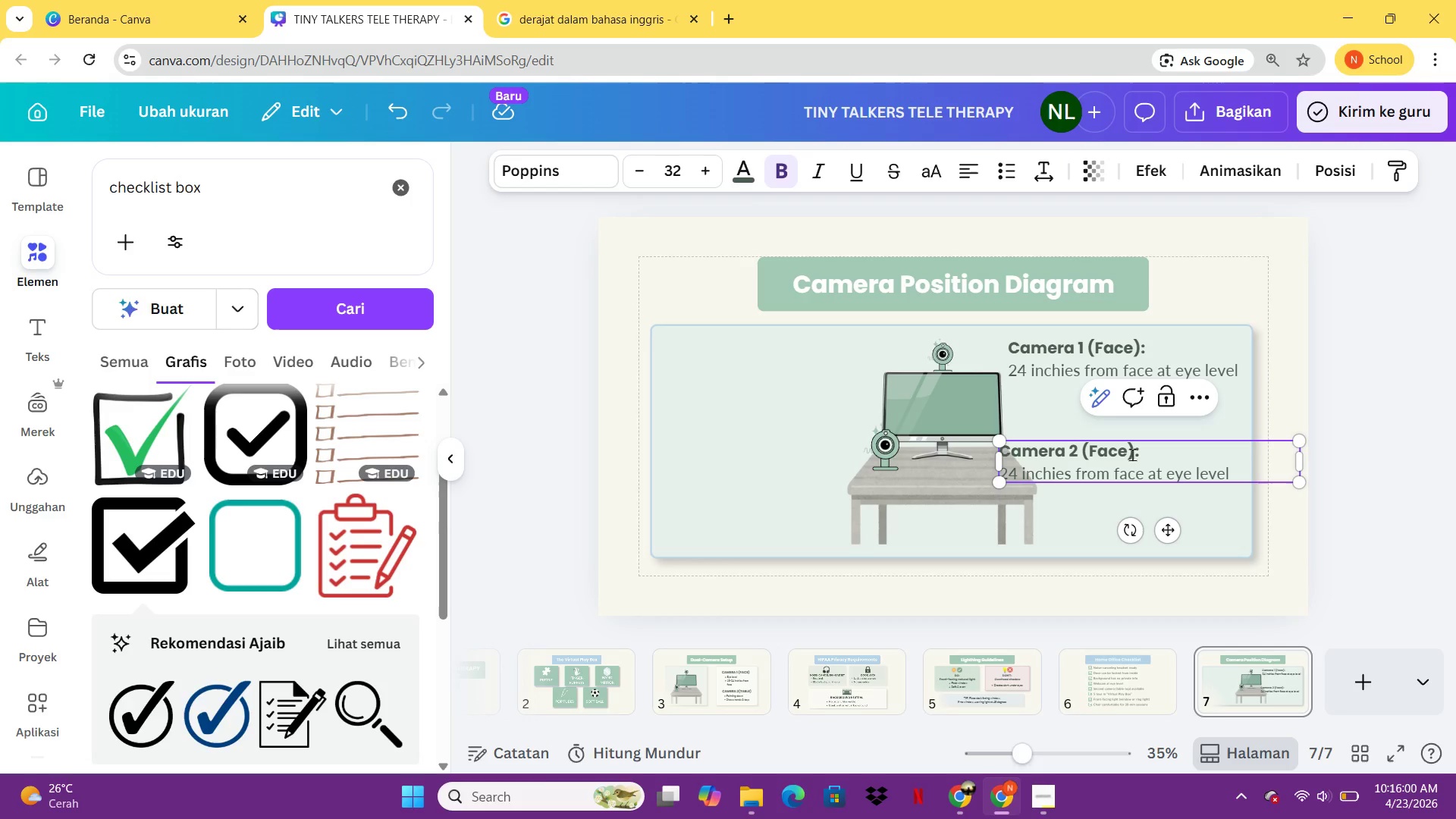 
key(ArrowLeft)
 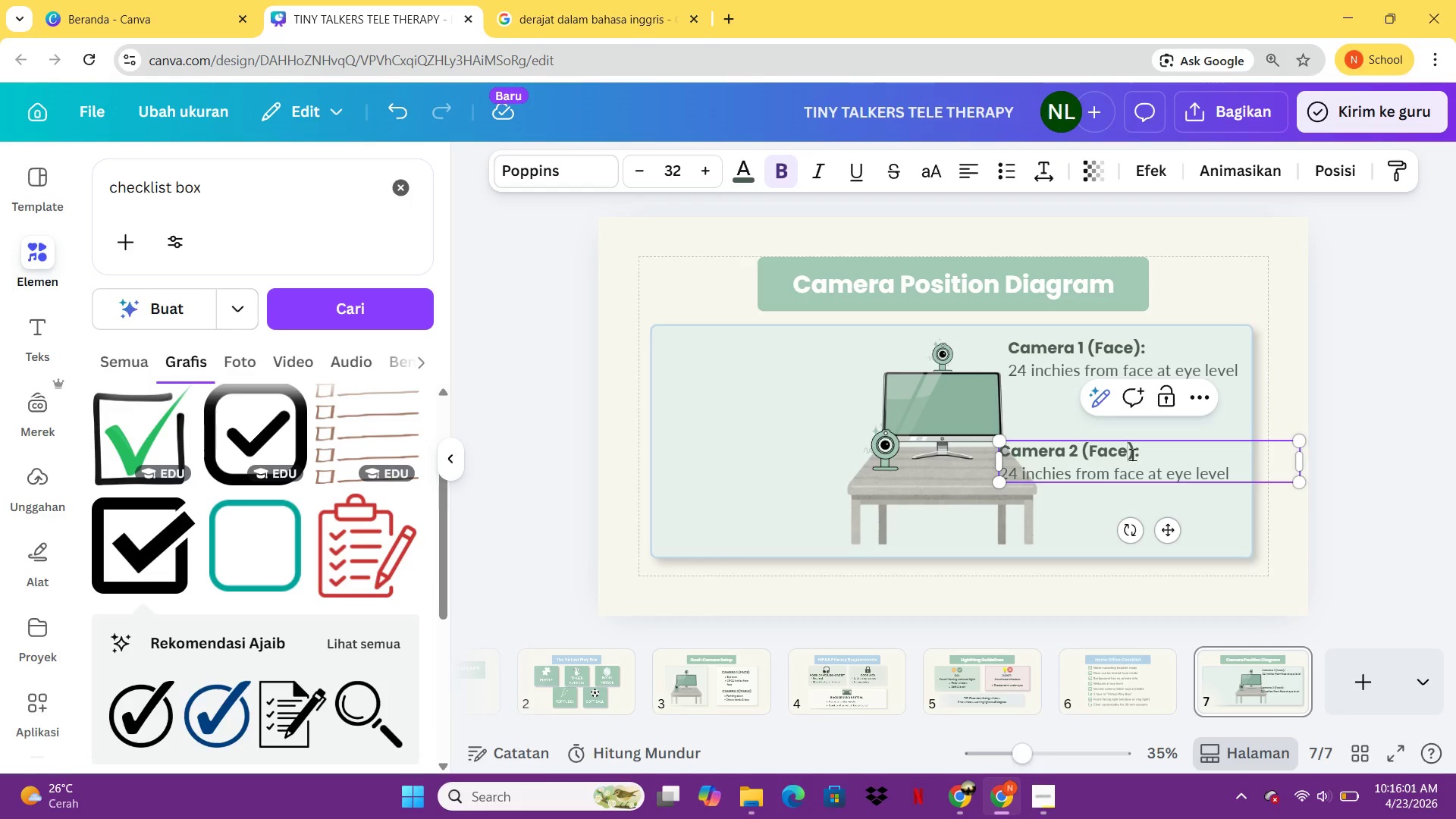 
type(\)
key(Backspace)
key(Backspace)
key(Backspace)
key(Backspace)
key(Backspace)
type(Table)
 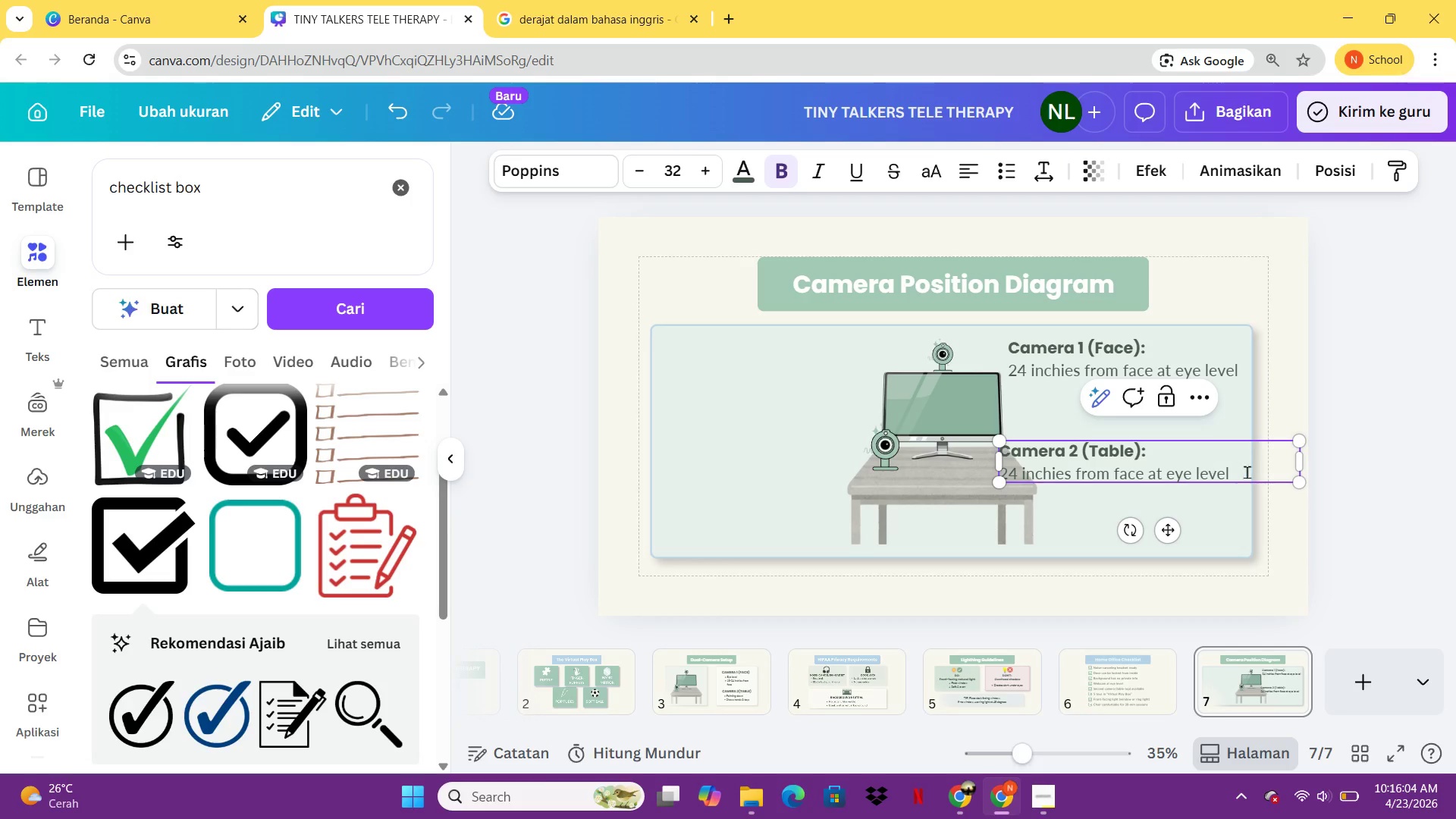 
left_click_drag(start_coordinate=[1250, 472], to_coordinate=[1005, 473])
 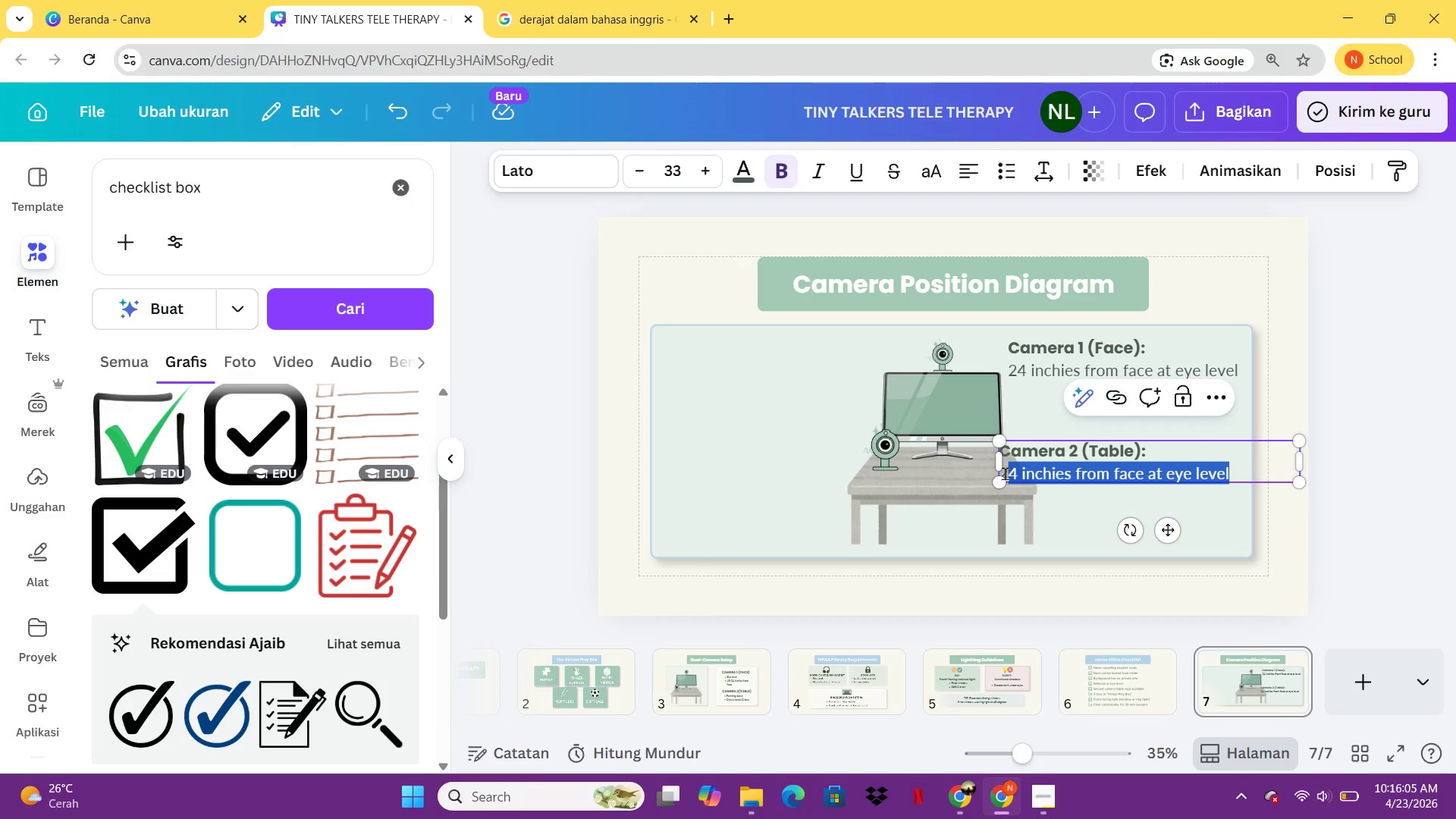 
left_click([1005, 473])
 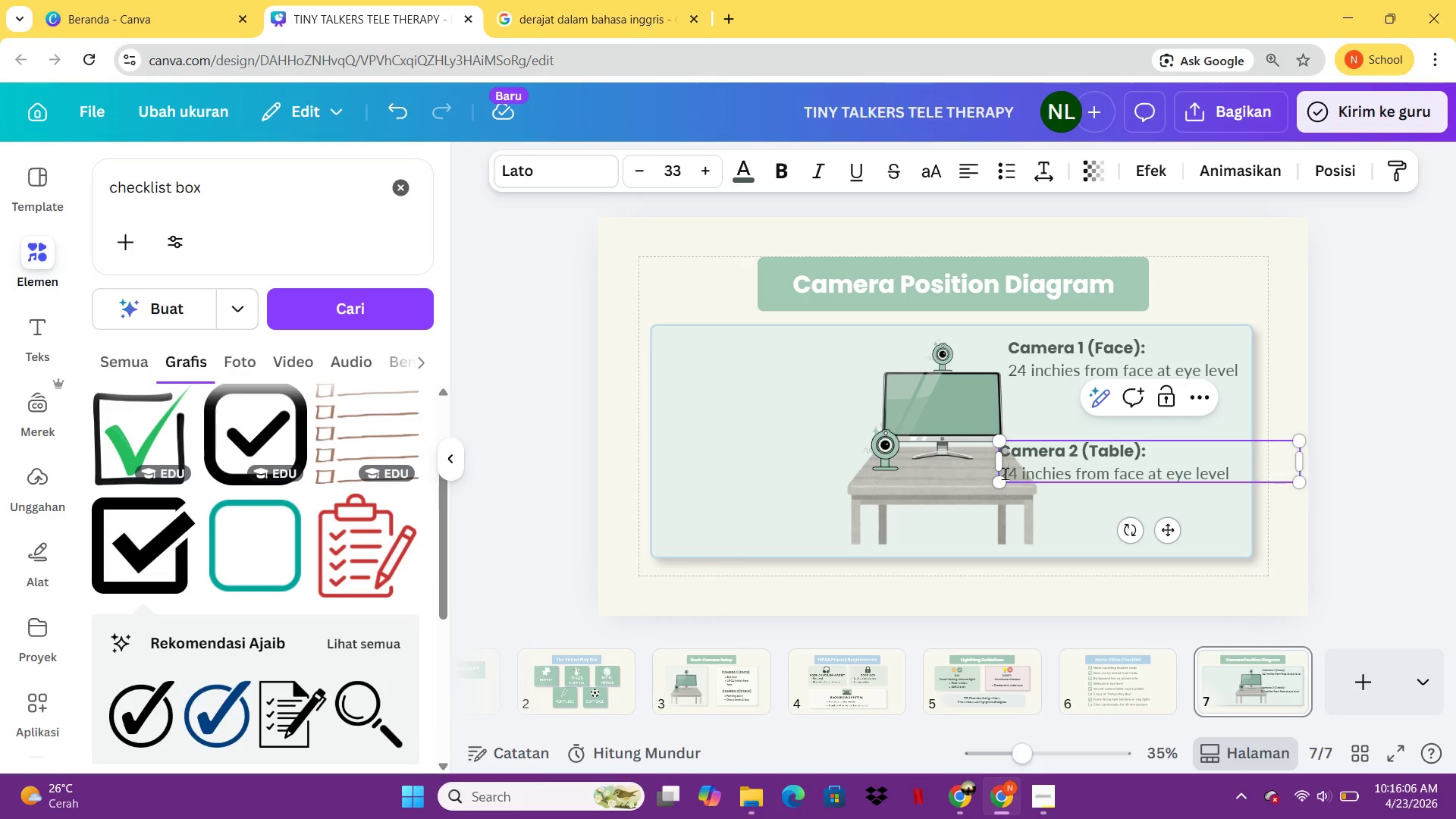 
key(Backspace)
 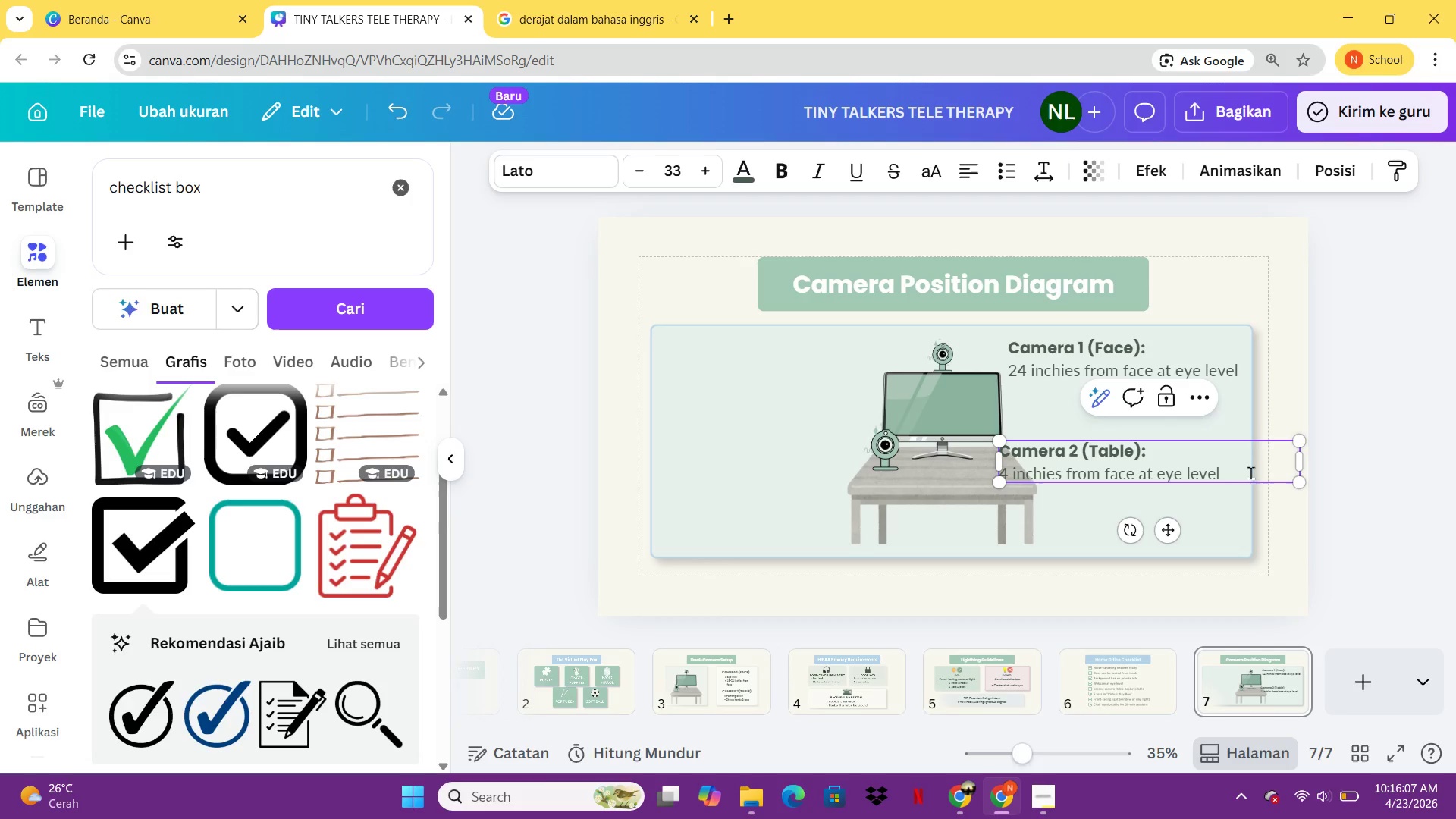 
left_click_drag(start_coordinate=[1256, 473], to_coordinate=[1017, 475])
 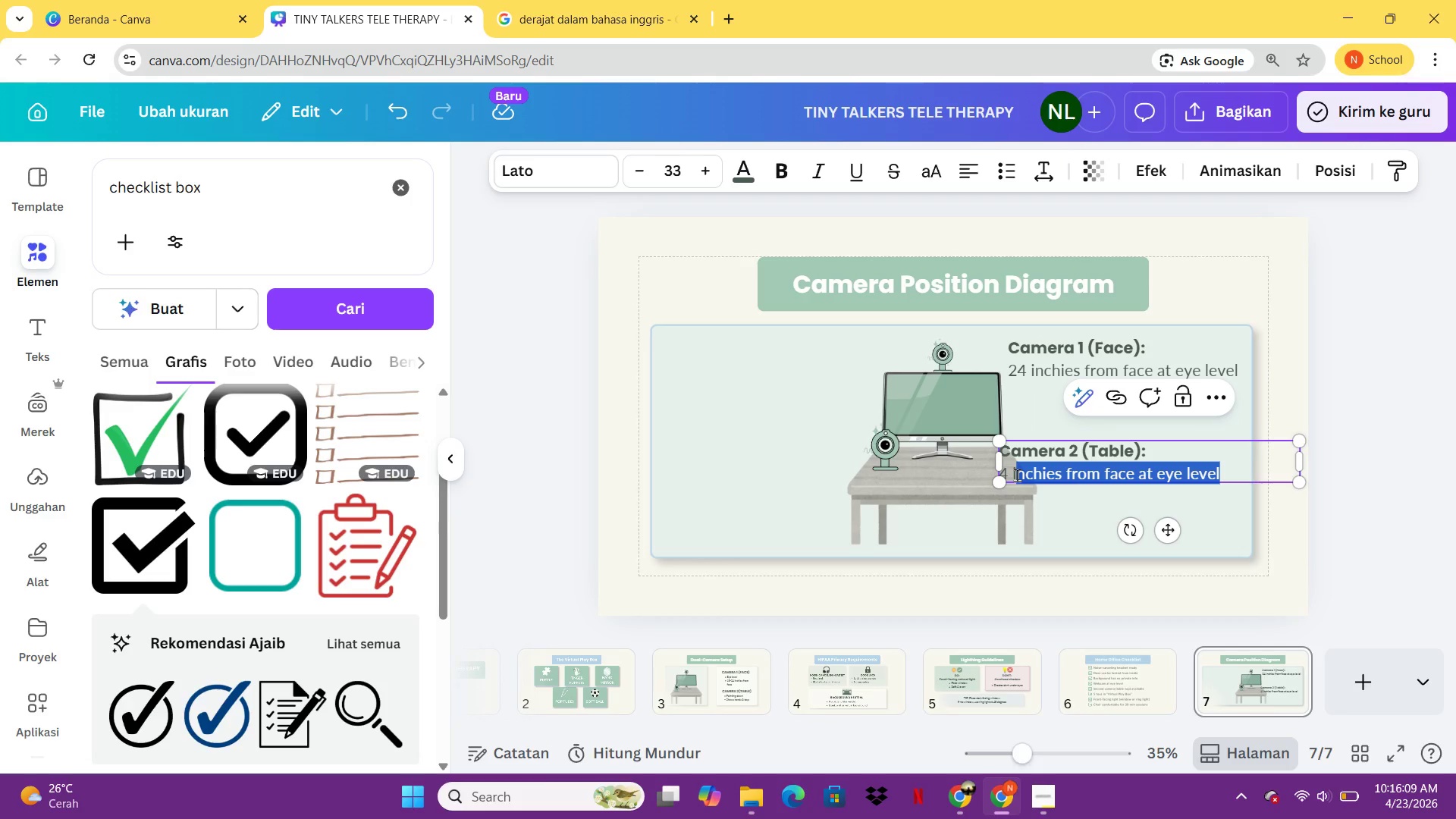 
key(Backspace)
 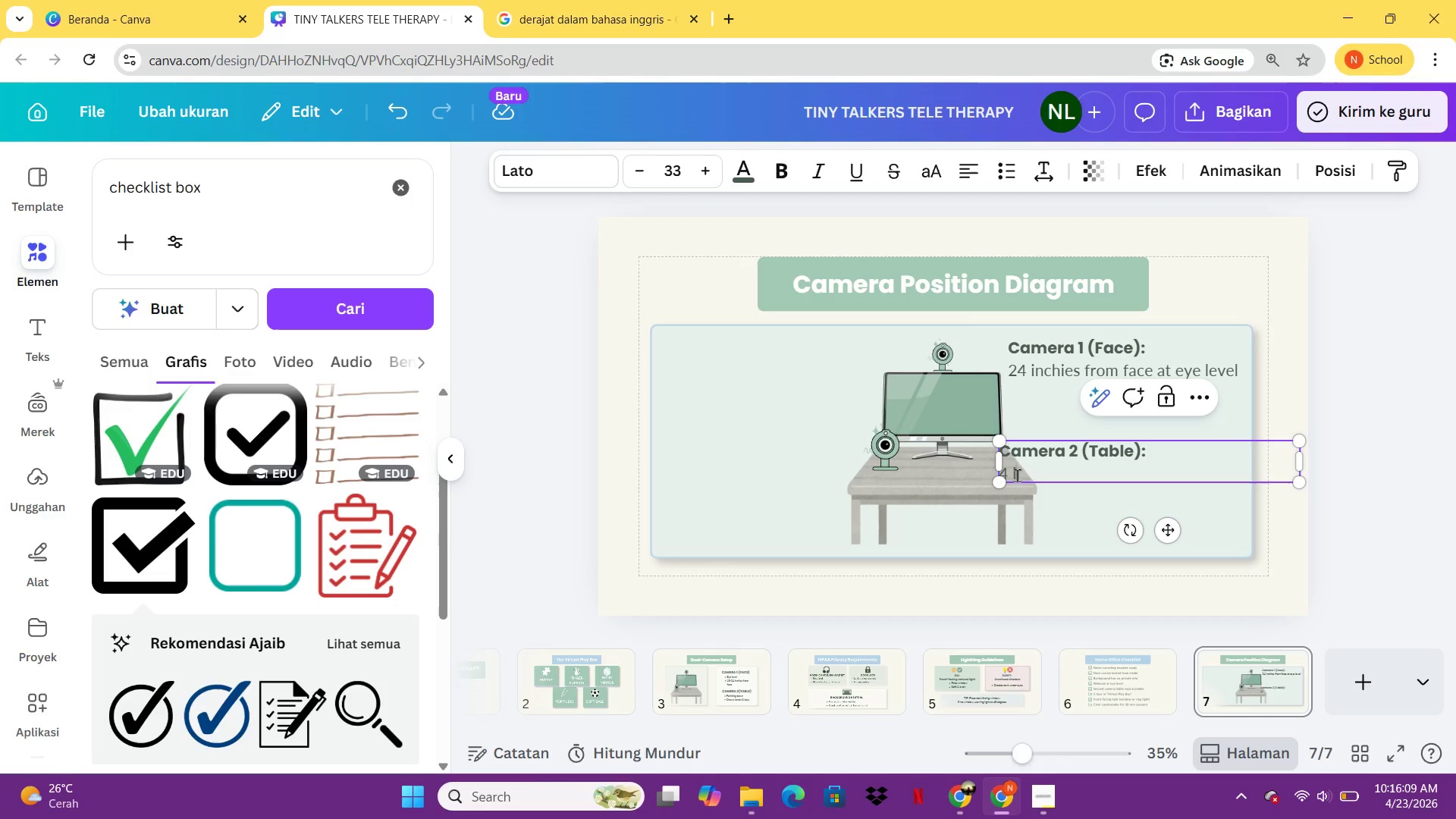 
key(Backspace)
 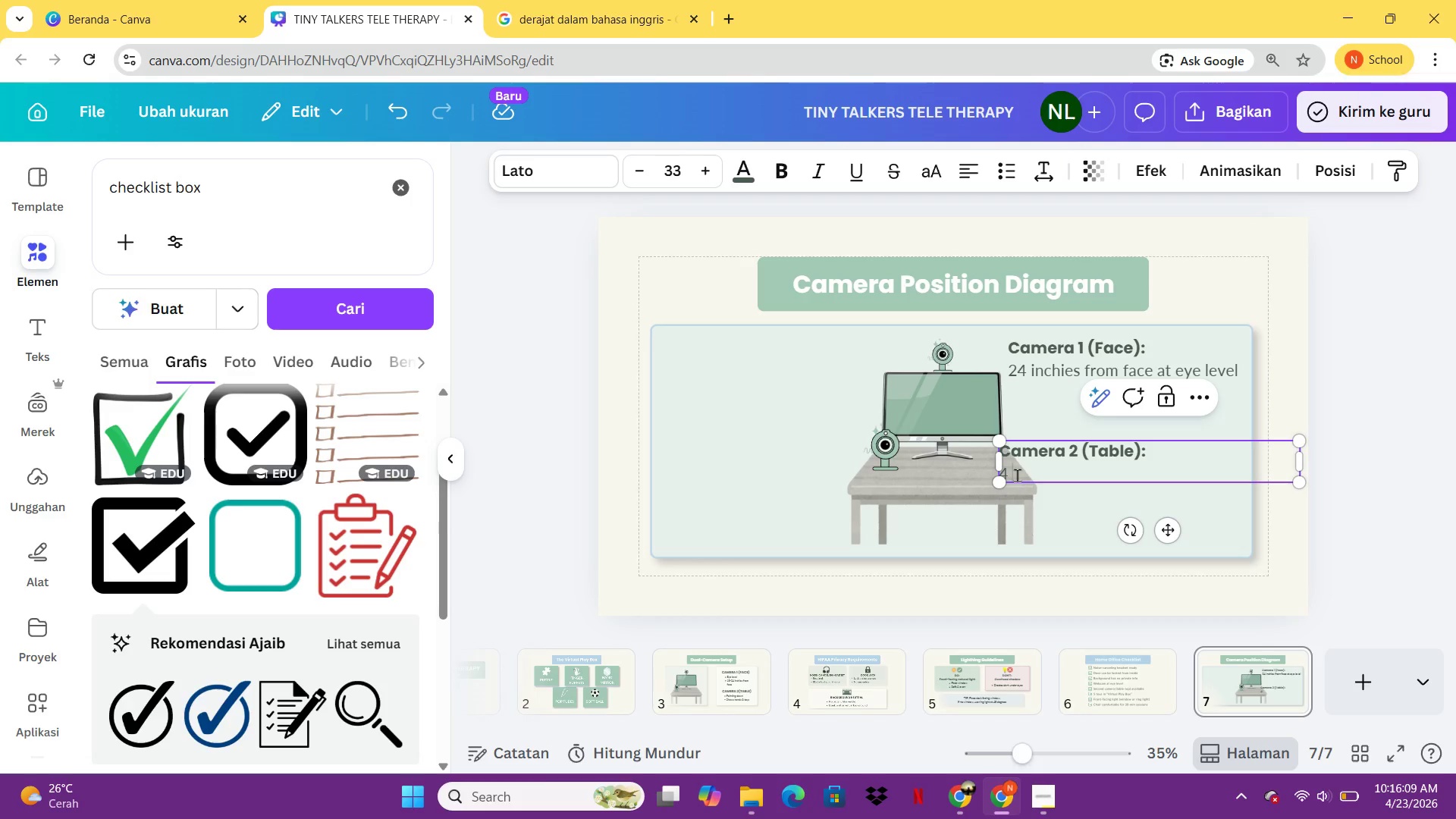 
key(Backspace)
 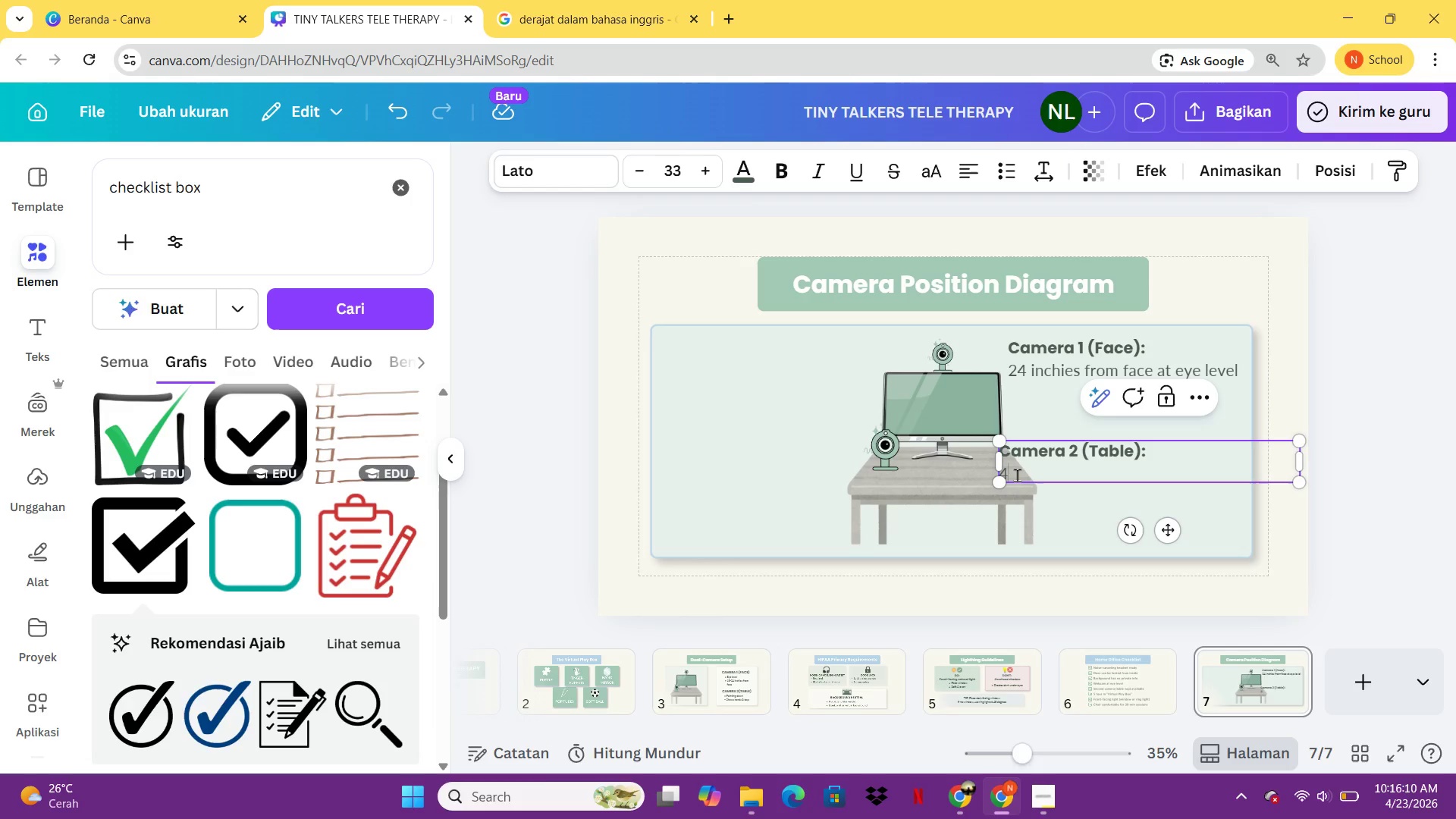 
key(Backspace)
 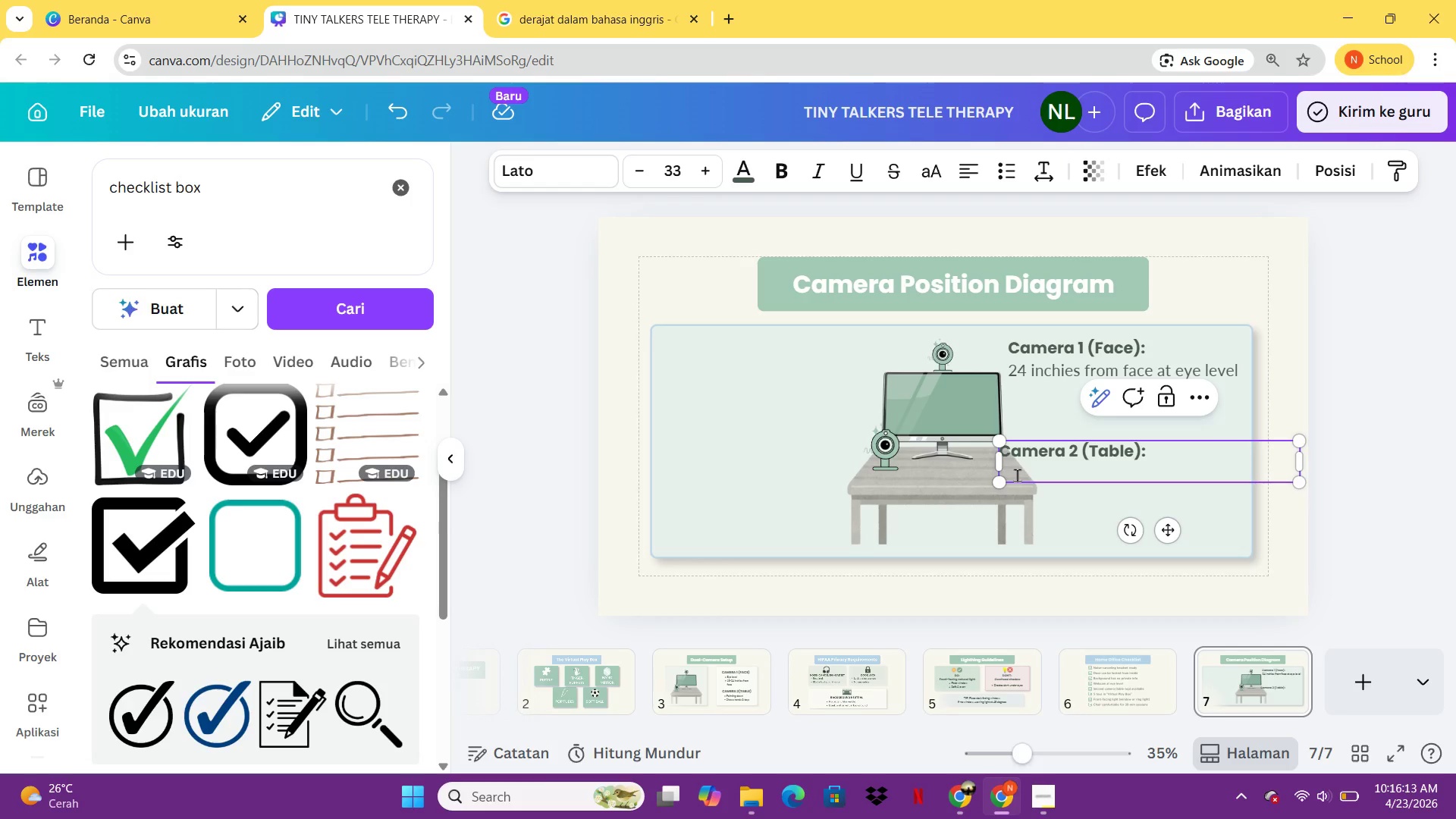 
type(12 inchies from toys, 90 degrees angel)
key(Backspace)
key(Backspace)
type(le pointing donw)
key(Backspace)
key(Backspace)
type(wn.)
 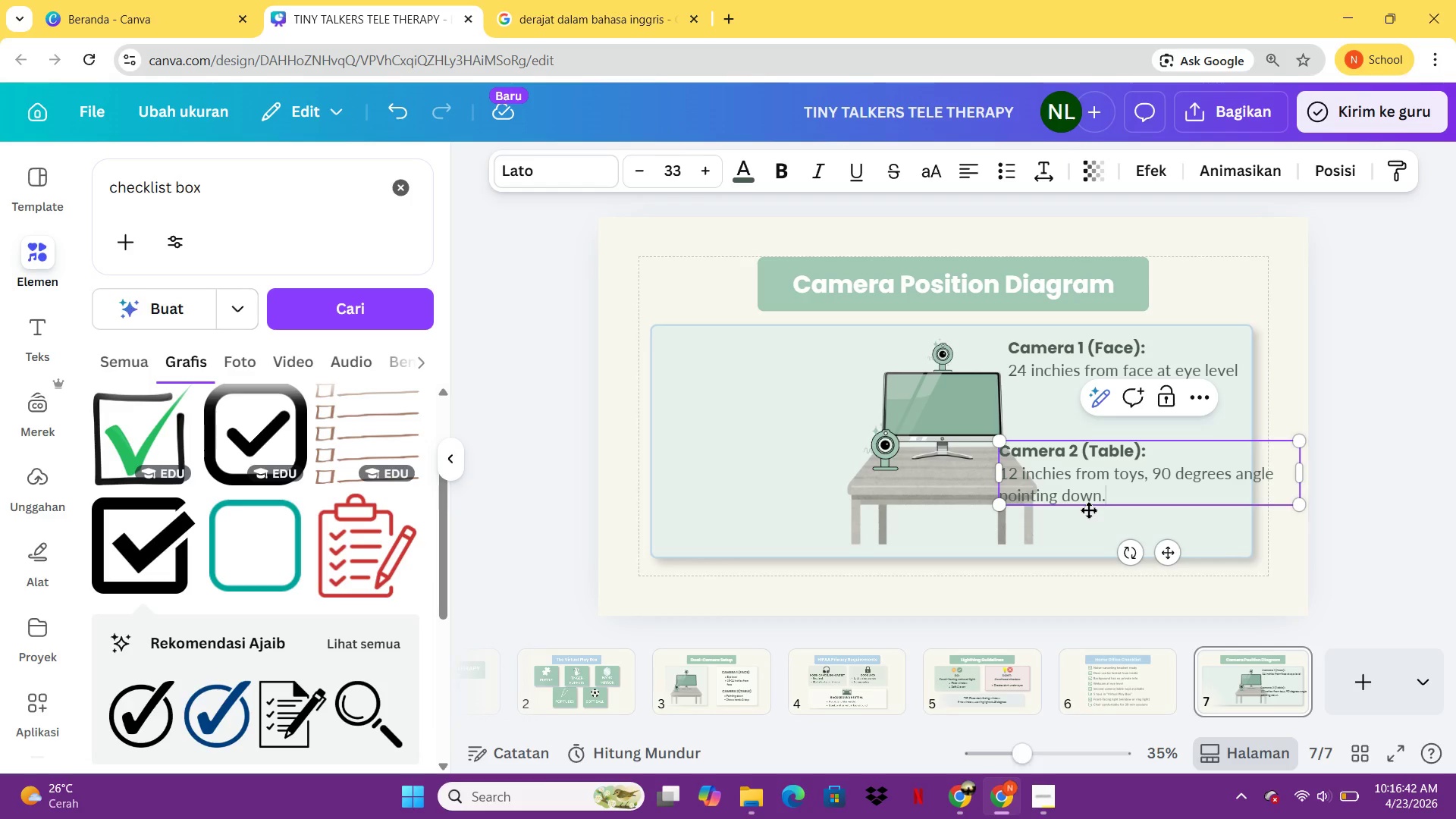 
key(Backspace)
 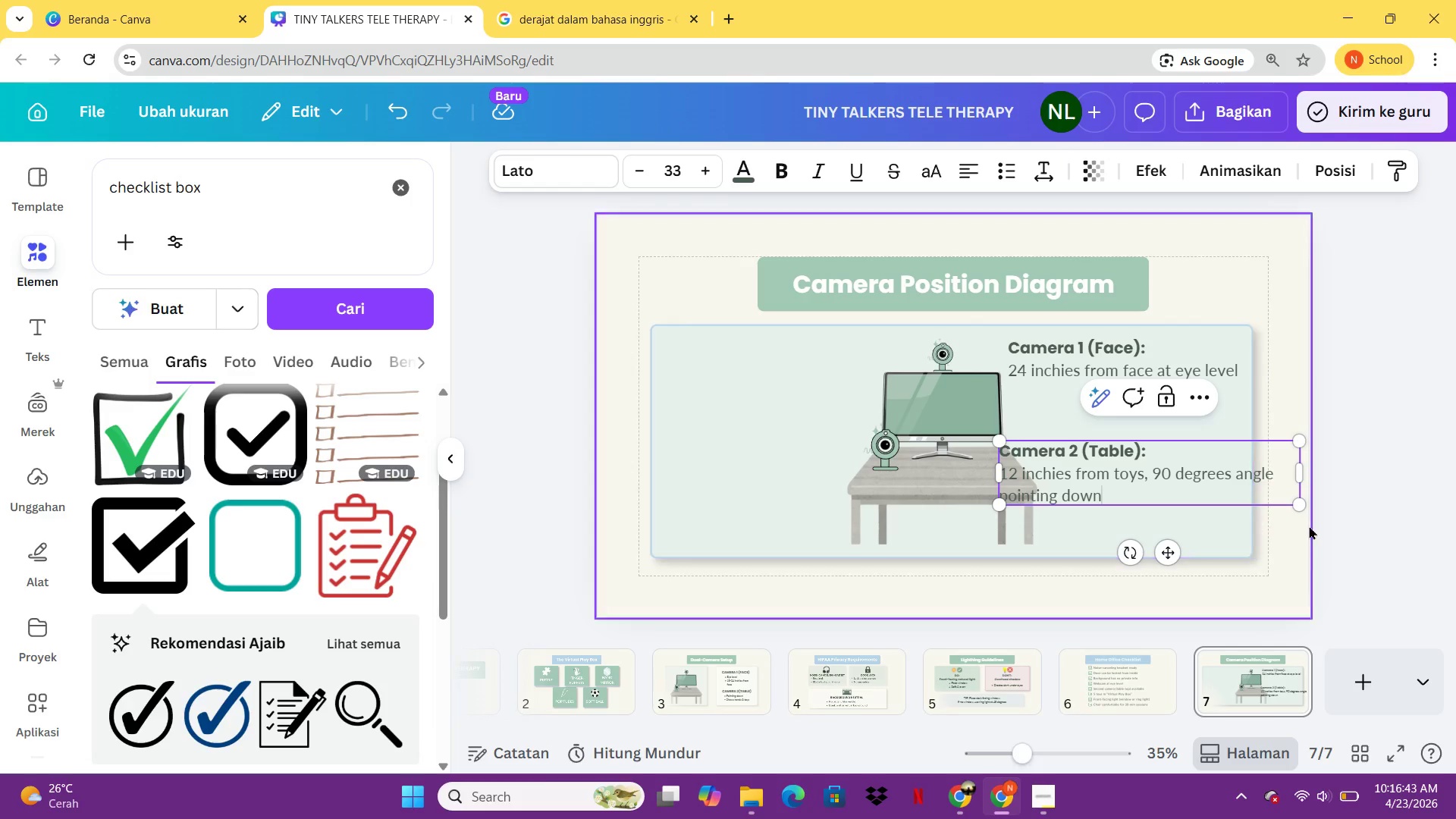 
left_click([1333, 529])
 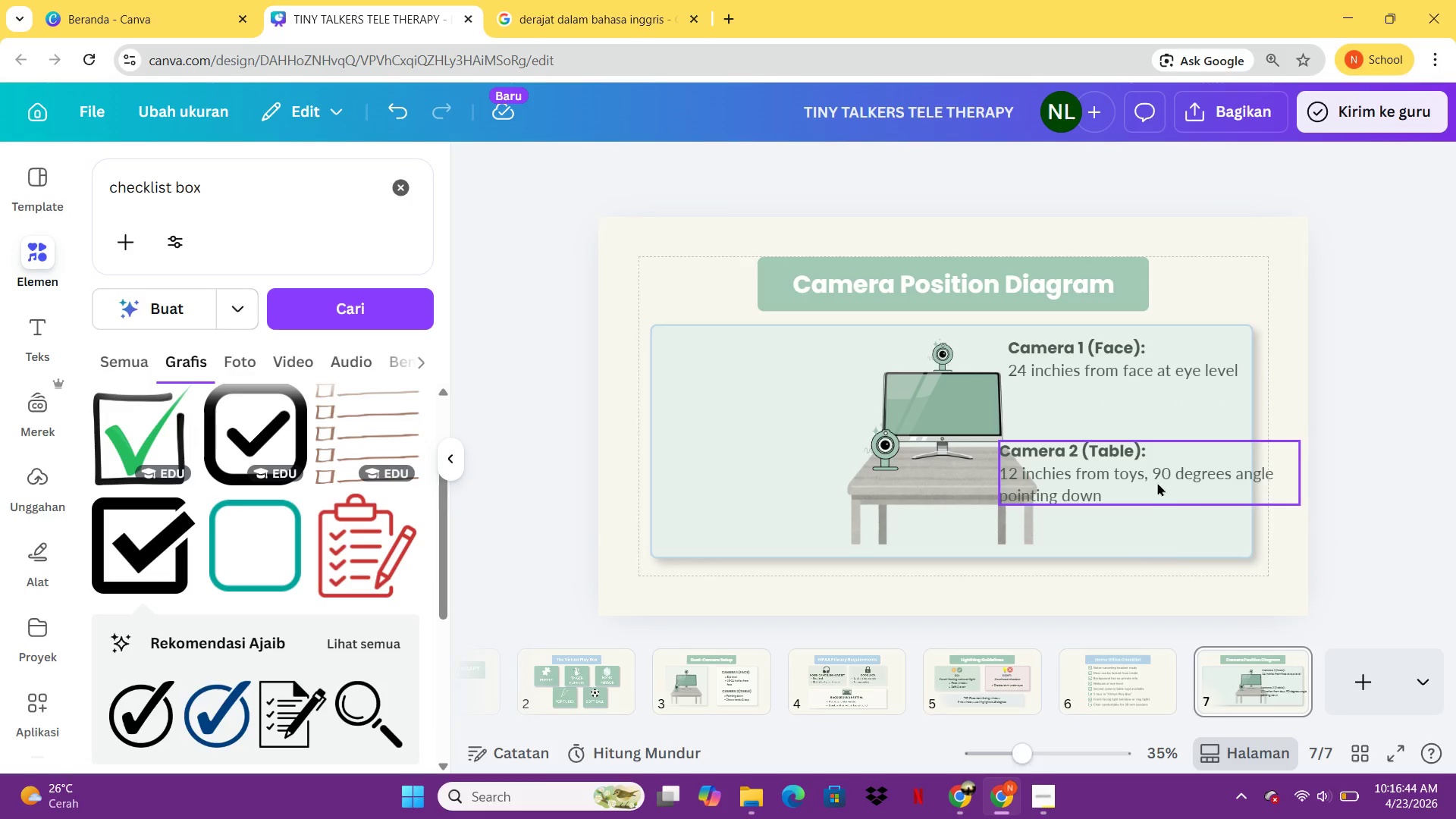 
left_click_drag(start_coordinate=[1148, 492], to_coordinate=[809, 494])
 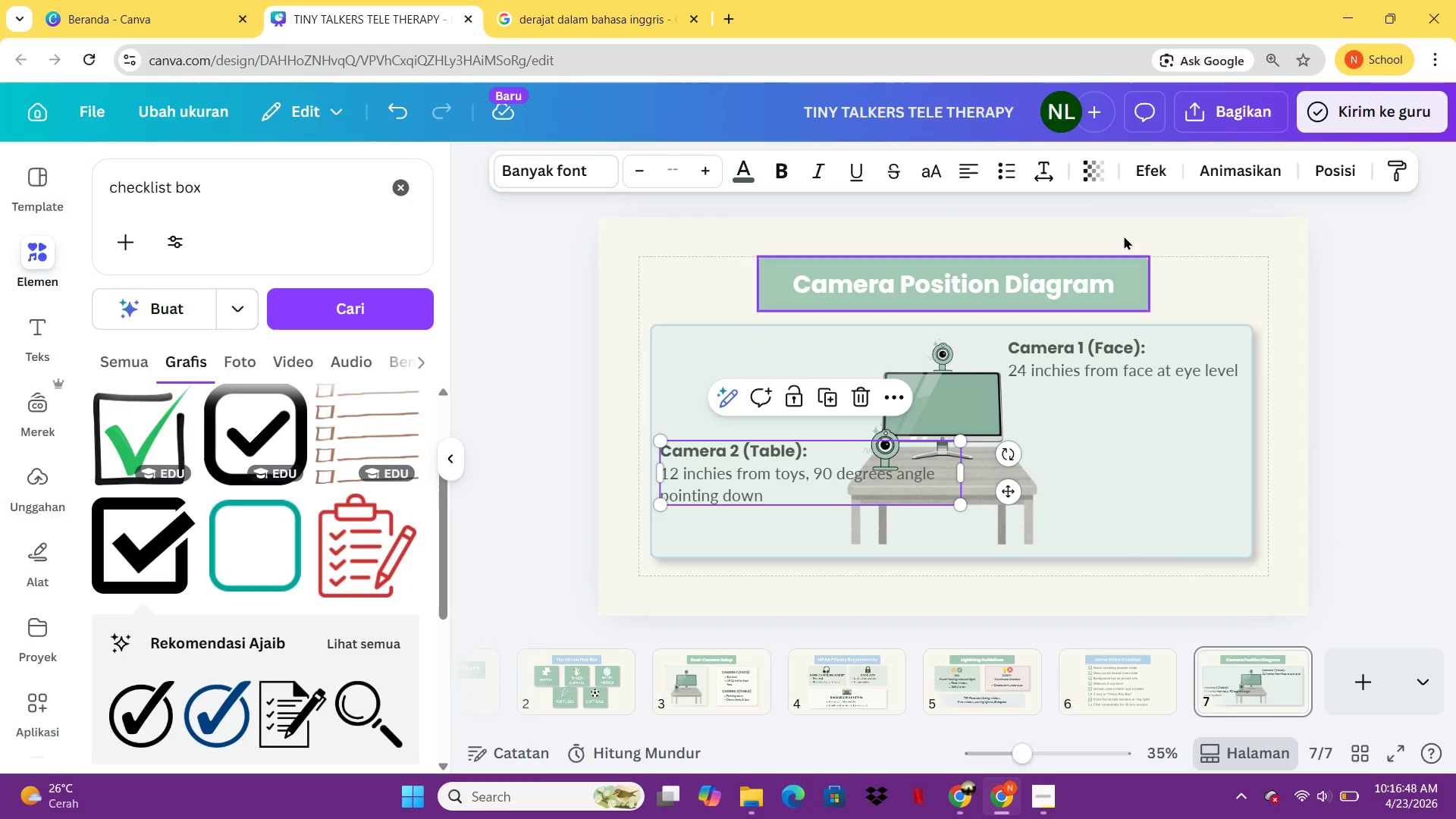 
left_click([968, 167])
 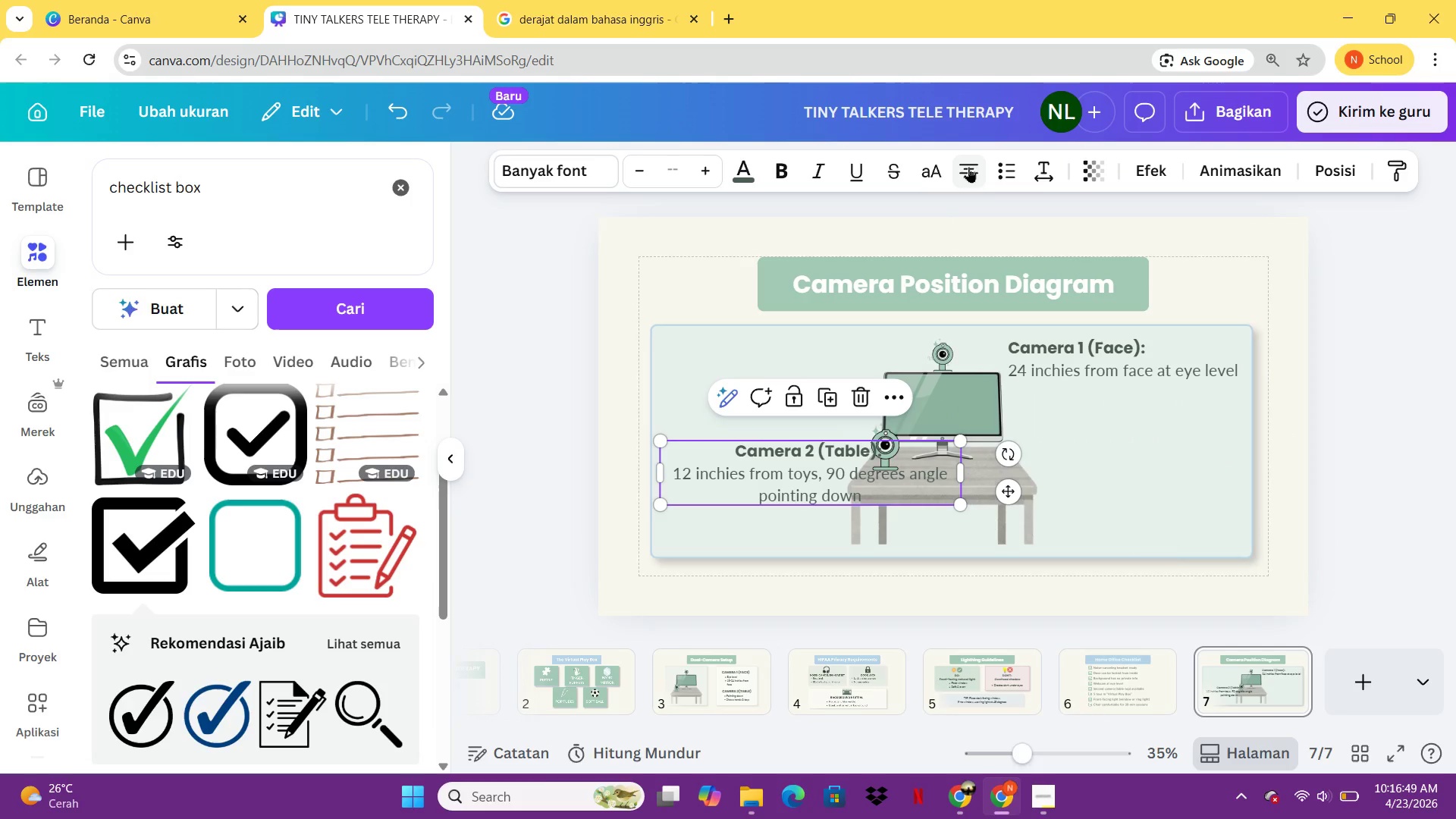 
left_click([968, 167])
 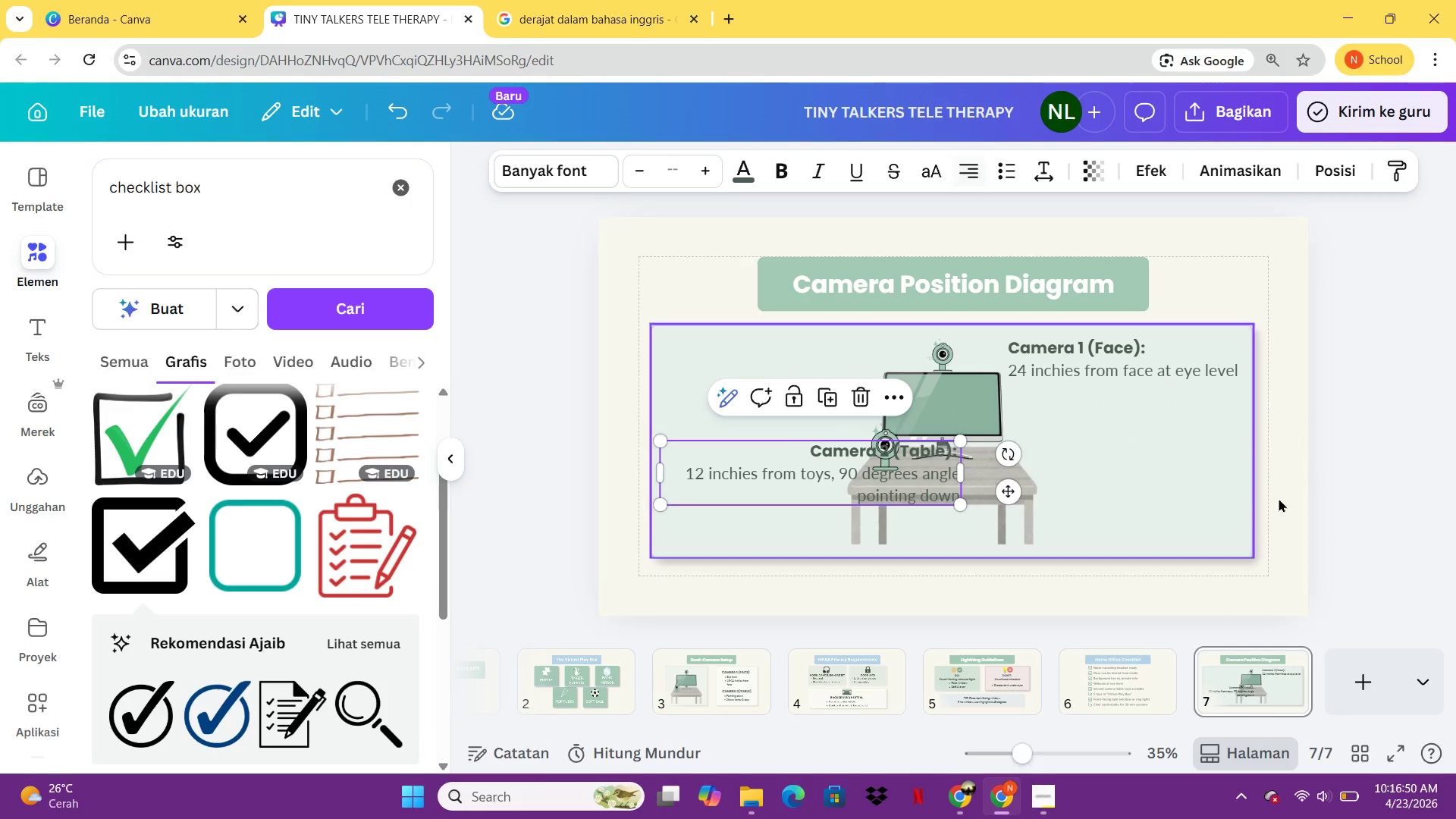 
left_click([1286, 511])
 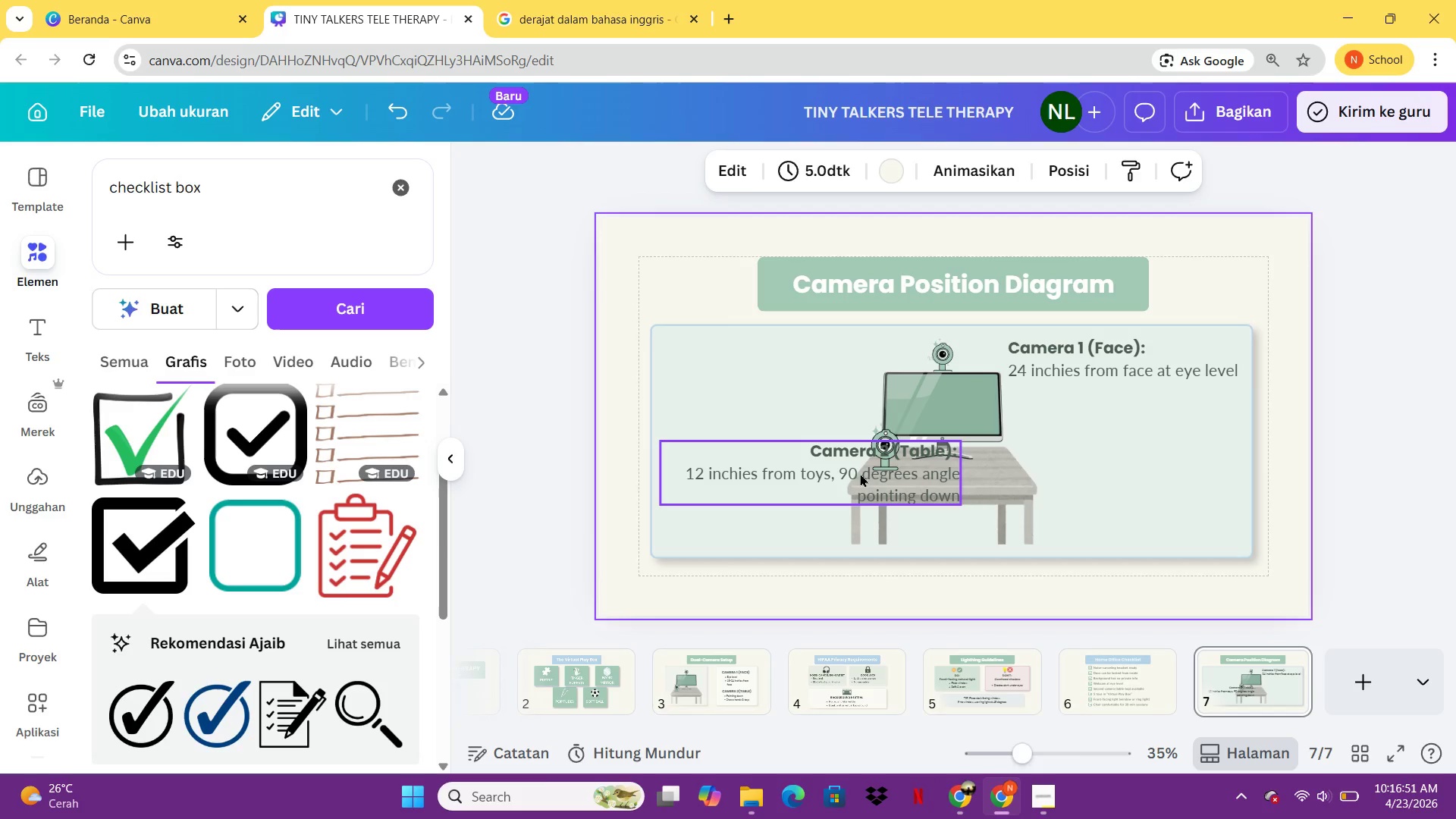 
left_click_drag(start_coordinate=[858, 473], to_coordinate=[758, 466])
 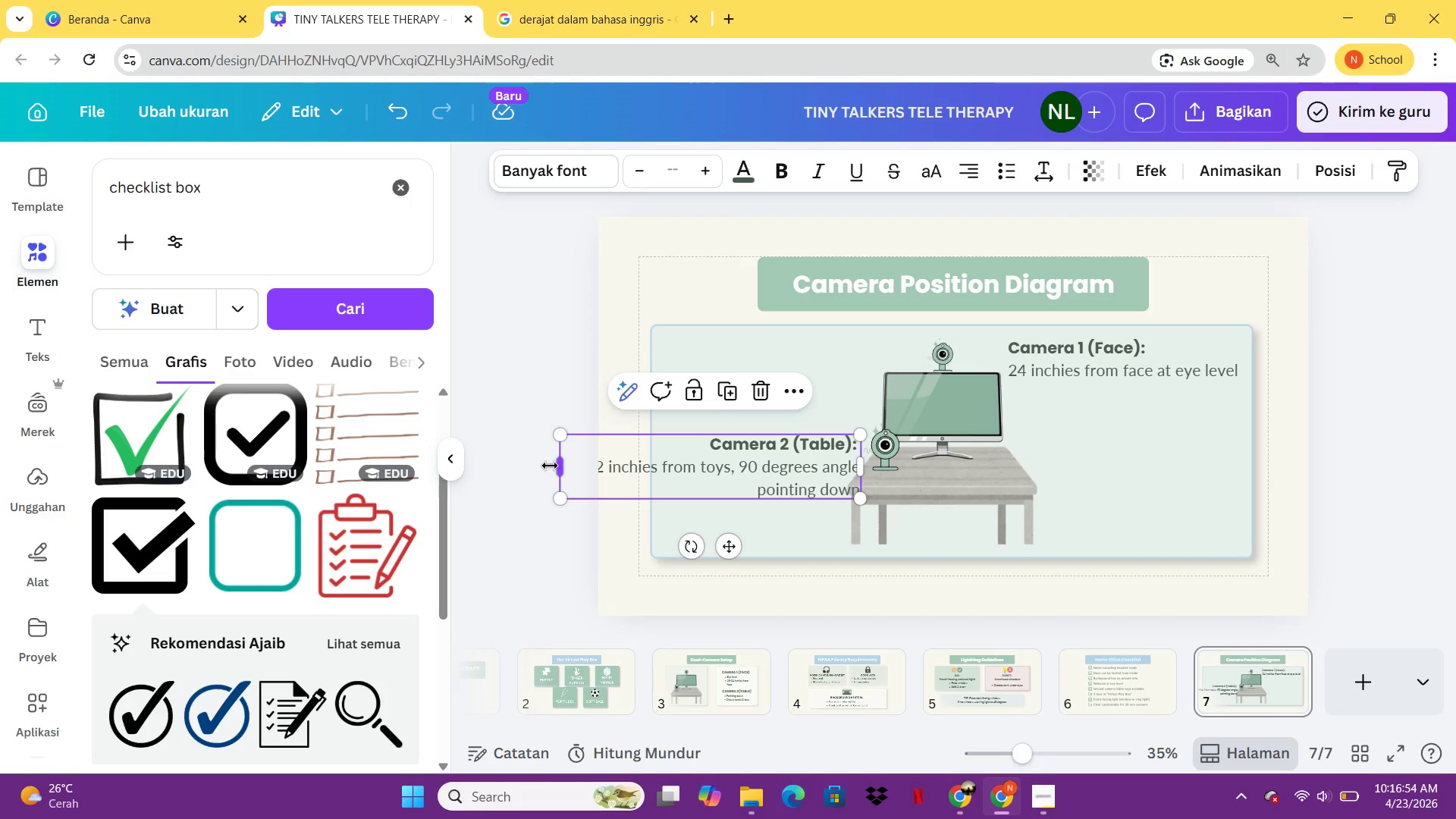 
left_click_drag(start_coordinate=[550, 466], to_coordinate=[646, 464])
 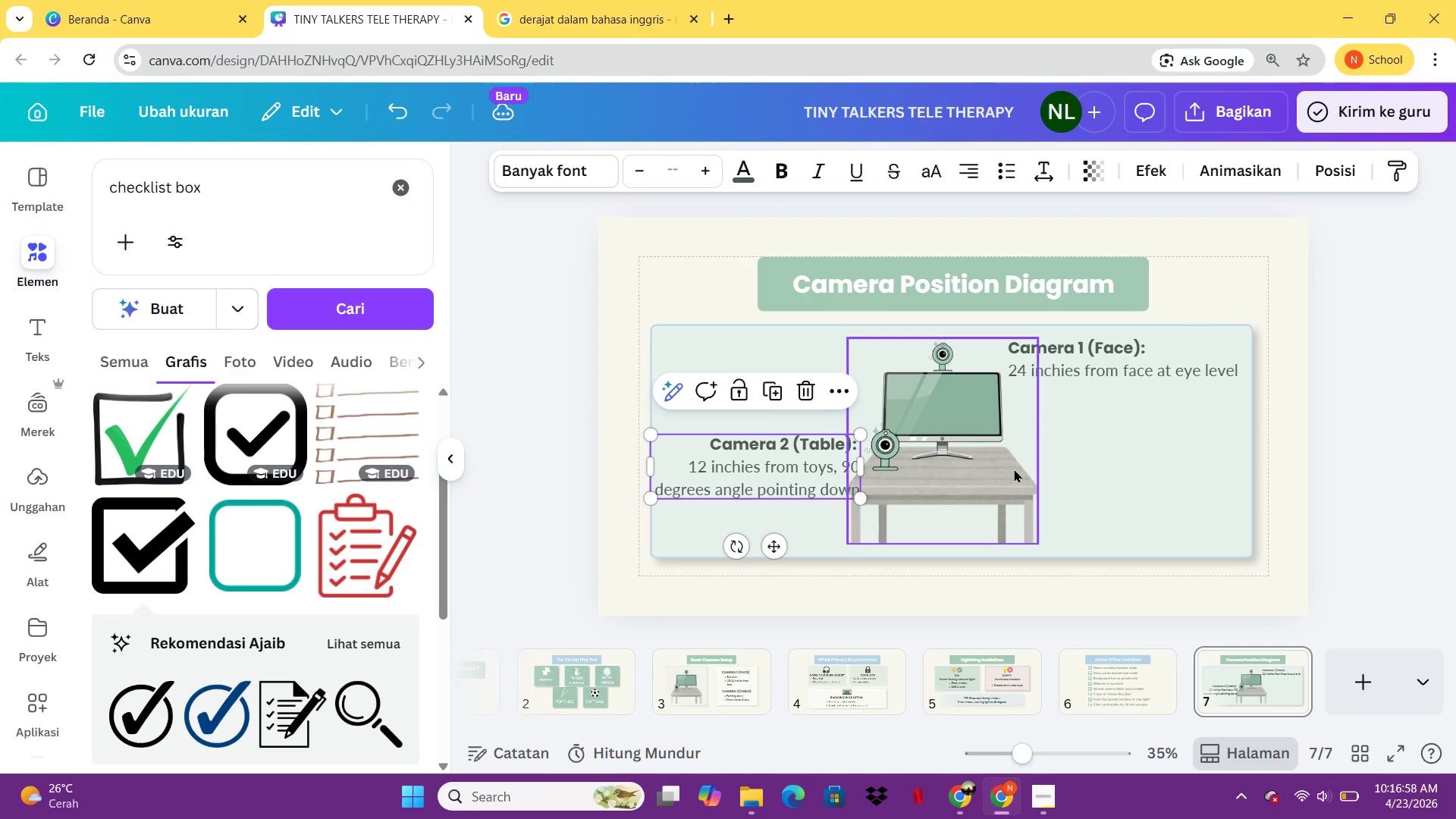 
left_click([1014, 469])
 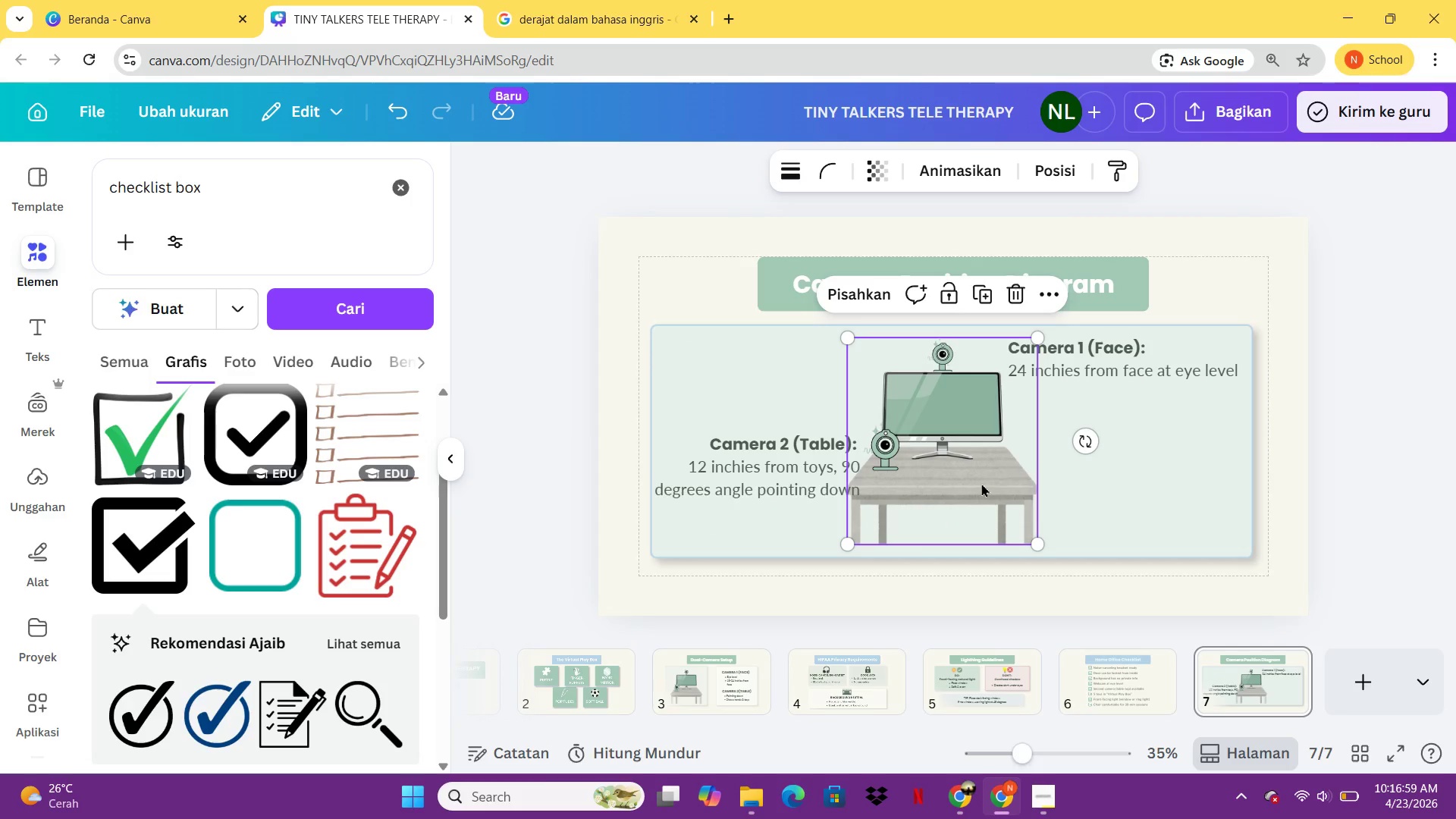 
left_click([978, 485])
 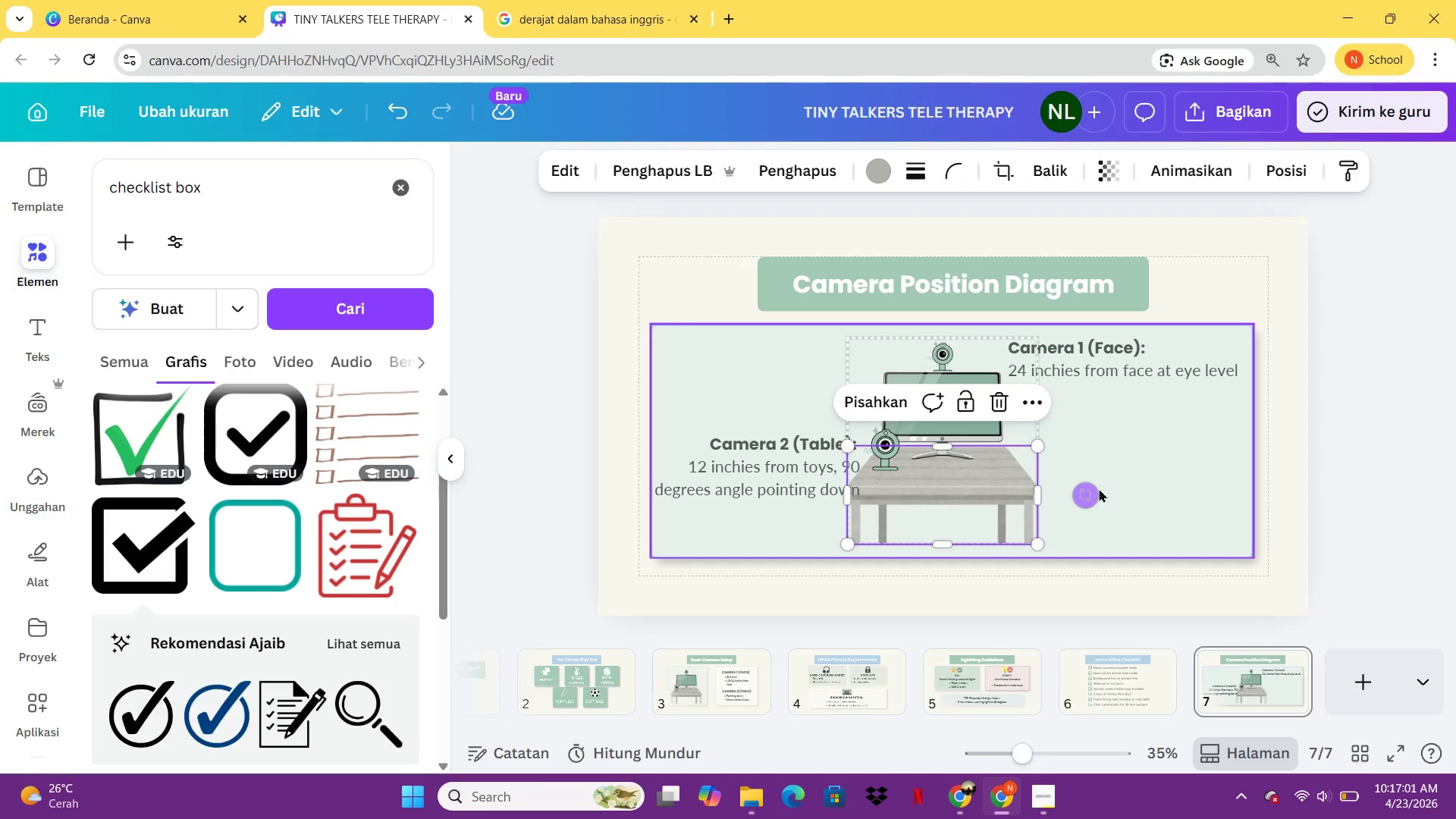 
left_click([1147, 480])
 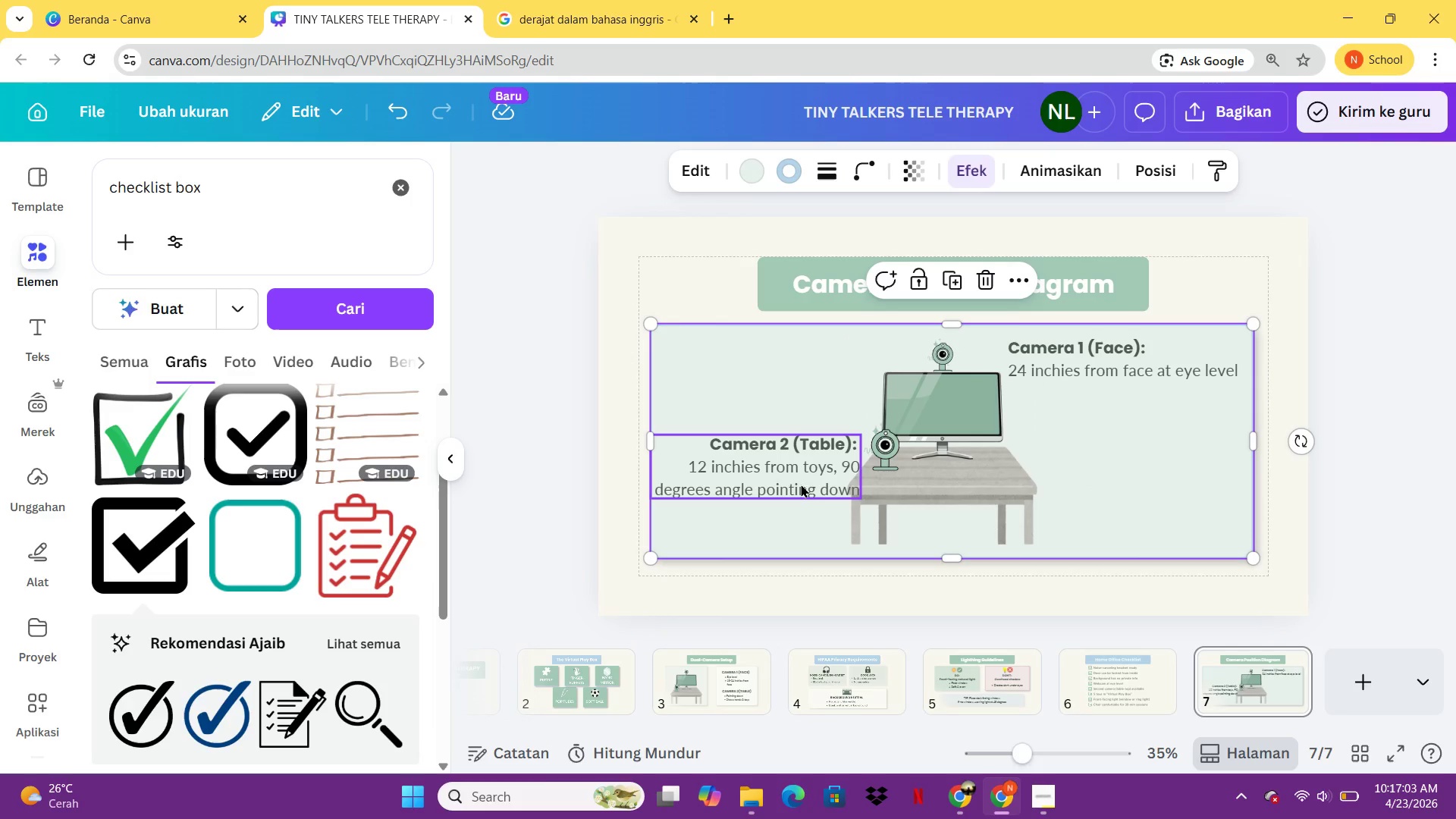 
left_click_drag(start_coordinate=[779, 481], to_coordinate=[770, 481])
 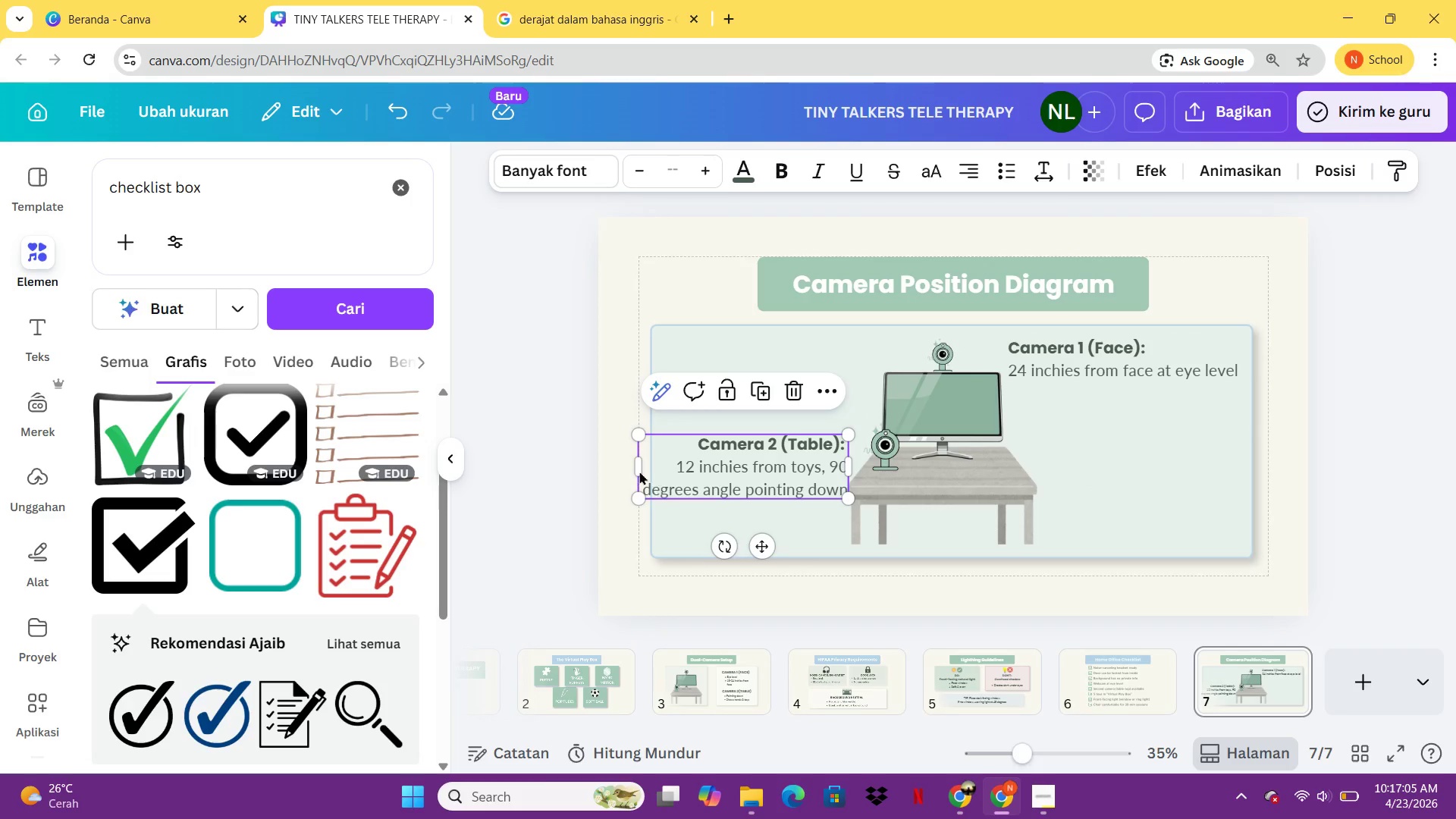 
left_click_drag(start_coordinate=[637, 469], to_coordinate=[650, 470])
 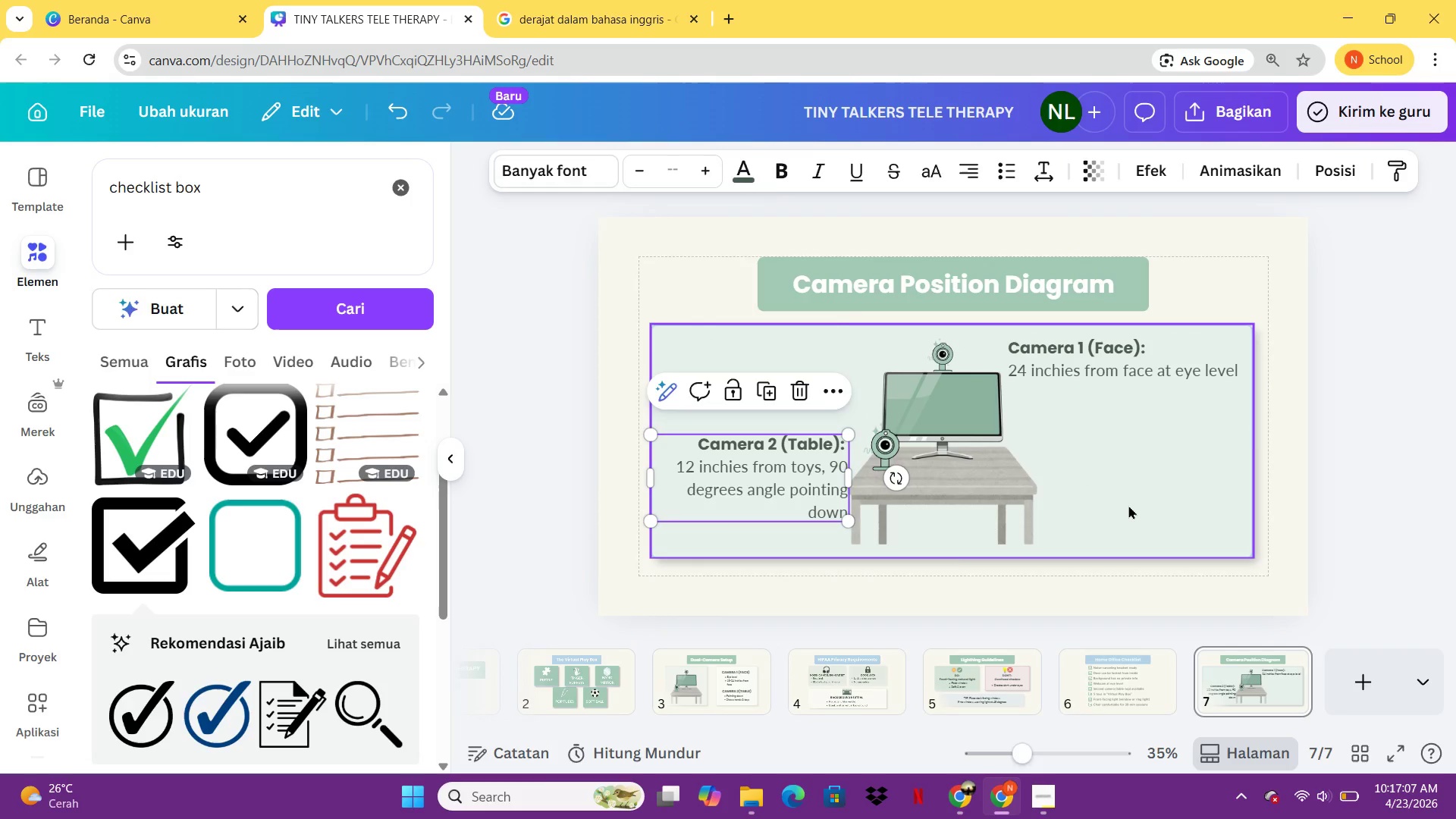 
left_click([1131, 504])
 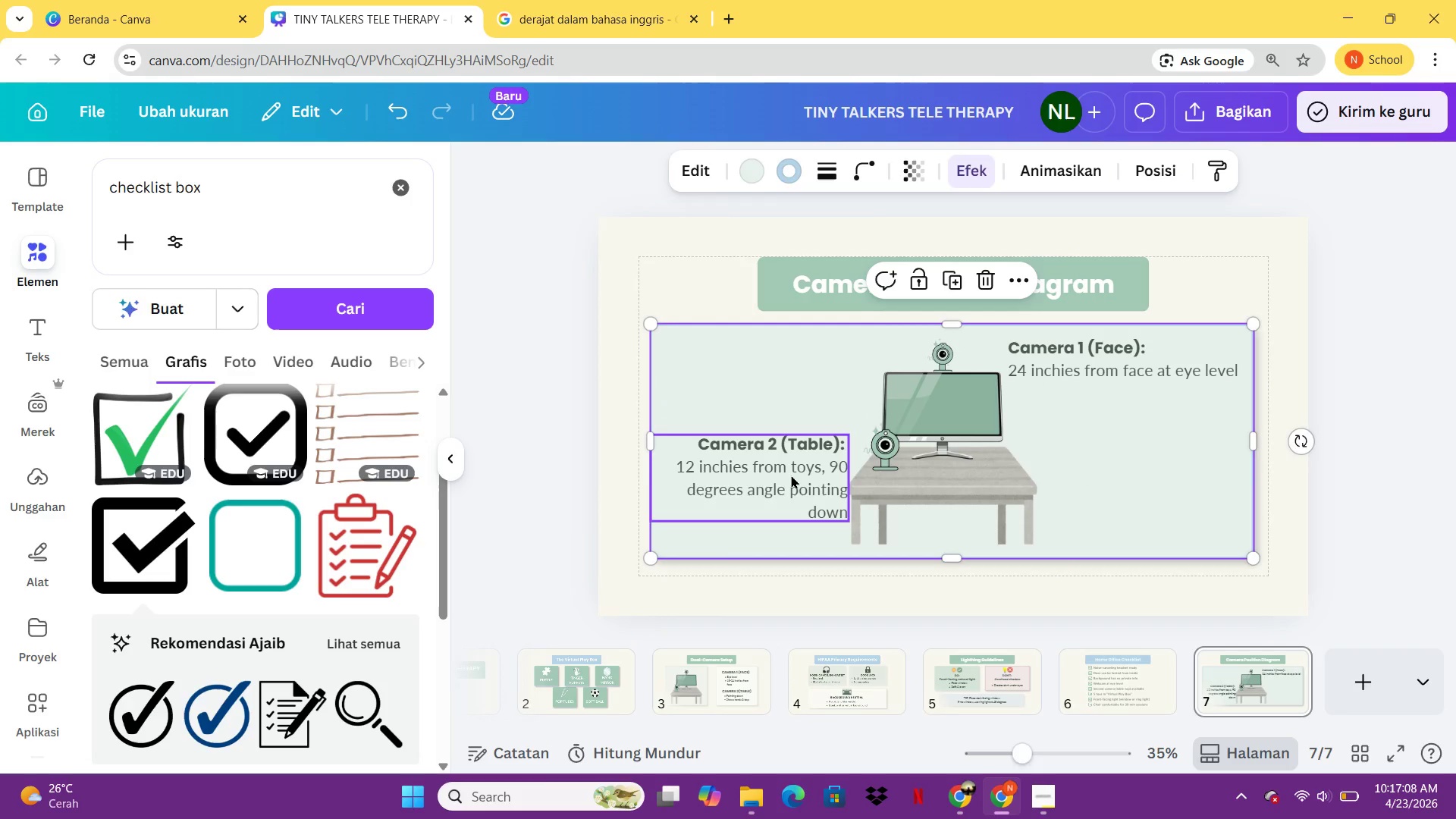 
left_click_drag(start_coordinate=[789, 475], to_coordinate=[781, 475])
 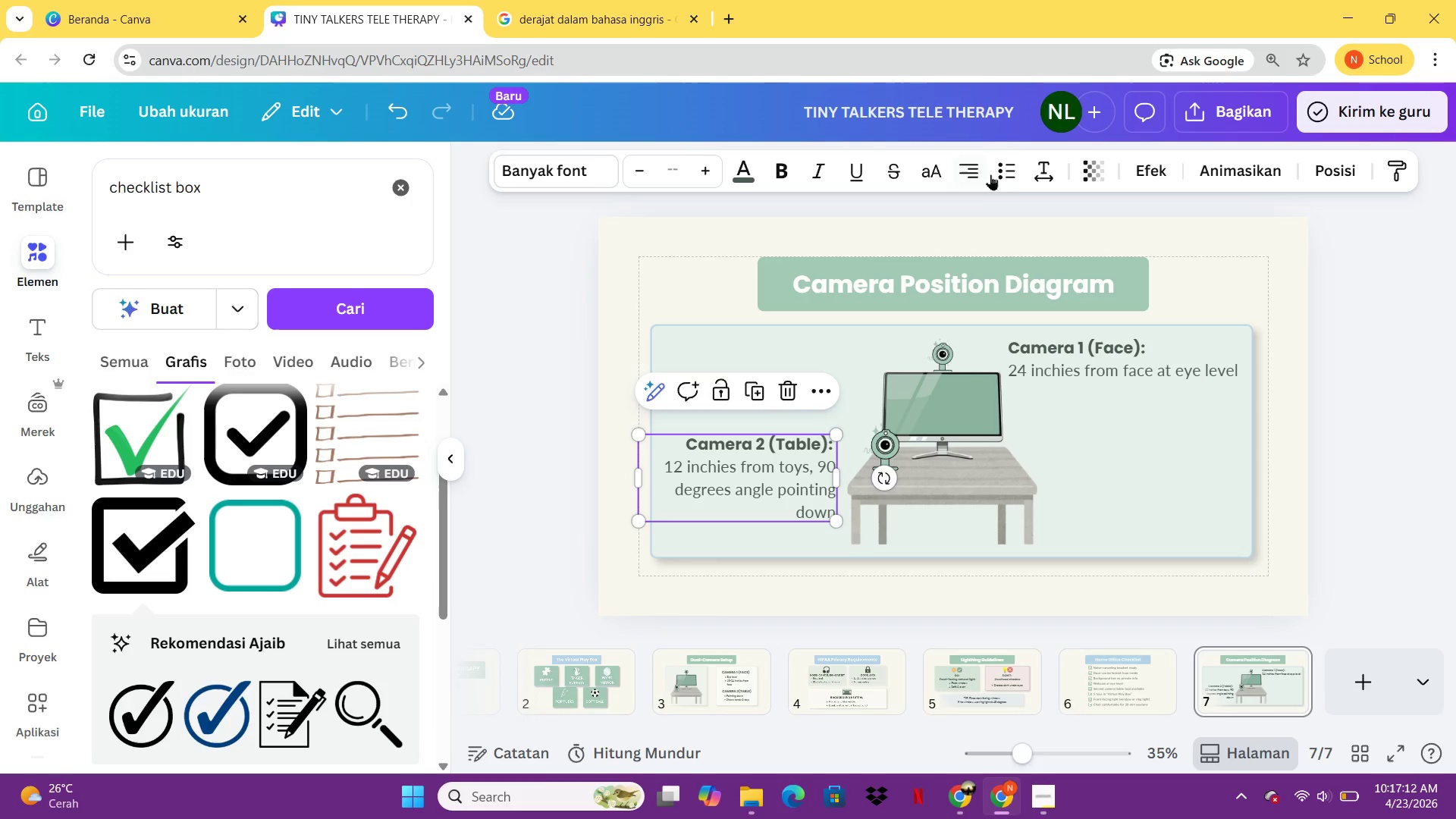 
left_click([990, 173])
 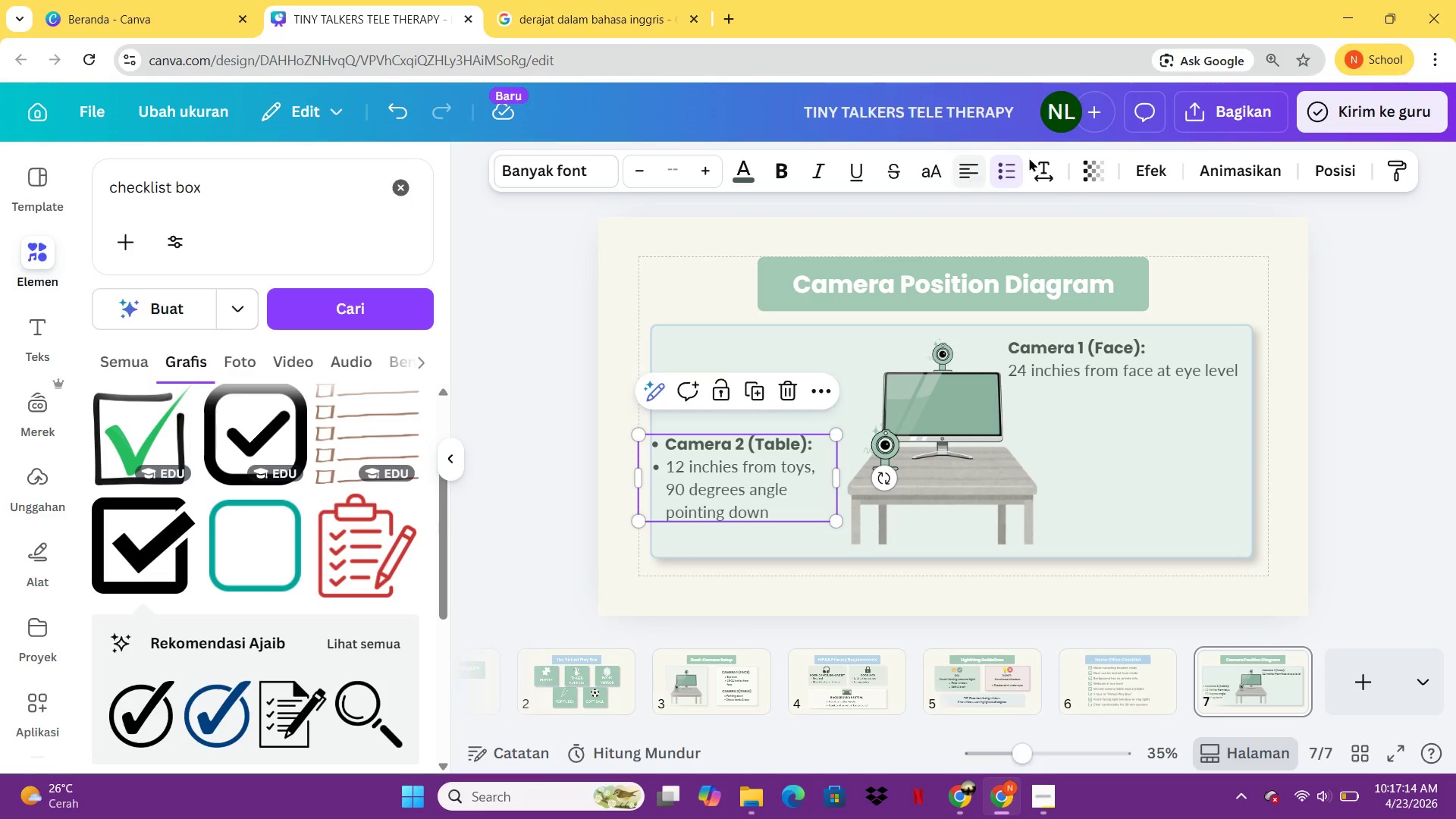 
left_click([1010, 170])
 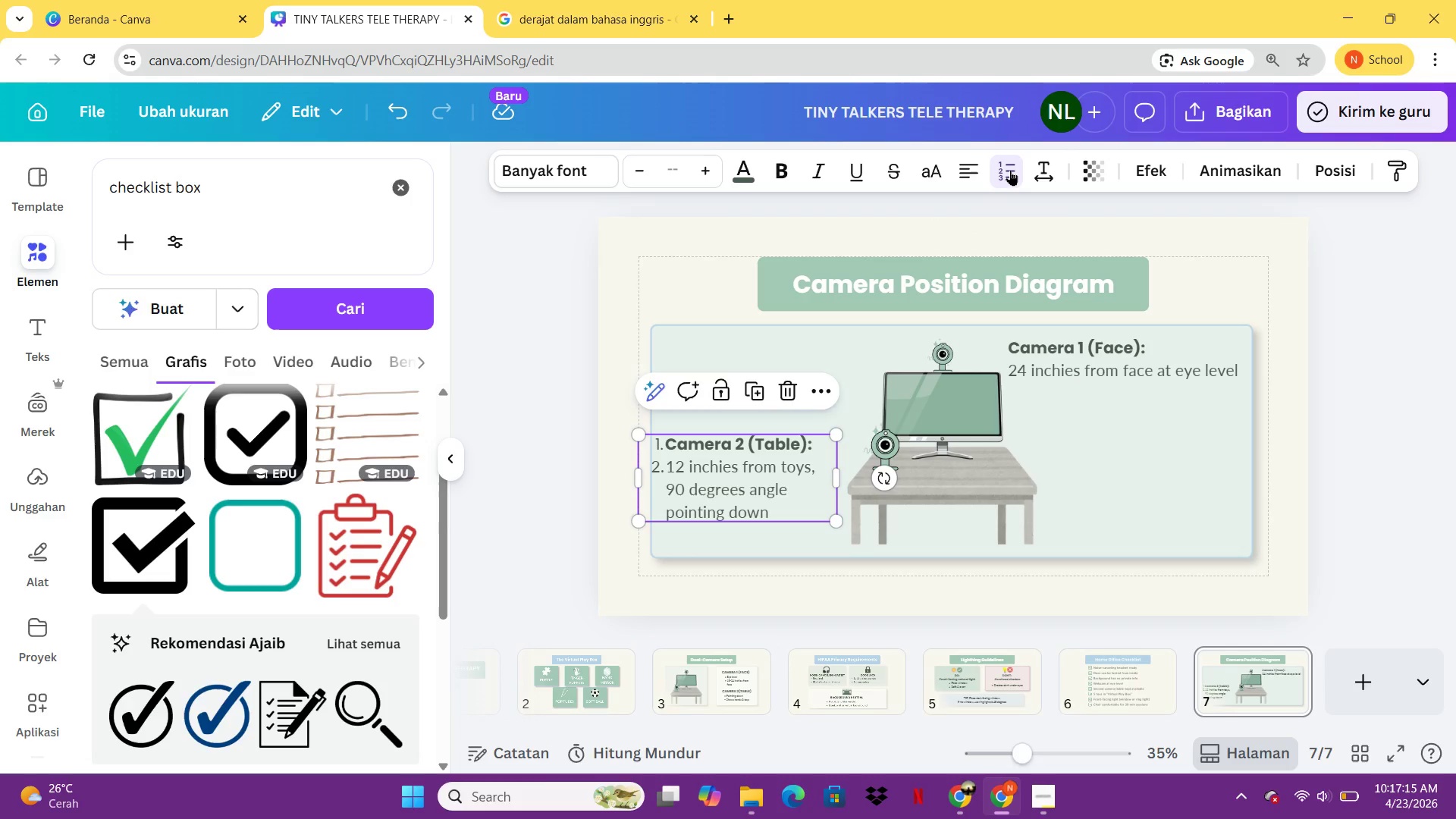 
left_click([1010, 170])
 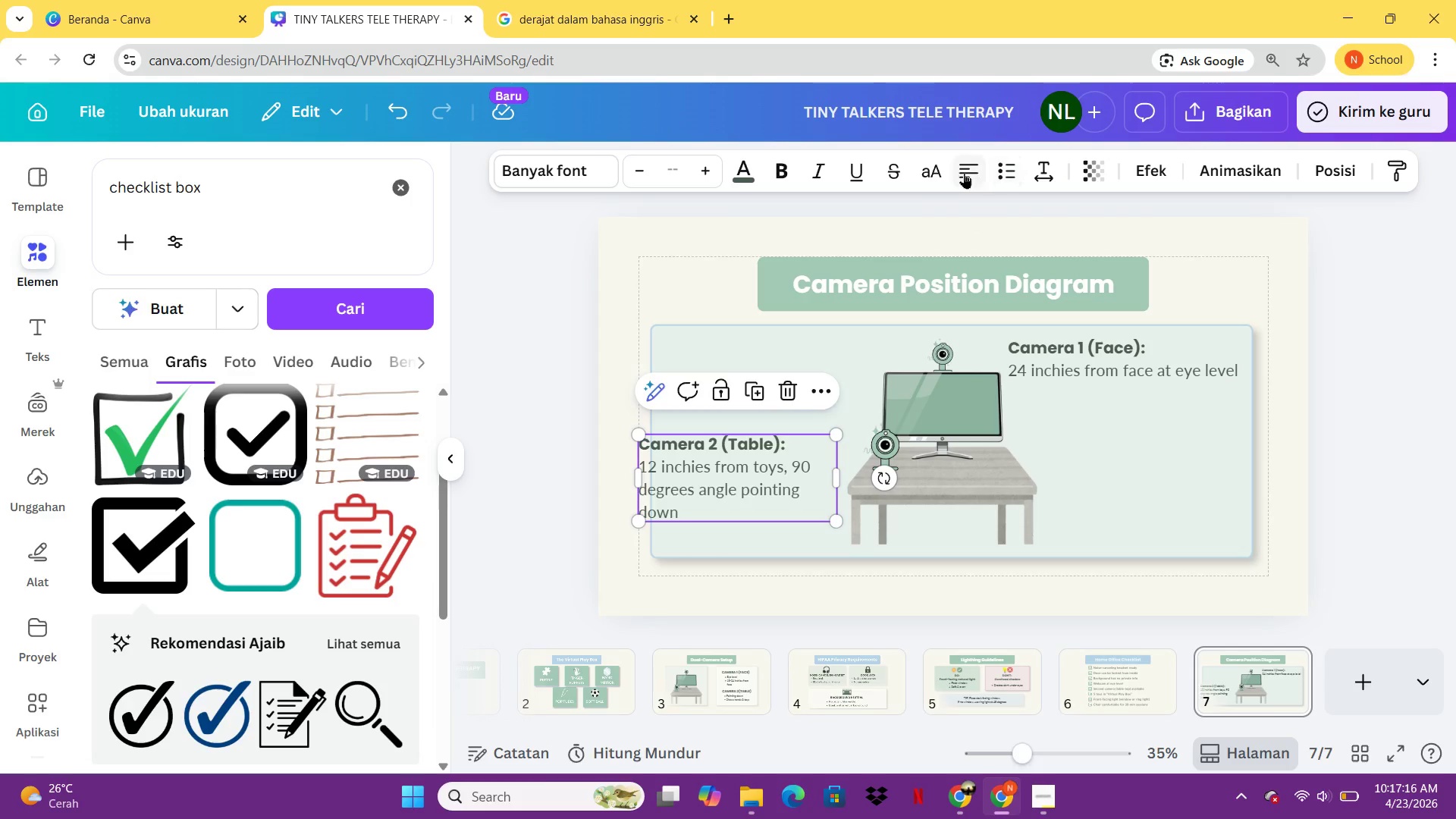 
left_click([962, 173])
 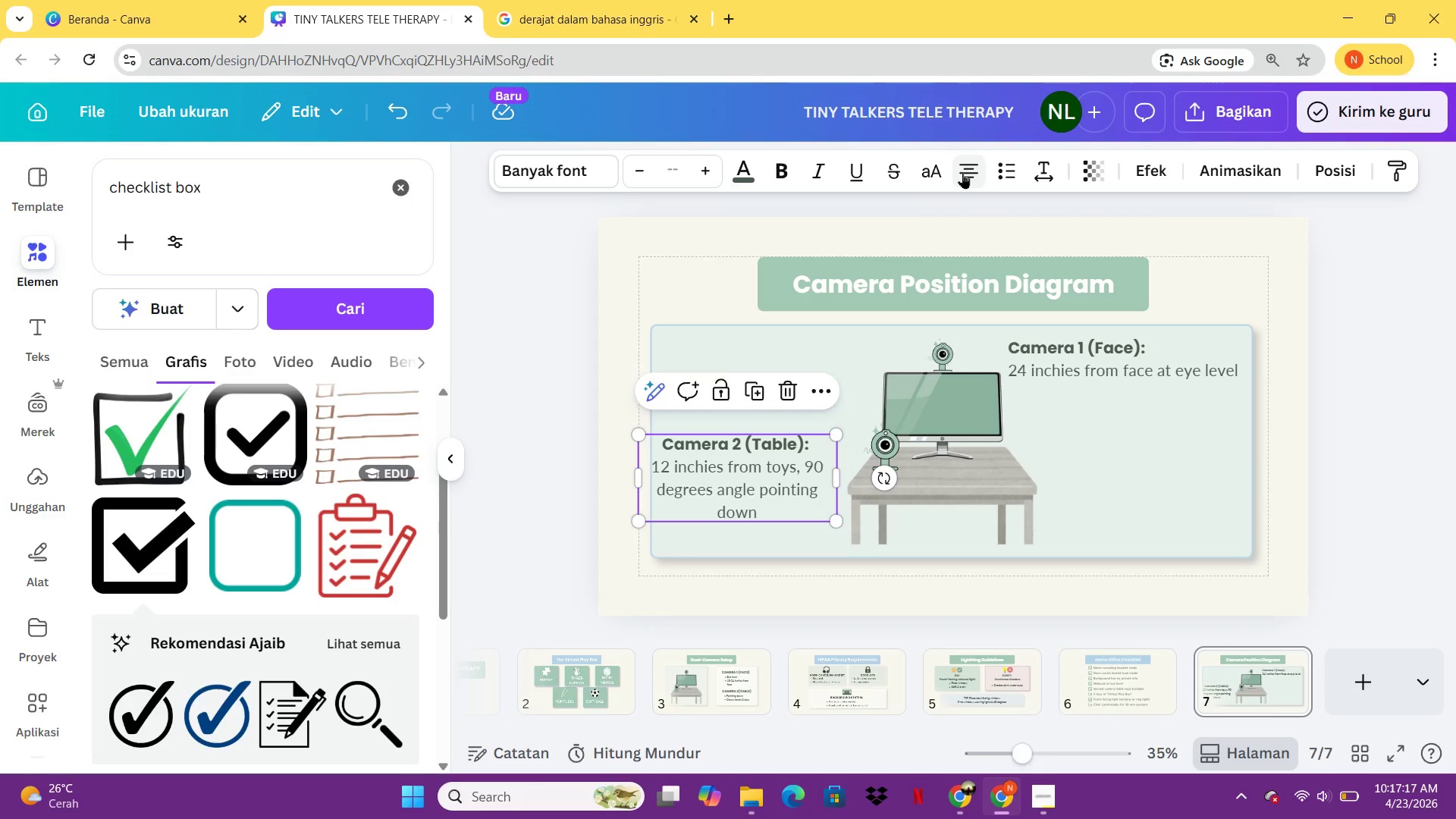 
left_click([962, 173])
 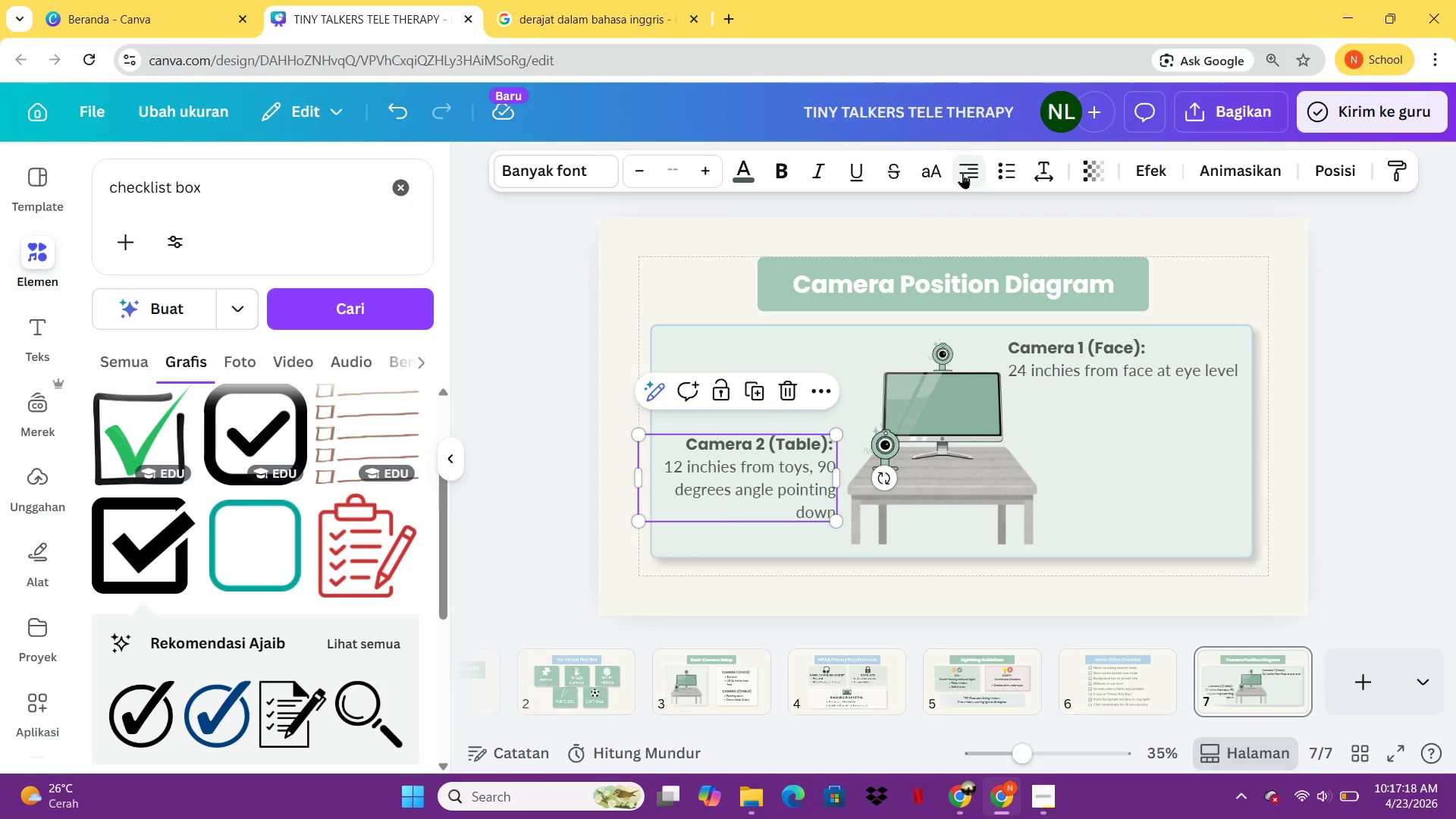 
left_click([962, 173])
 